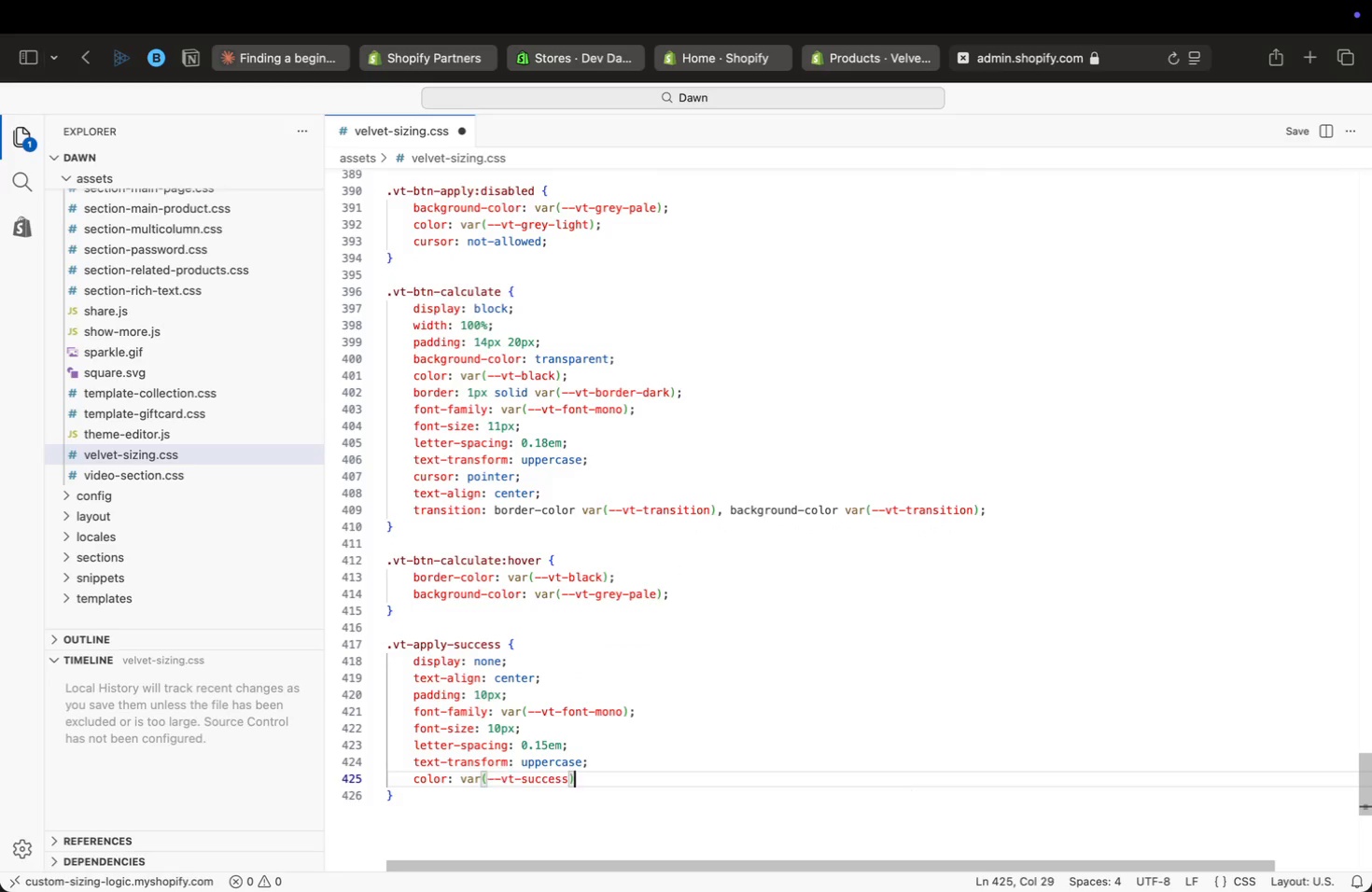 
key(ArrowRight)
 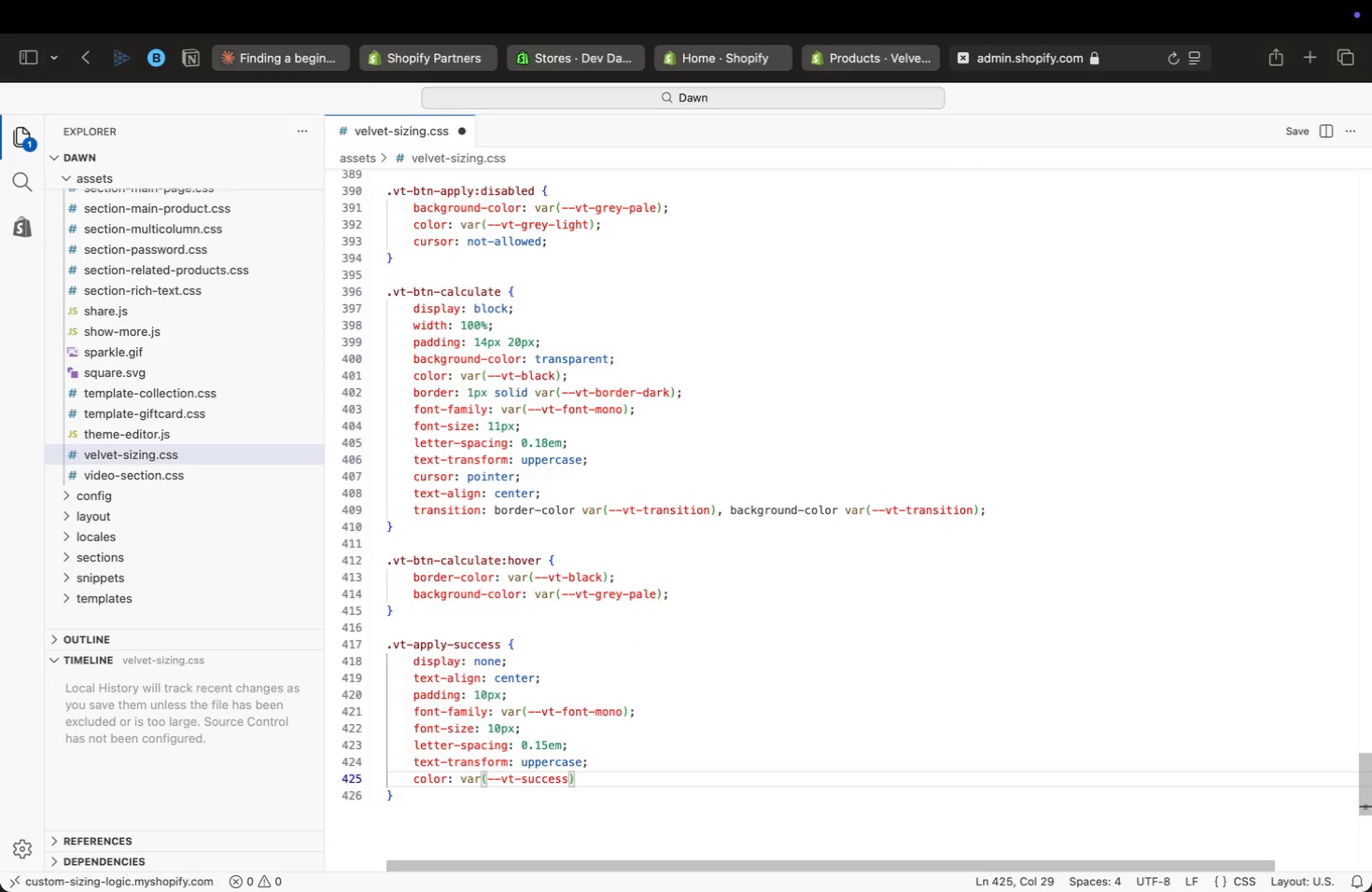 
key(Semicolon)
 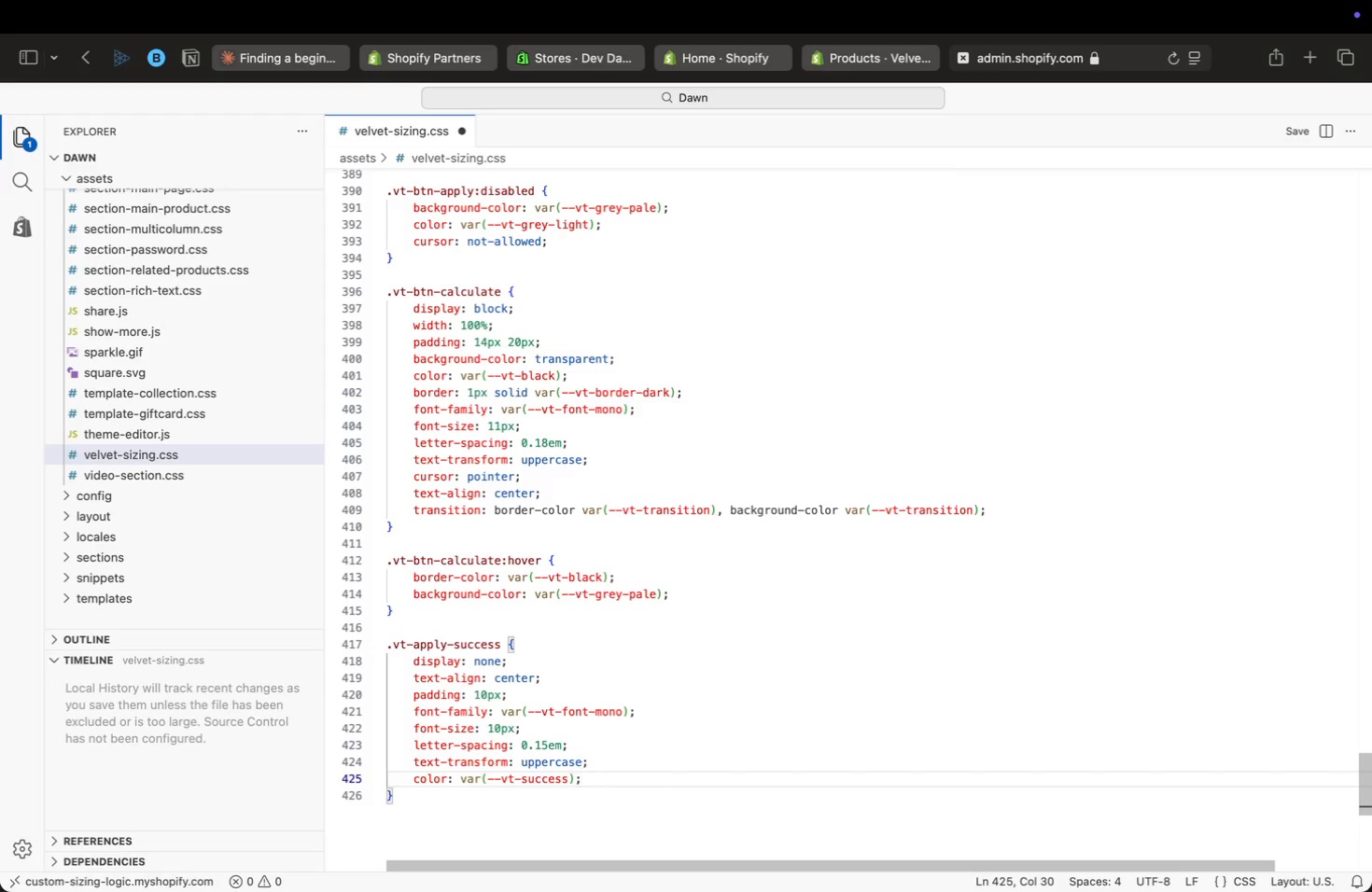 
wait(9.28)
 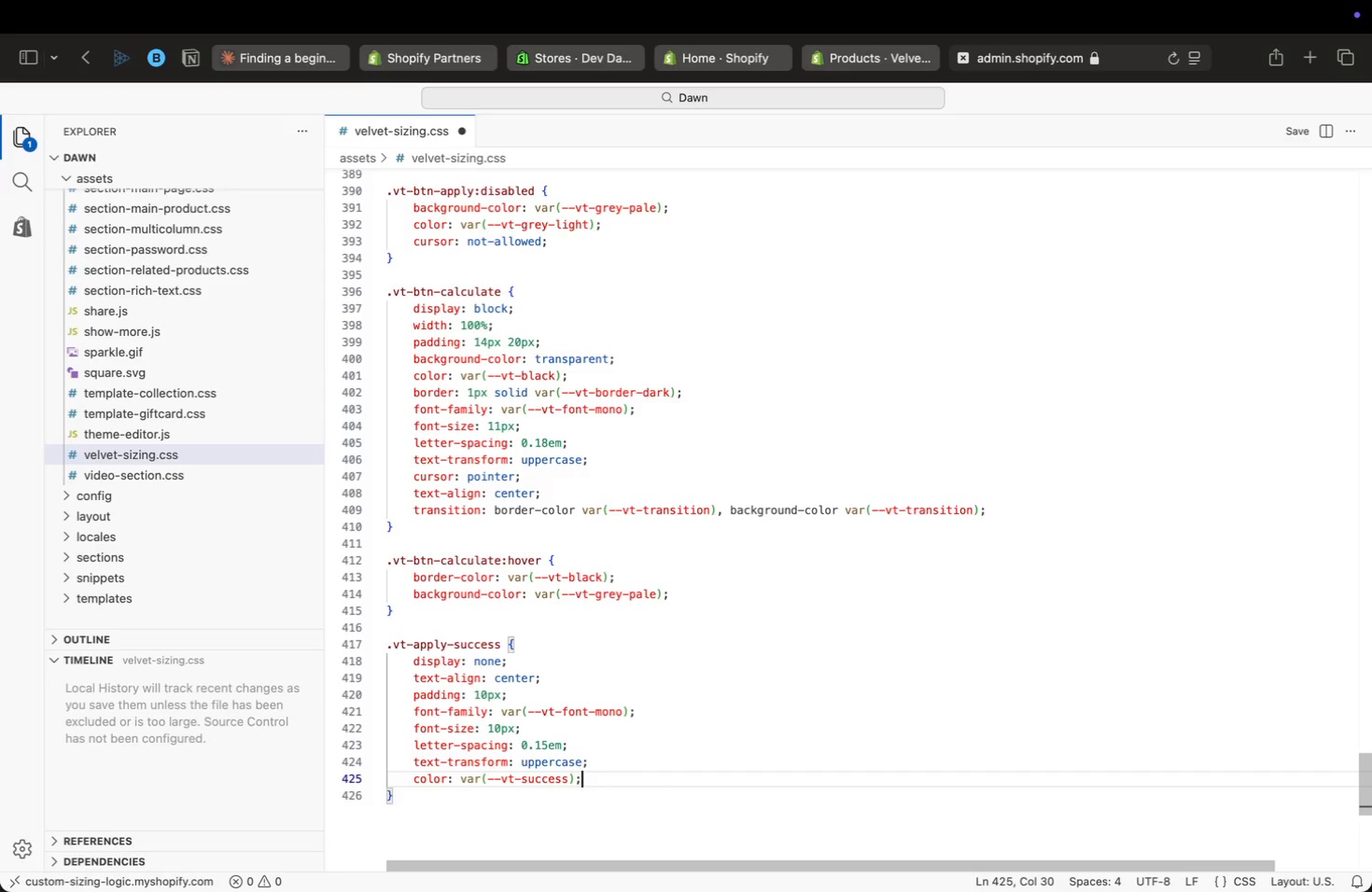 
key(ArrowDown)
 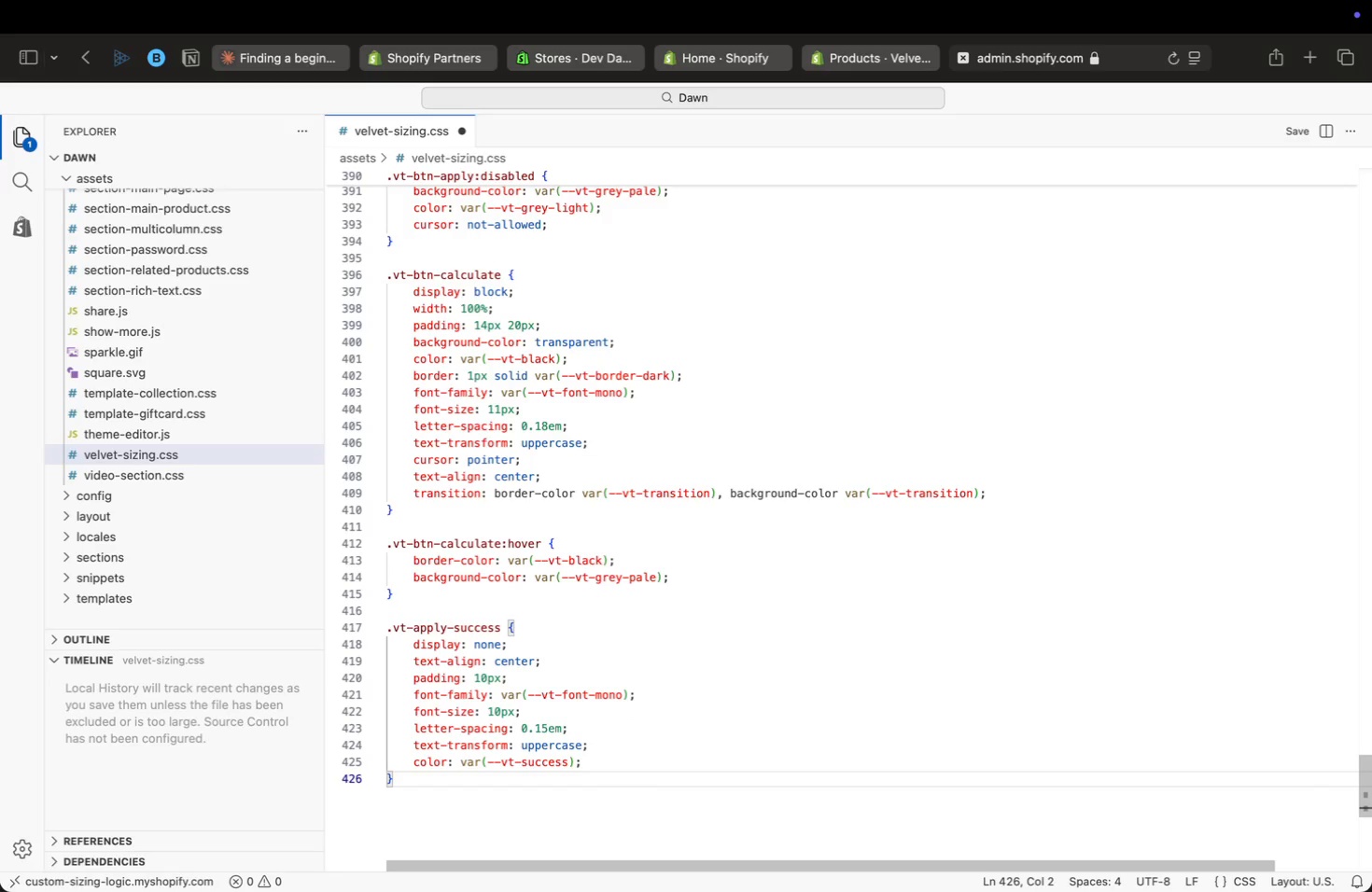 
key(Enter)
 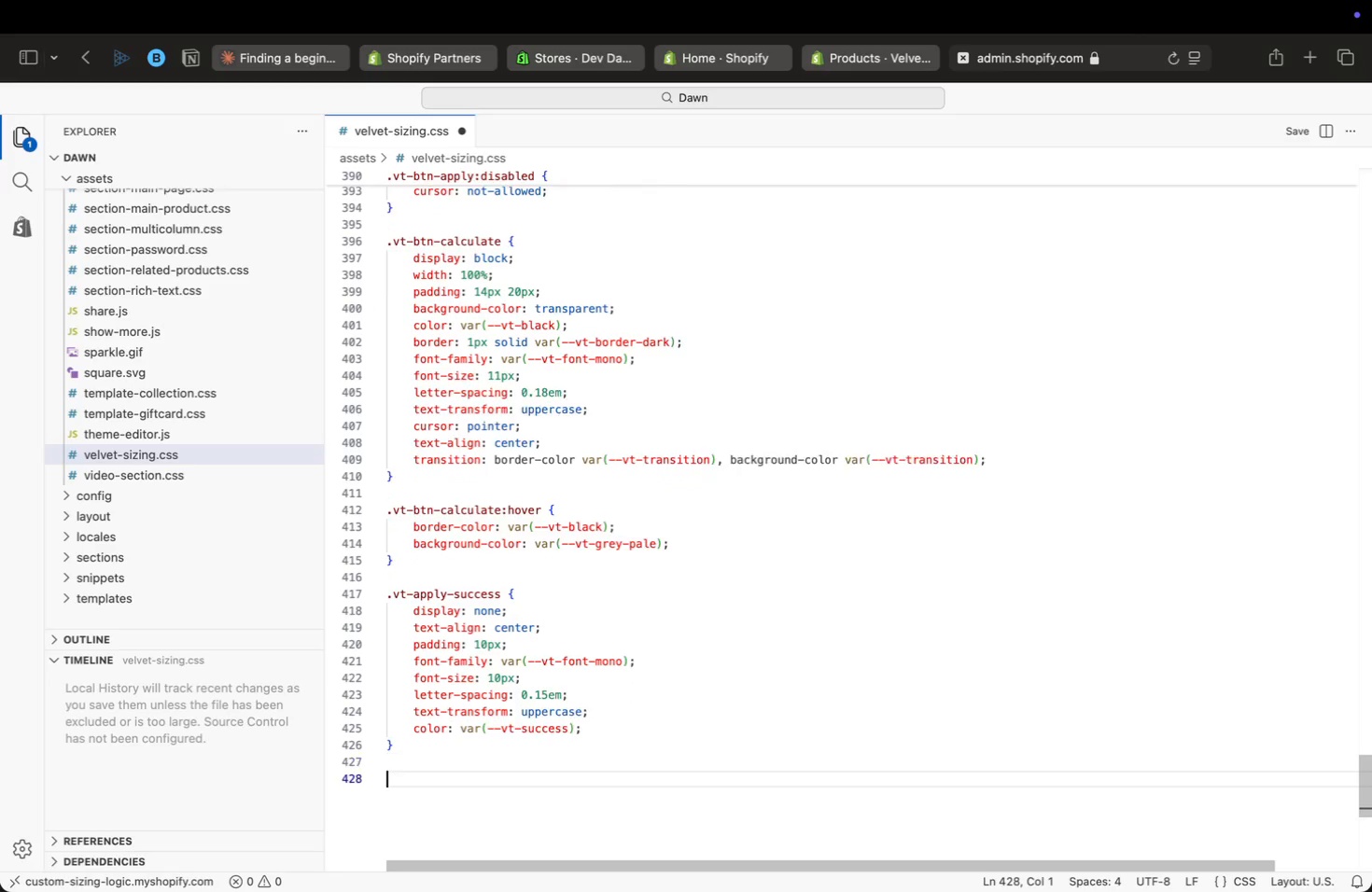 
key(Enter)
 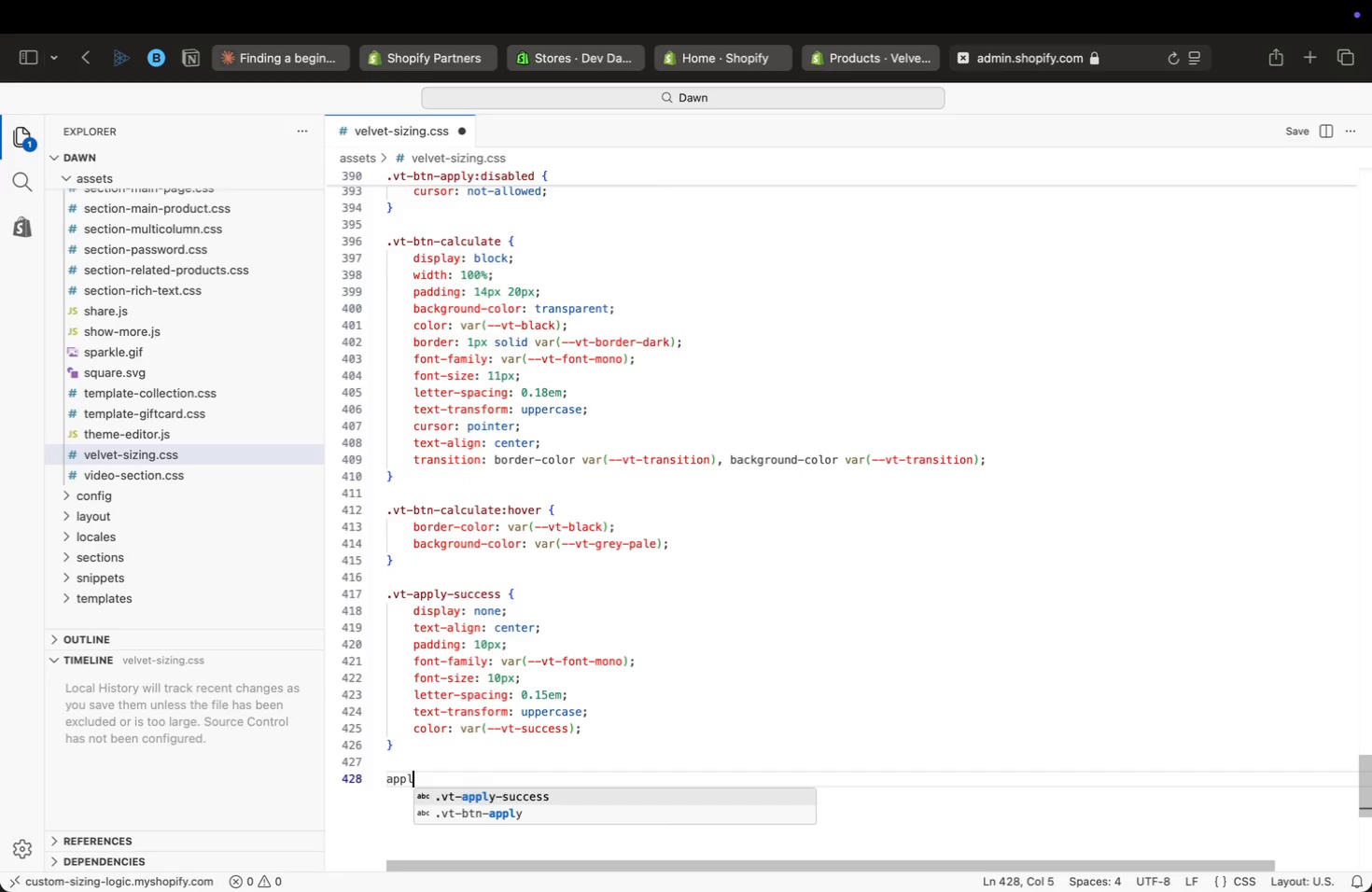 
type(appl)
 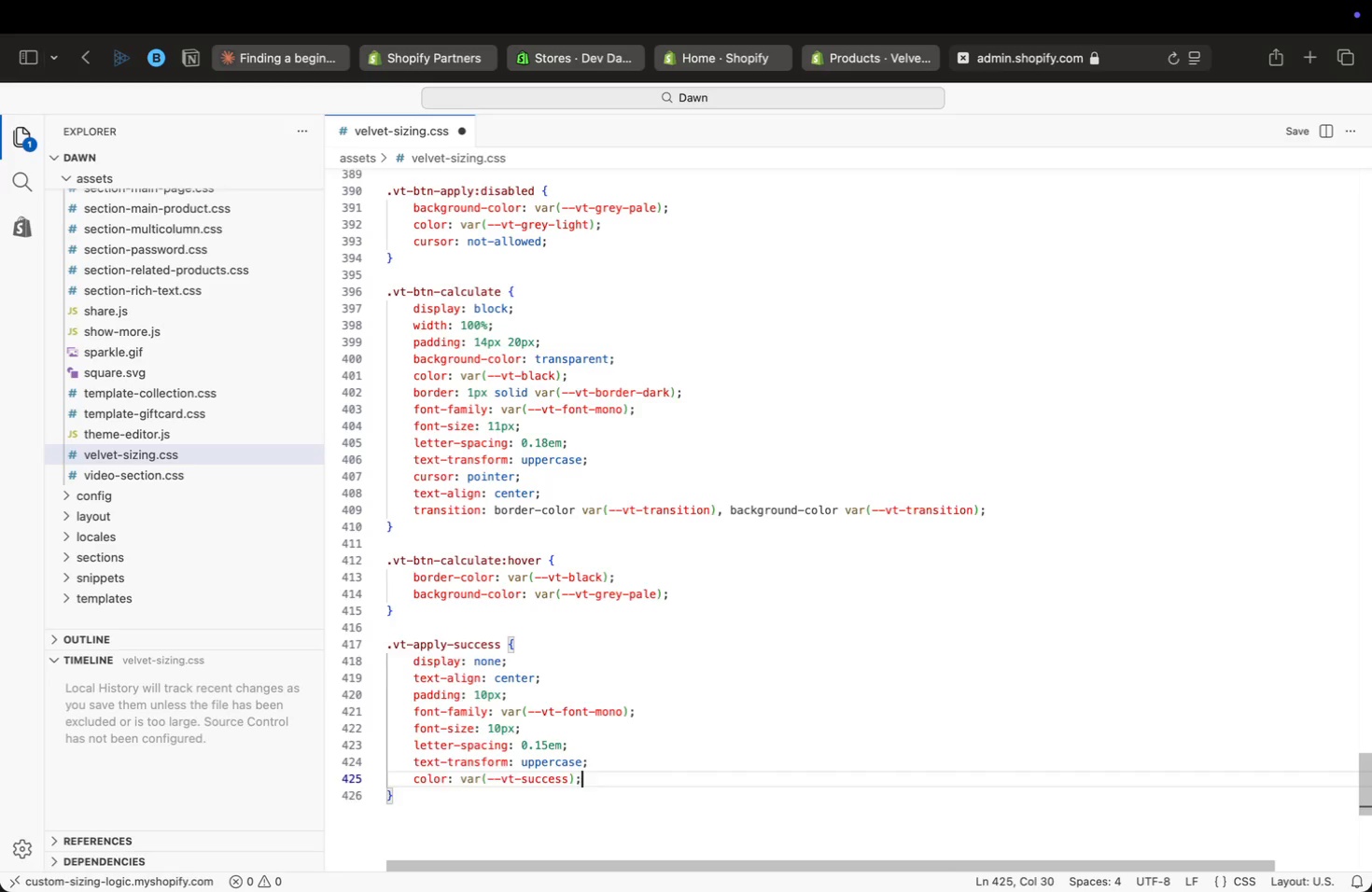 
key(Enter)
 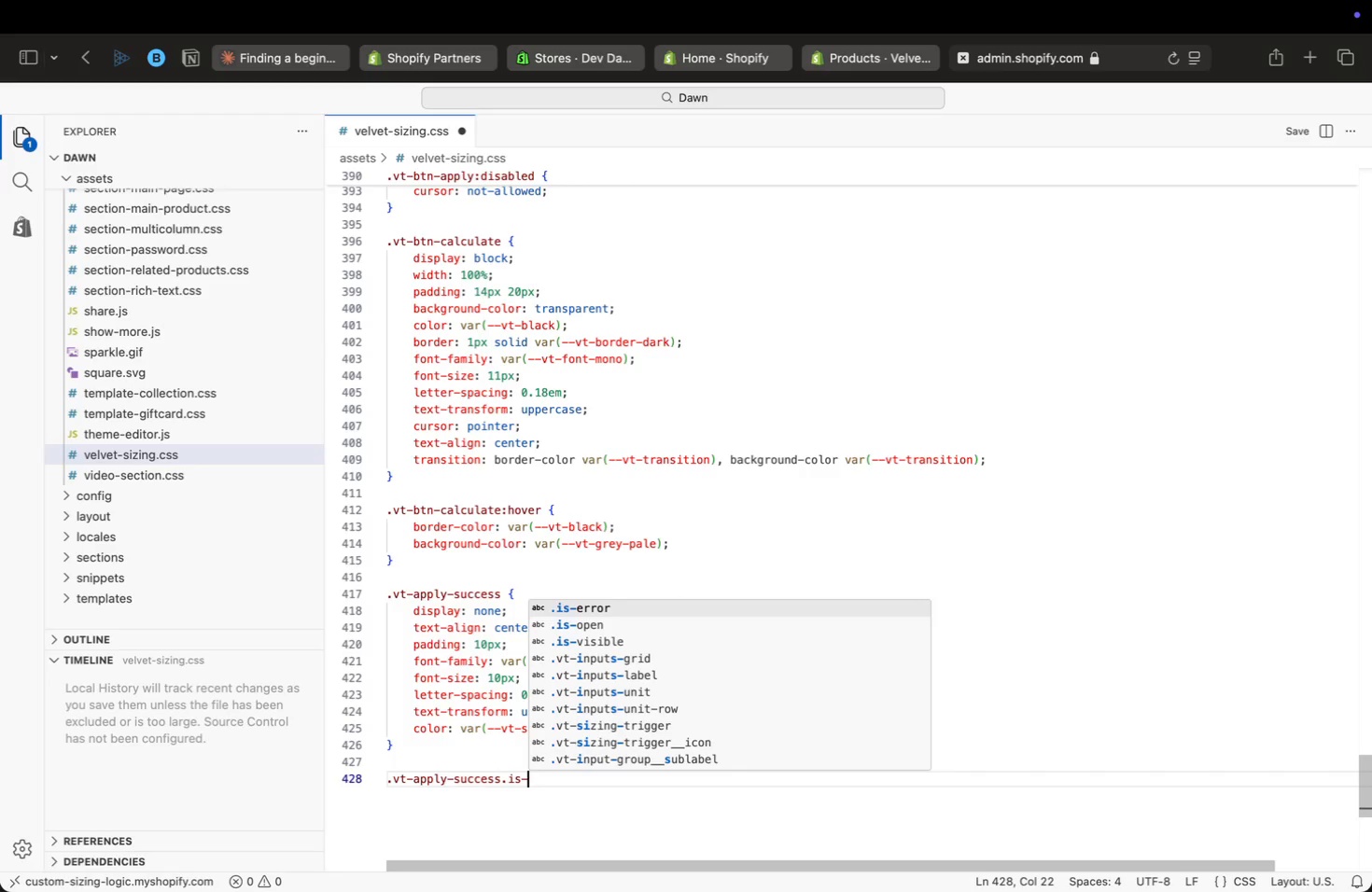 
type(.is-)
 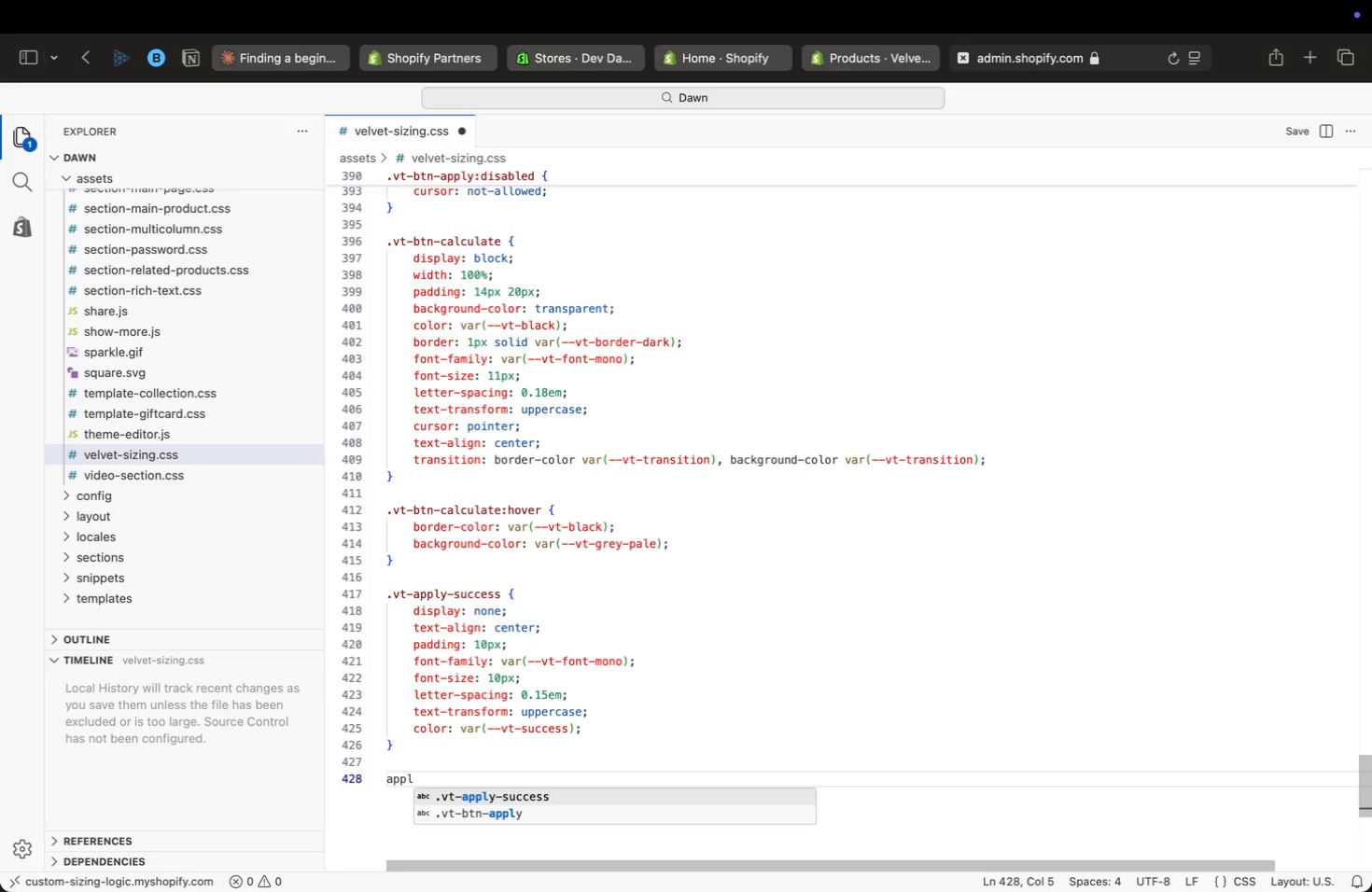 
key(ArrowDown)
 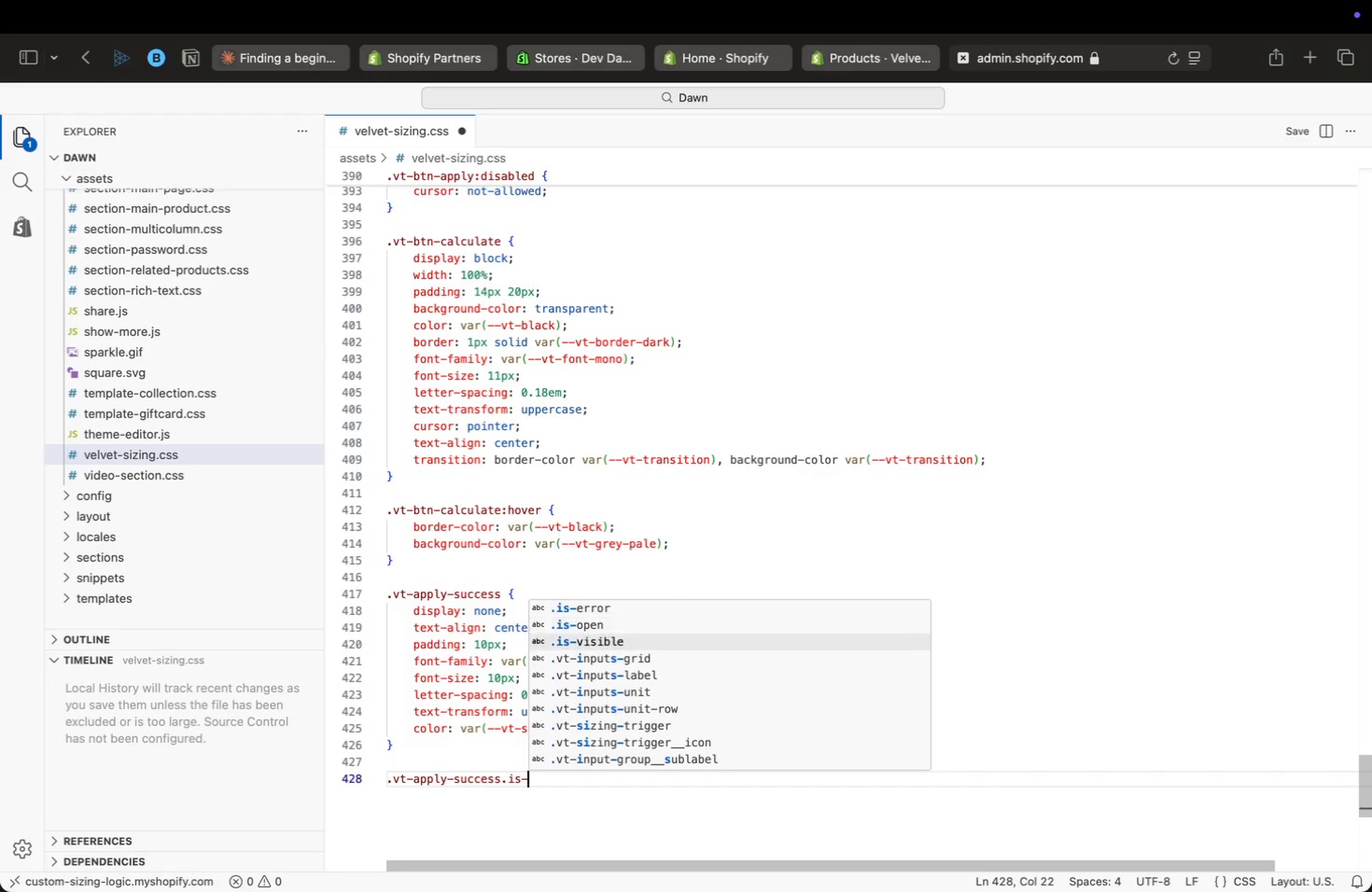 
key(ArrowDown)
 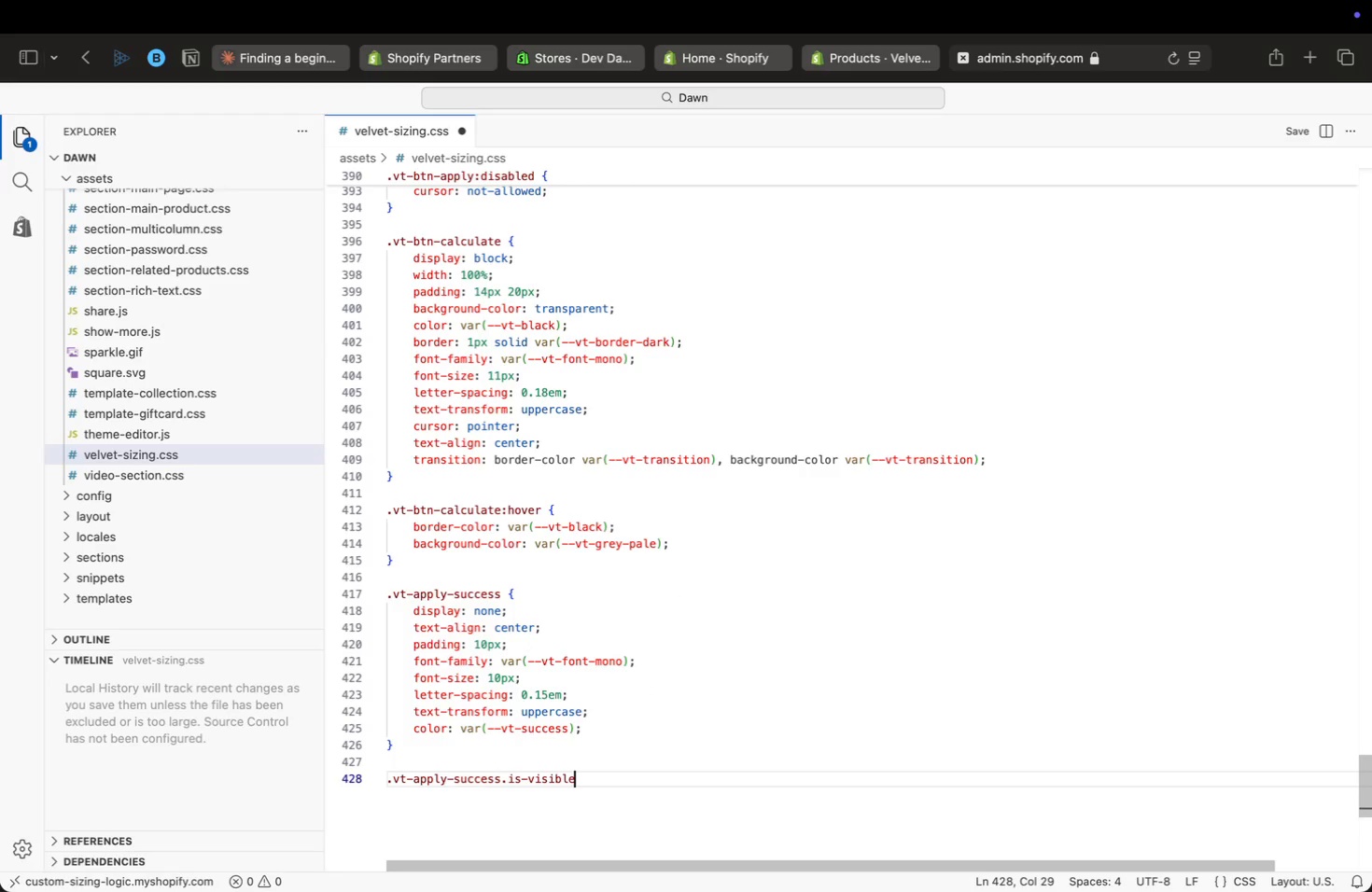 
key(Enter)
 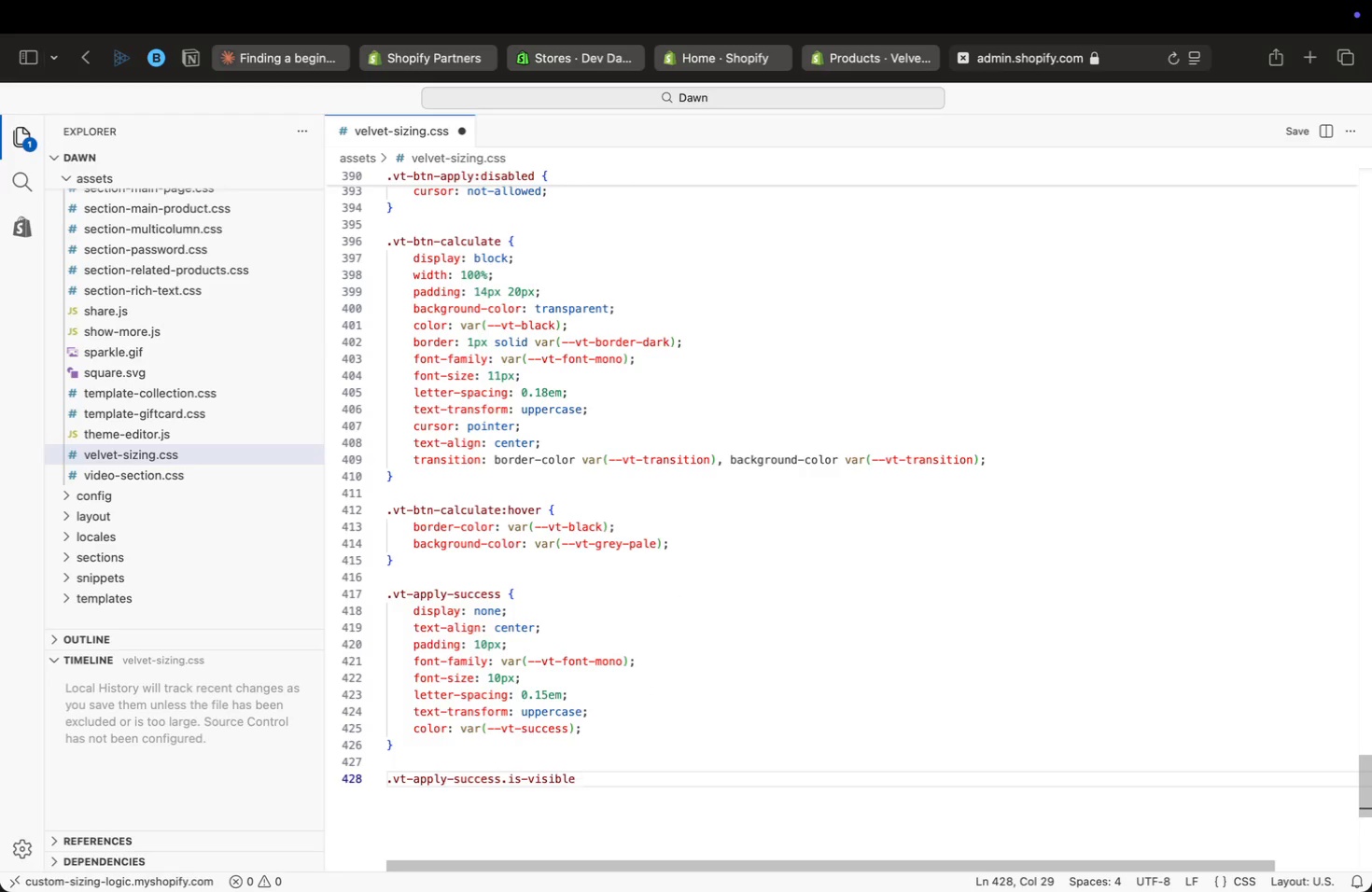 
key(Space)
 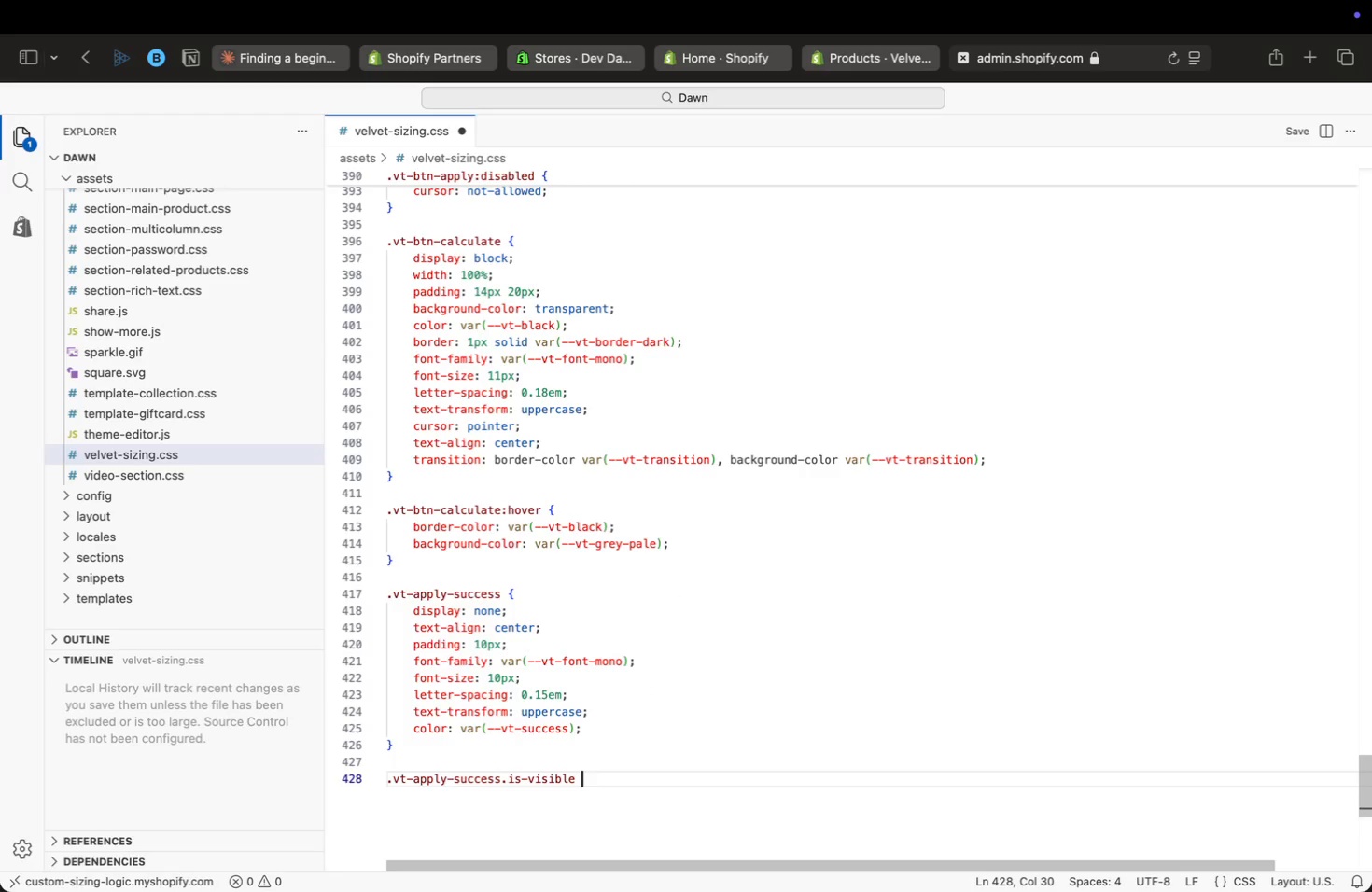 
key(Shift+BracketLeft)
 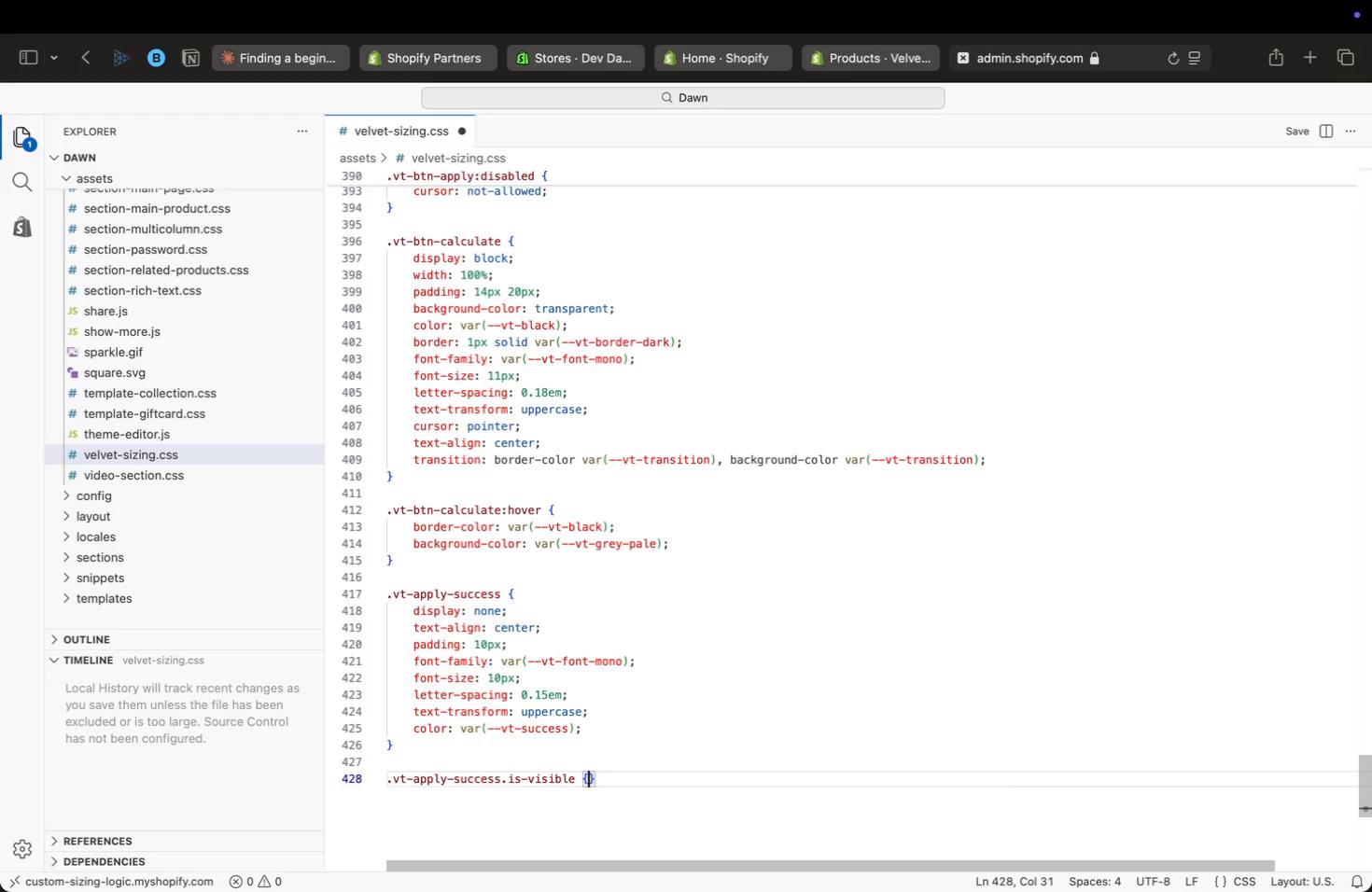 
key(Enter)
 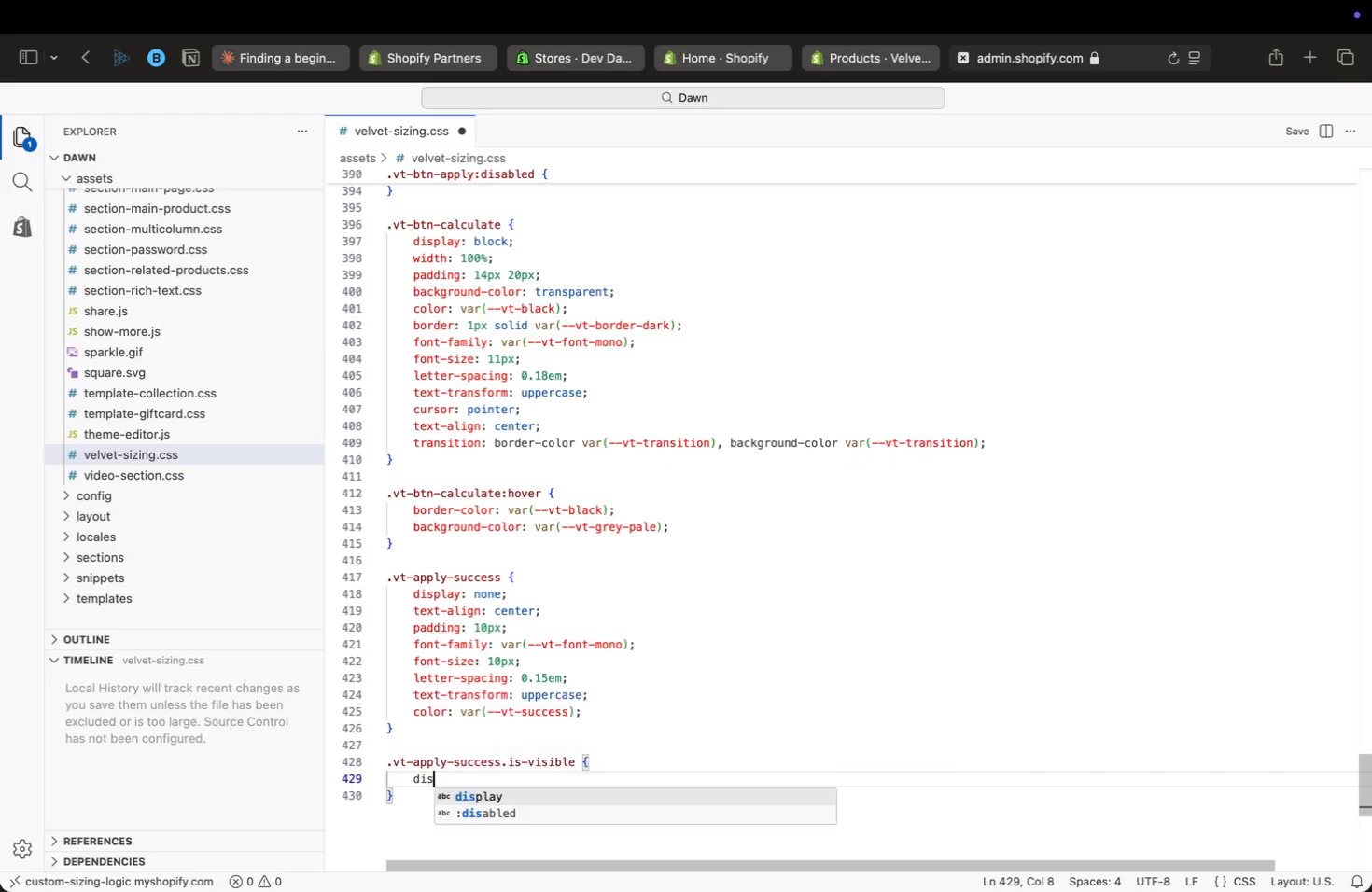 
type(dis)
 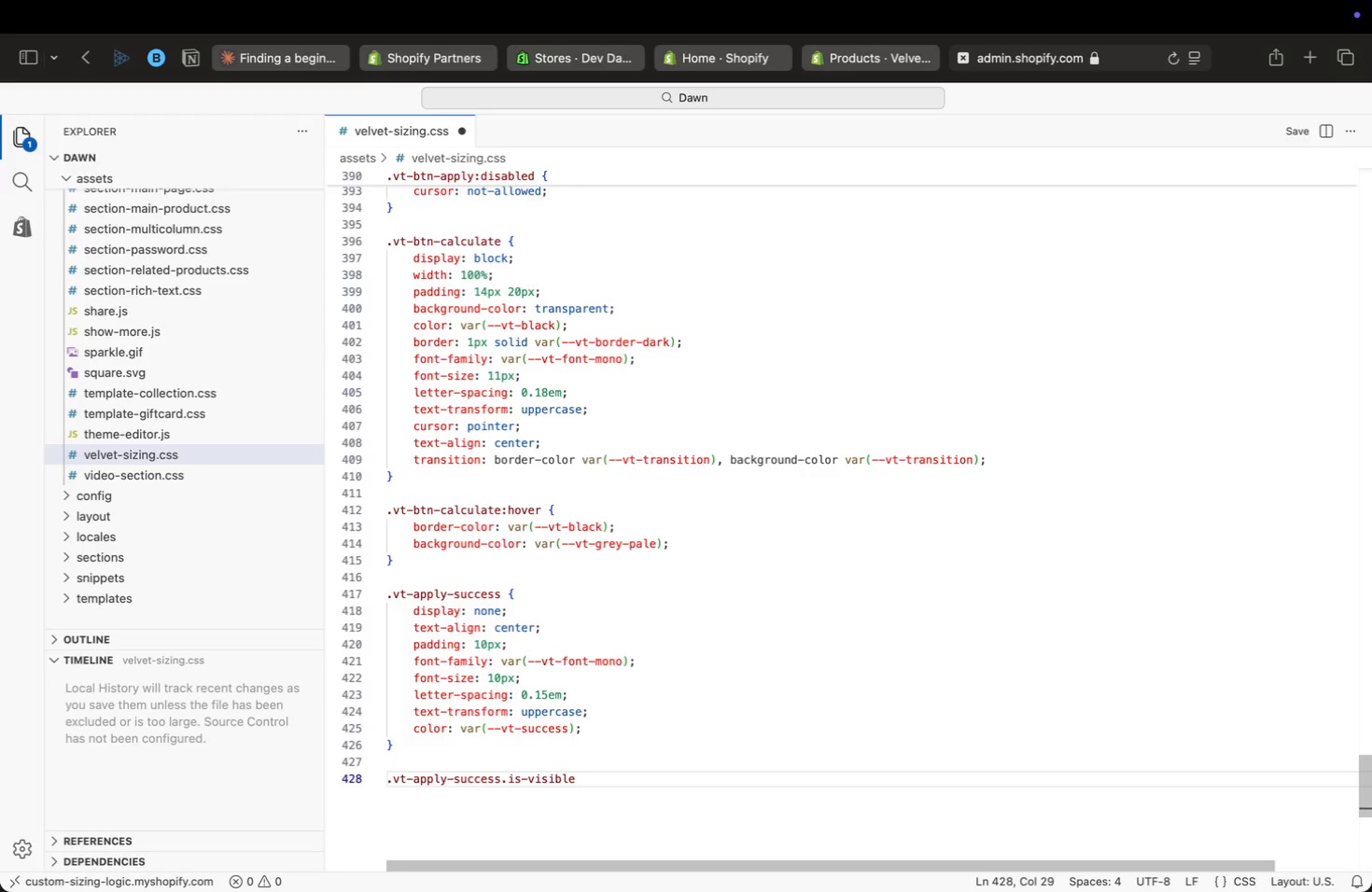 
key(Enter)
 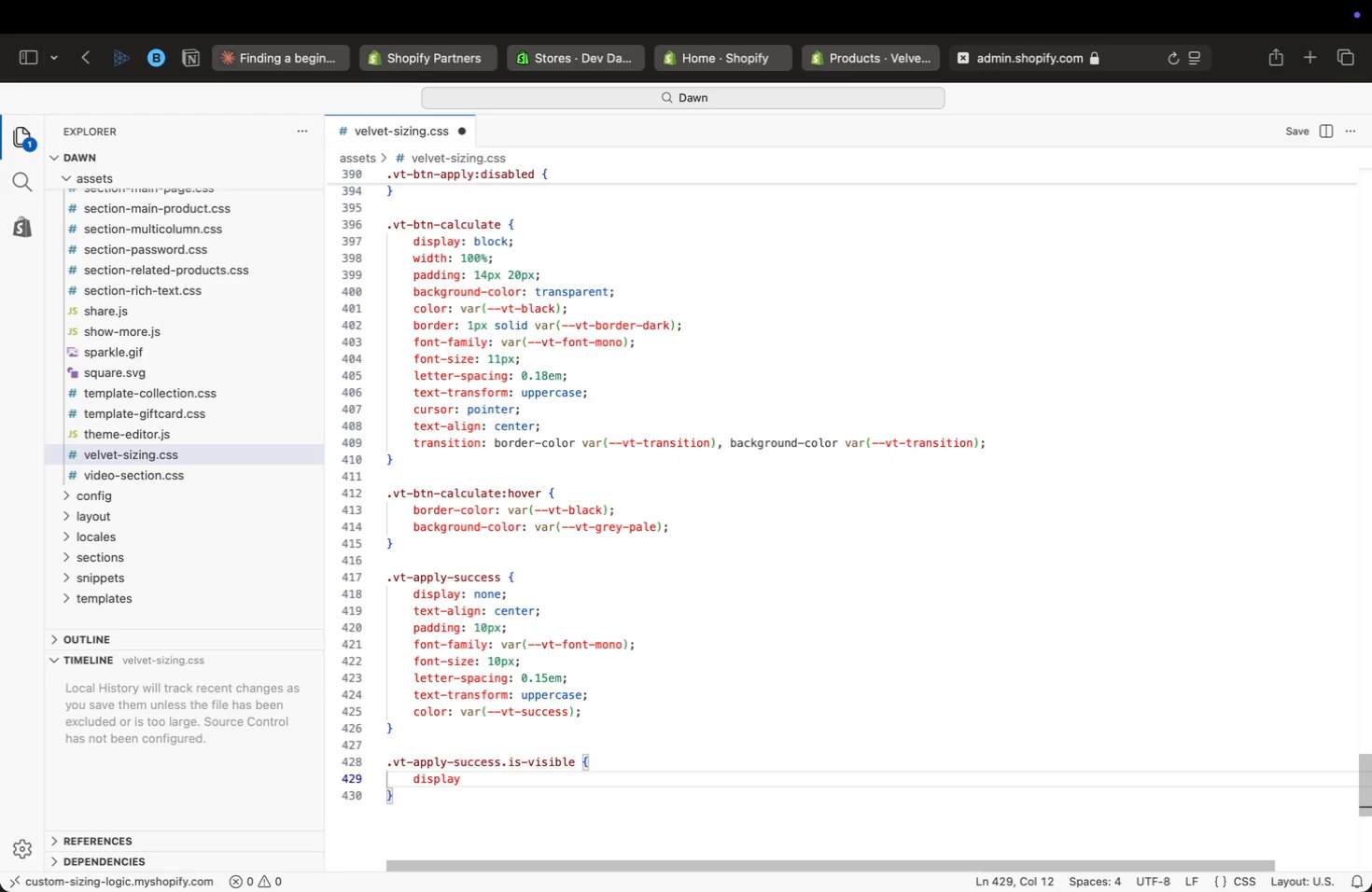 
type(: non)
 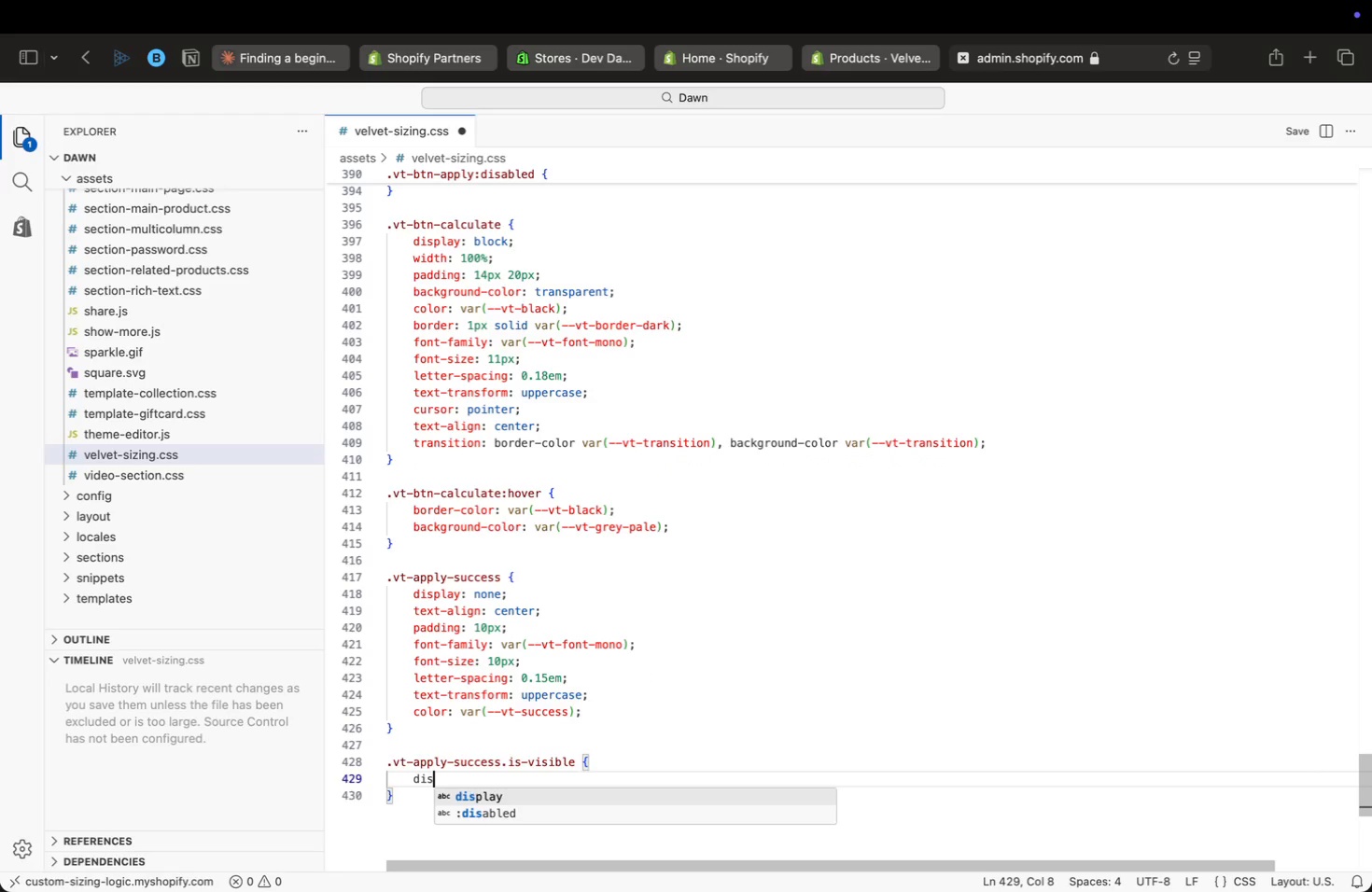 
key(Enter)
 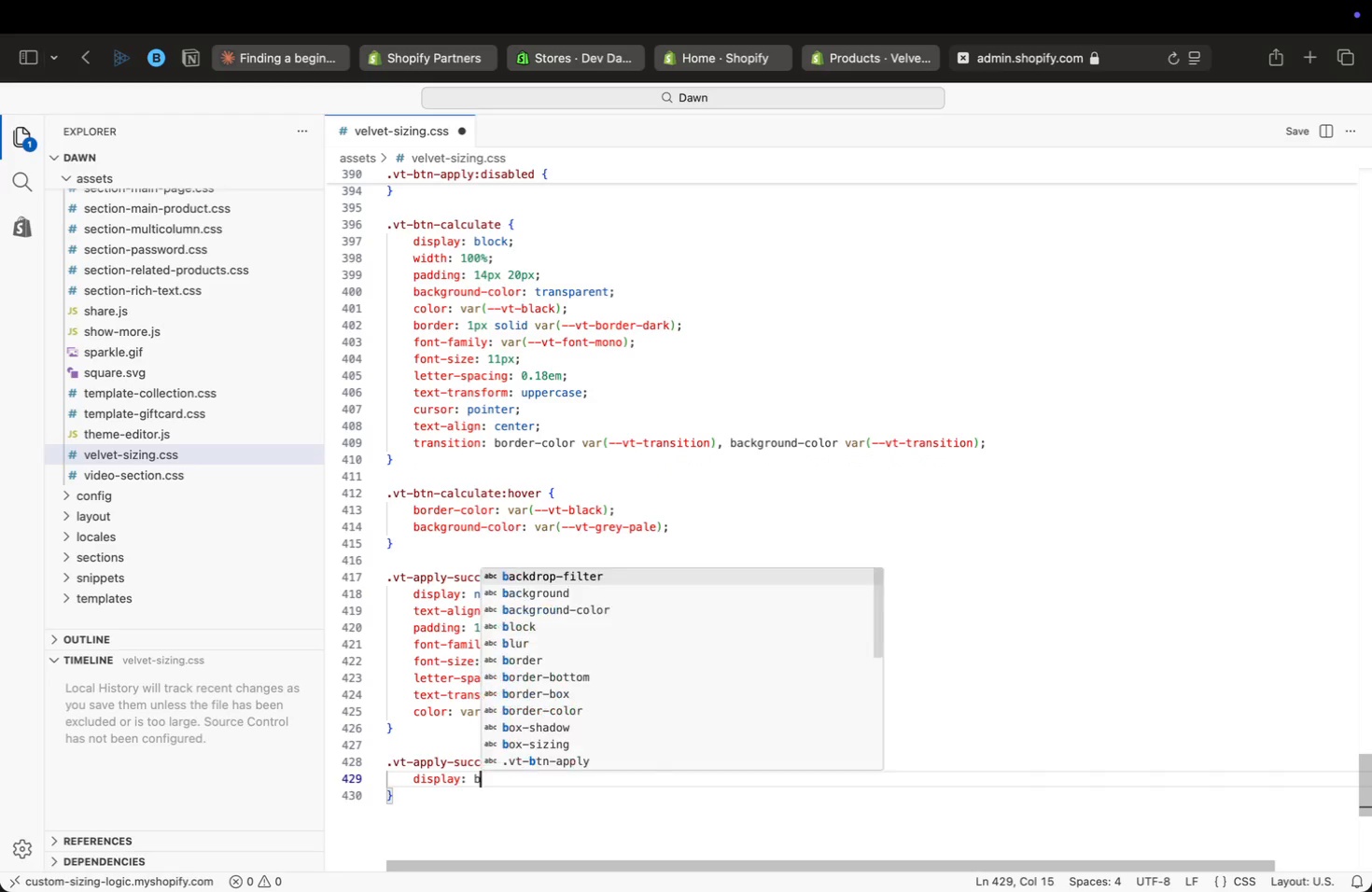 
key(Backspace)
key(Backspace)
key(Backspace)
key(Backspace)
type(blo)
 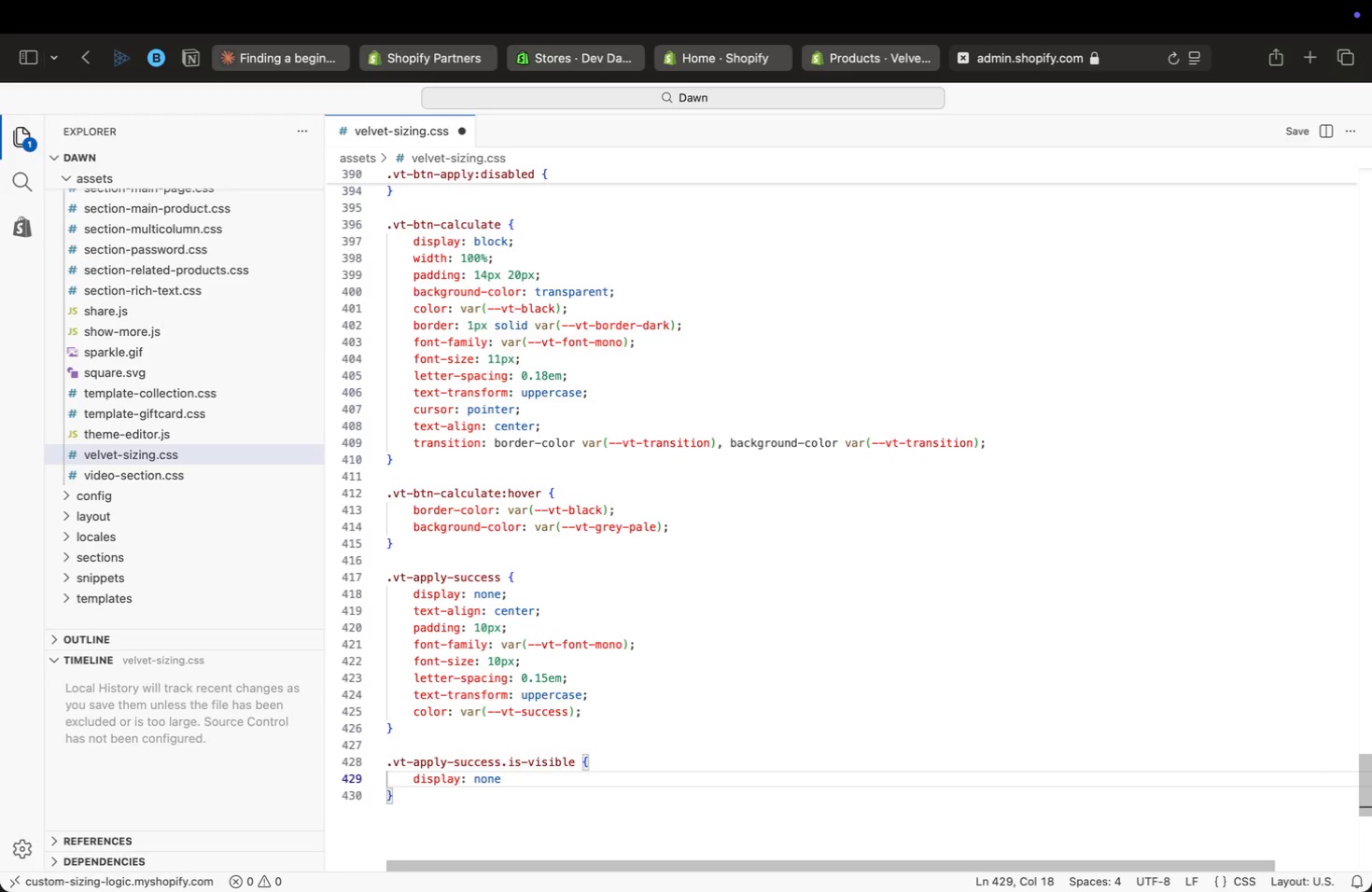 
key(Enter)
 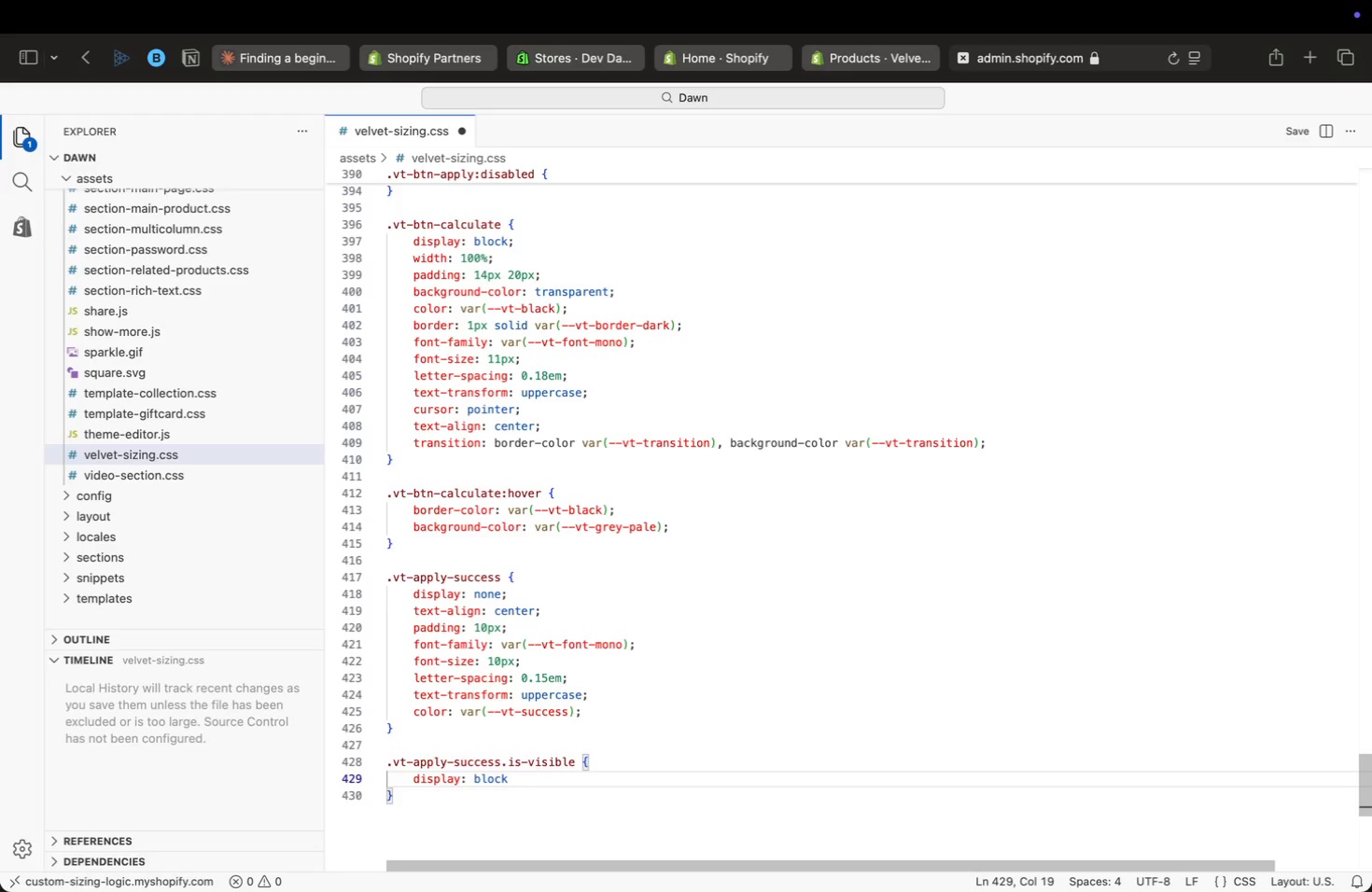 
key(Semicolon)
 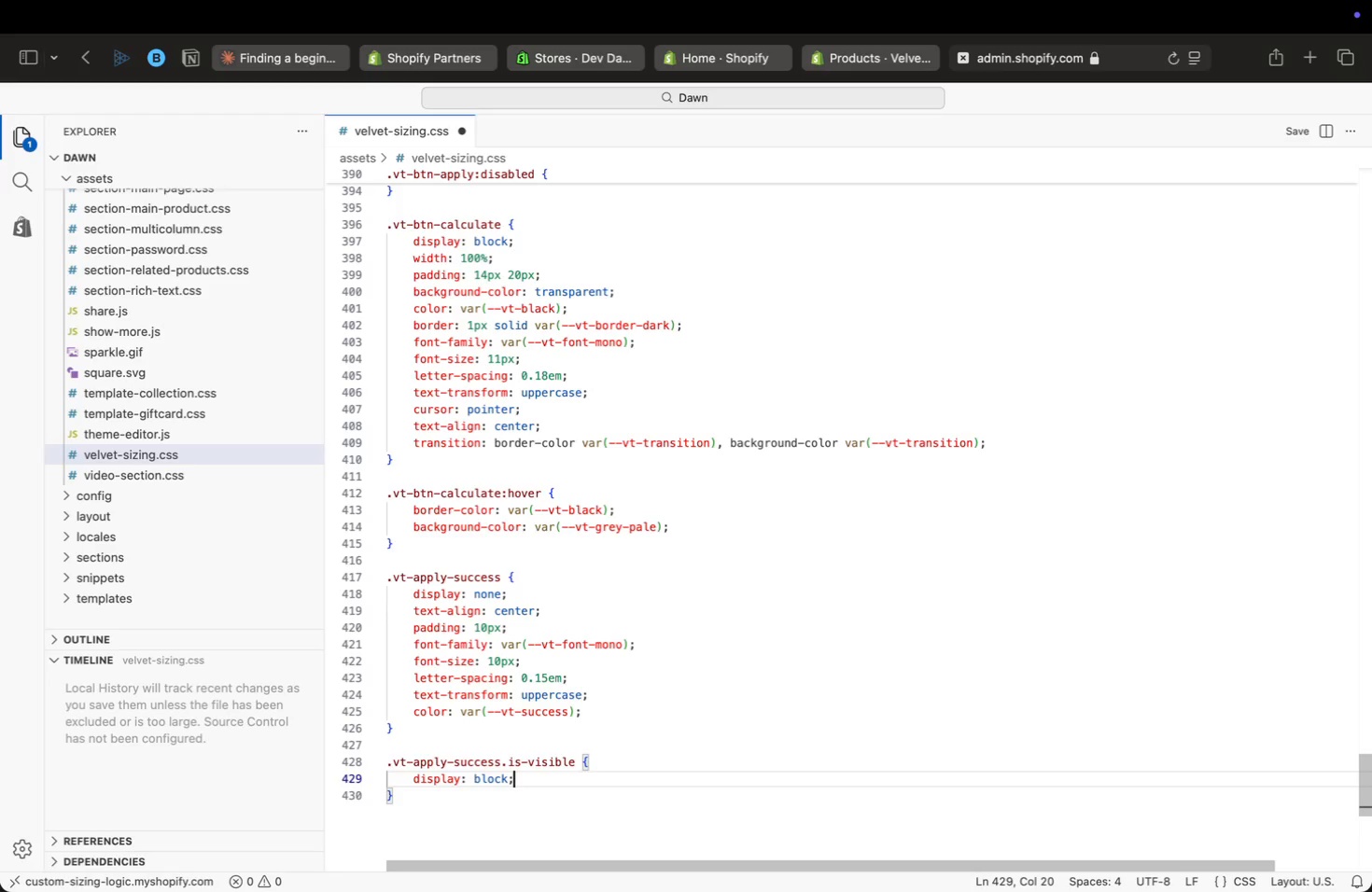 
key(ArrowDown)
 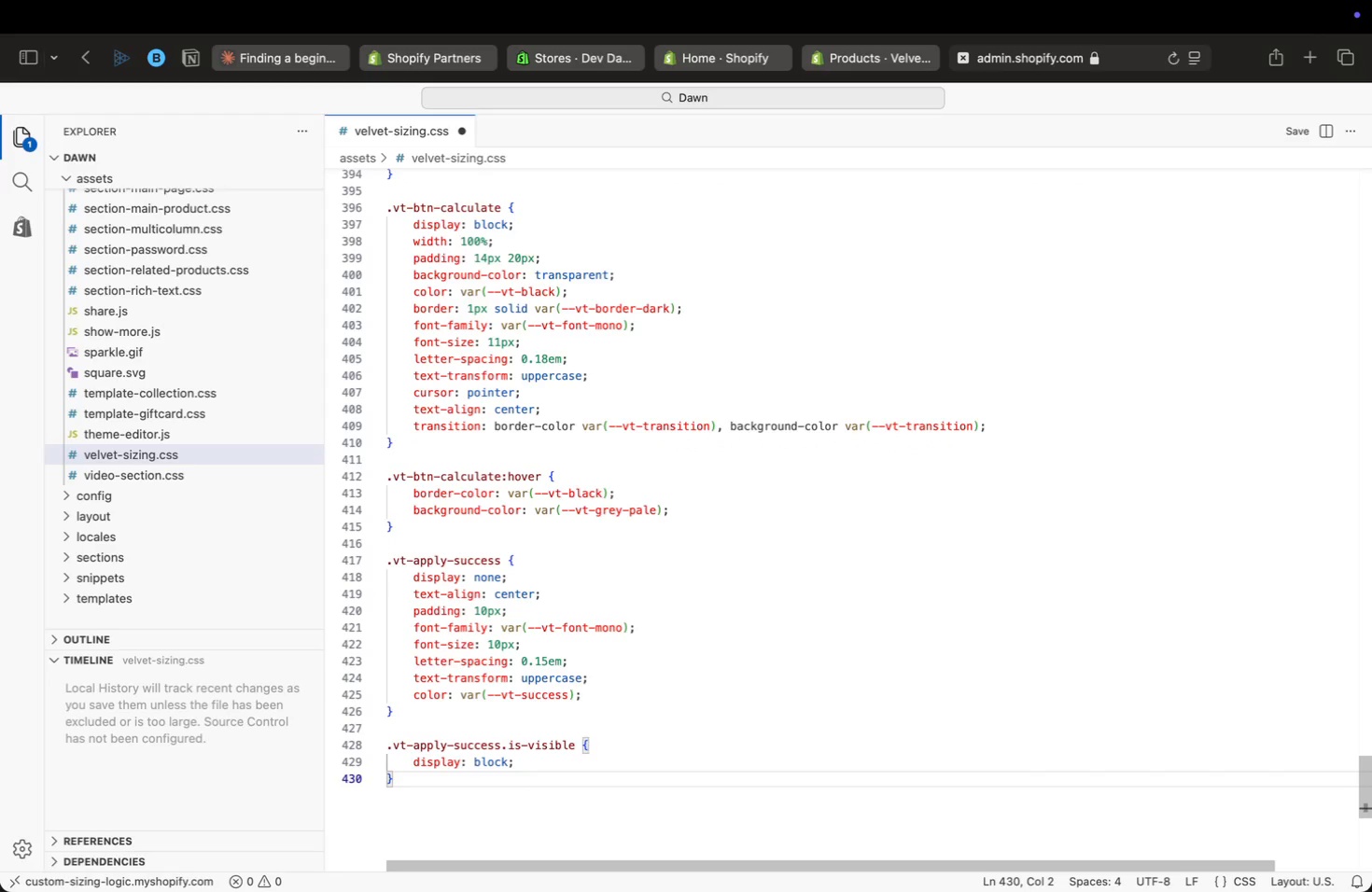 
key(Enter)
 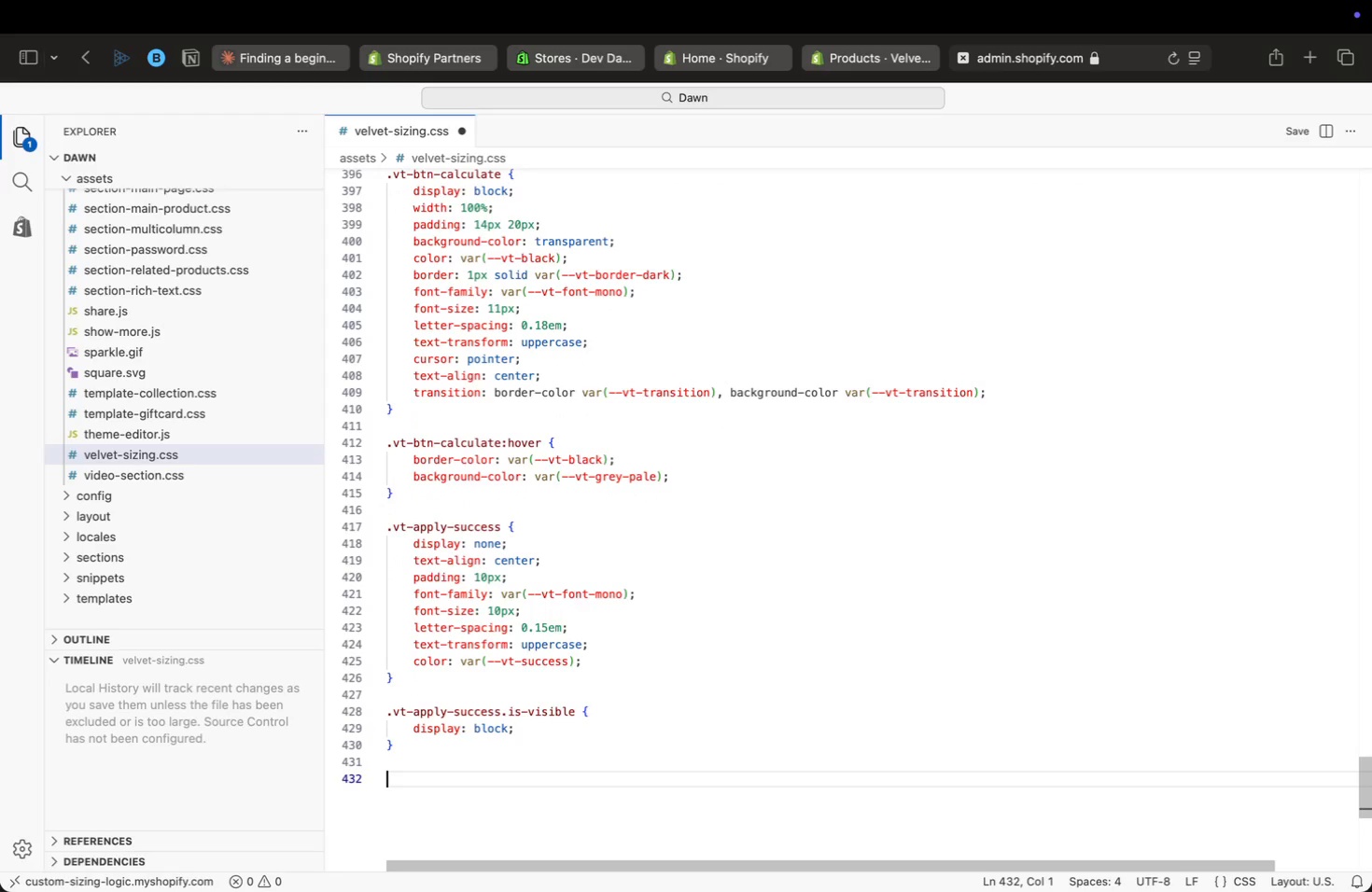 
key(Enter)
 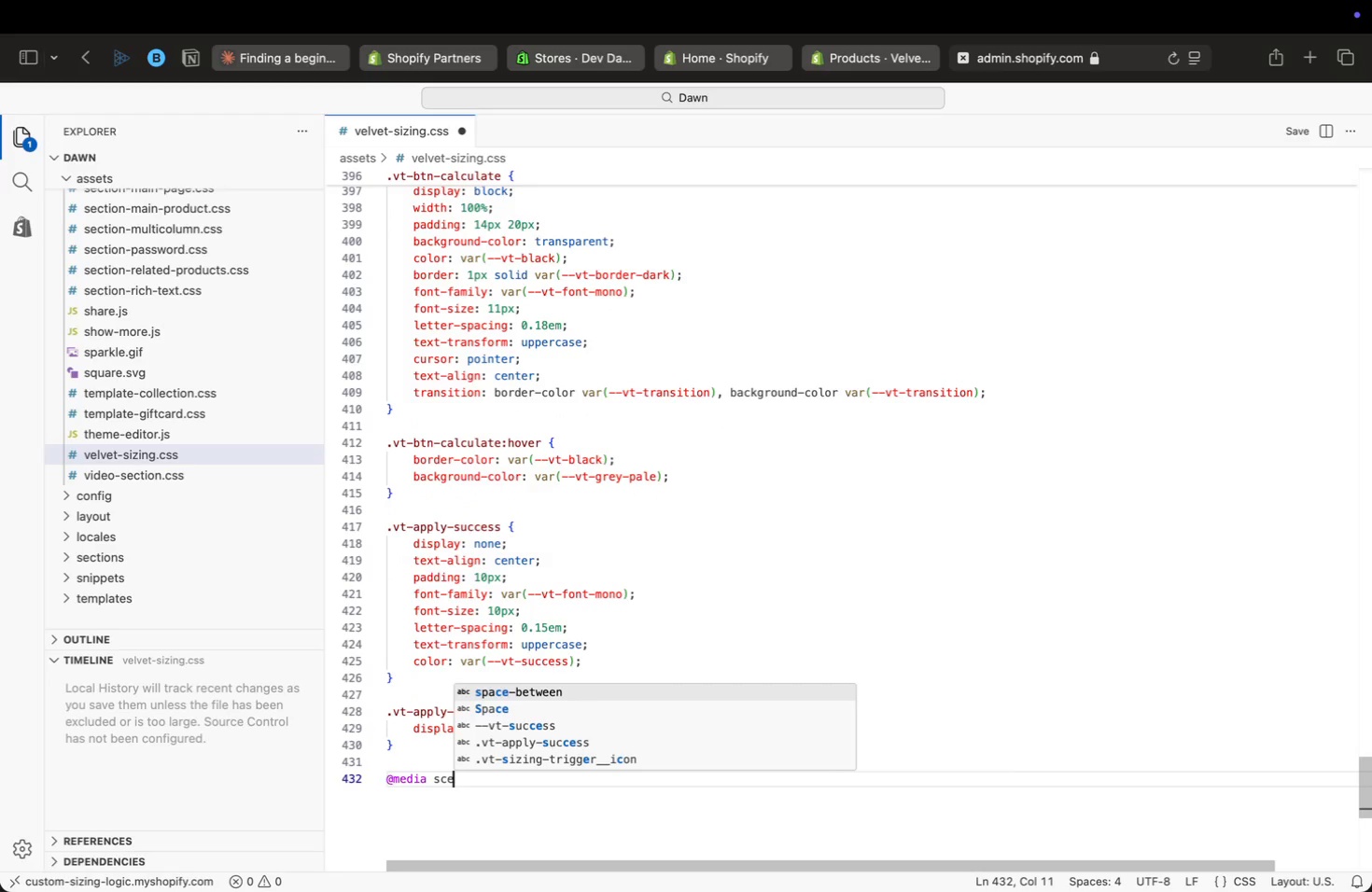 
type(@mde)
key(Backspace)
key(Backspace)
type(edia sce)
key(Backspace)
type(ree )
key(Backspace)
type(n and (max-widh)
key(Backspace)
type(th: 480px)
 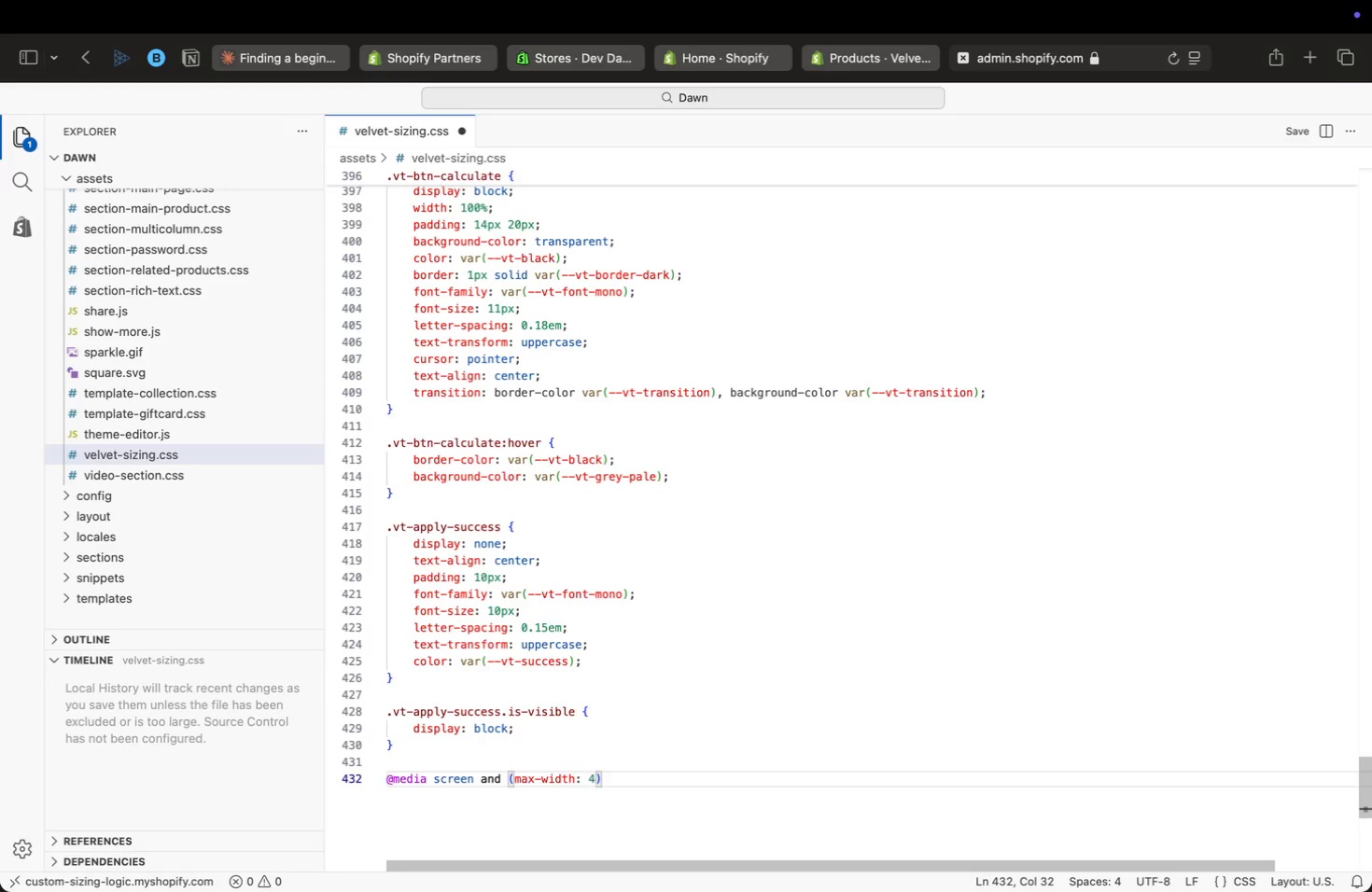 
key(ArrowRight)
 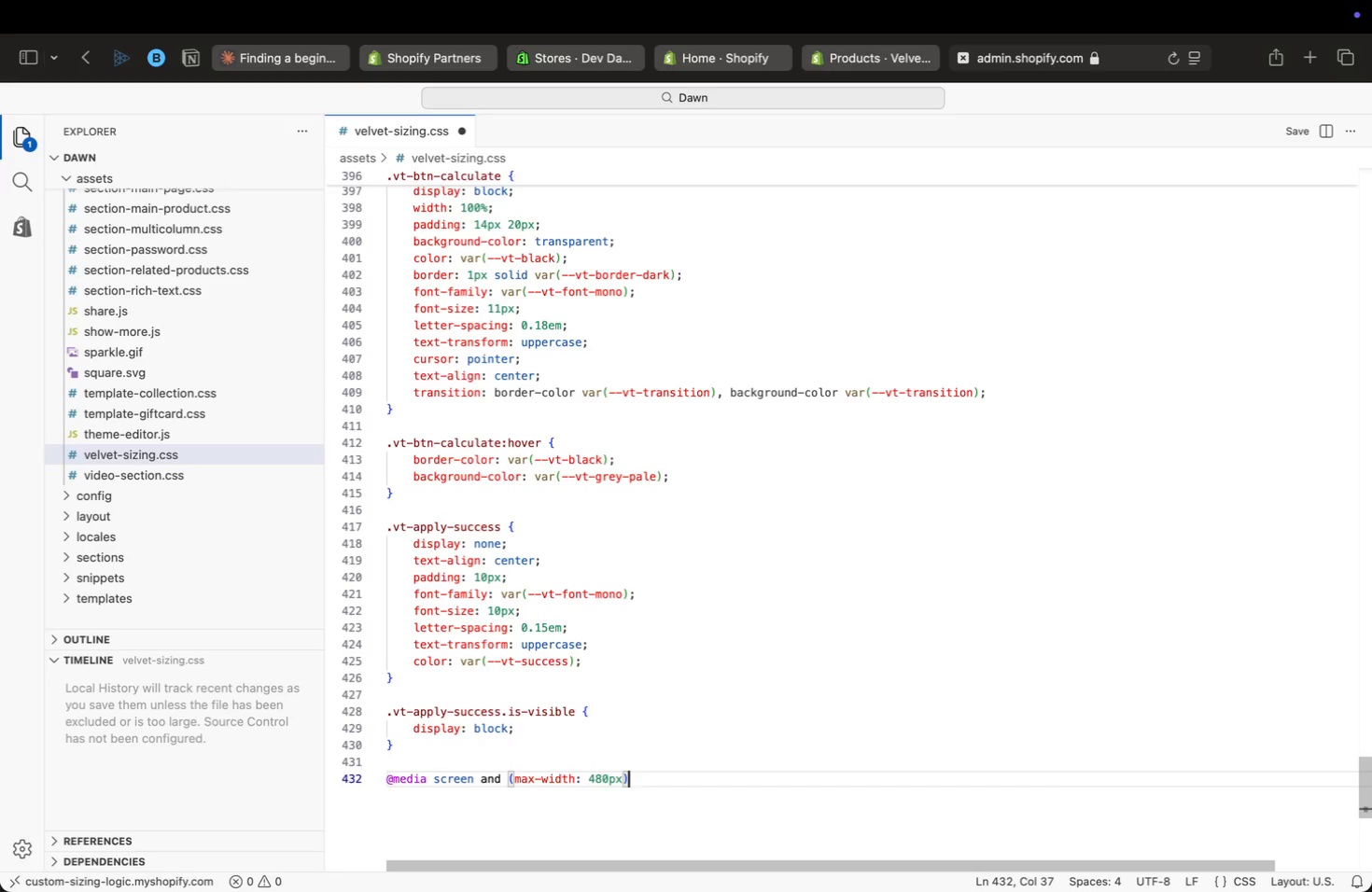 
key(Space)
 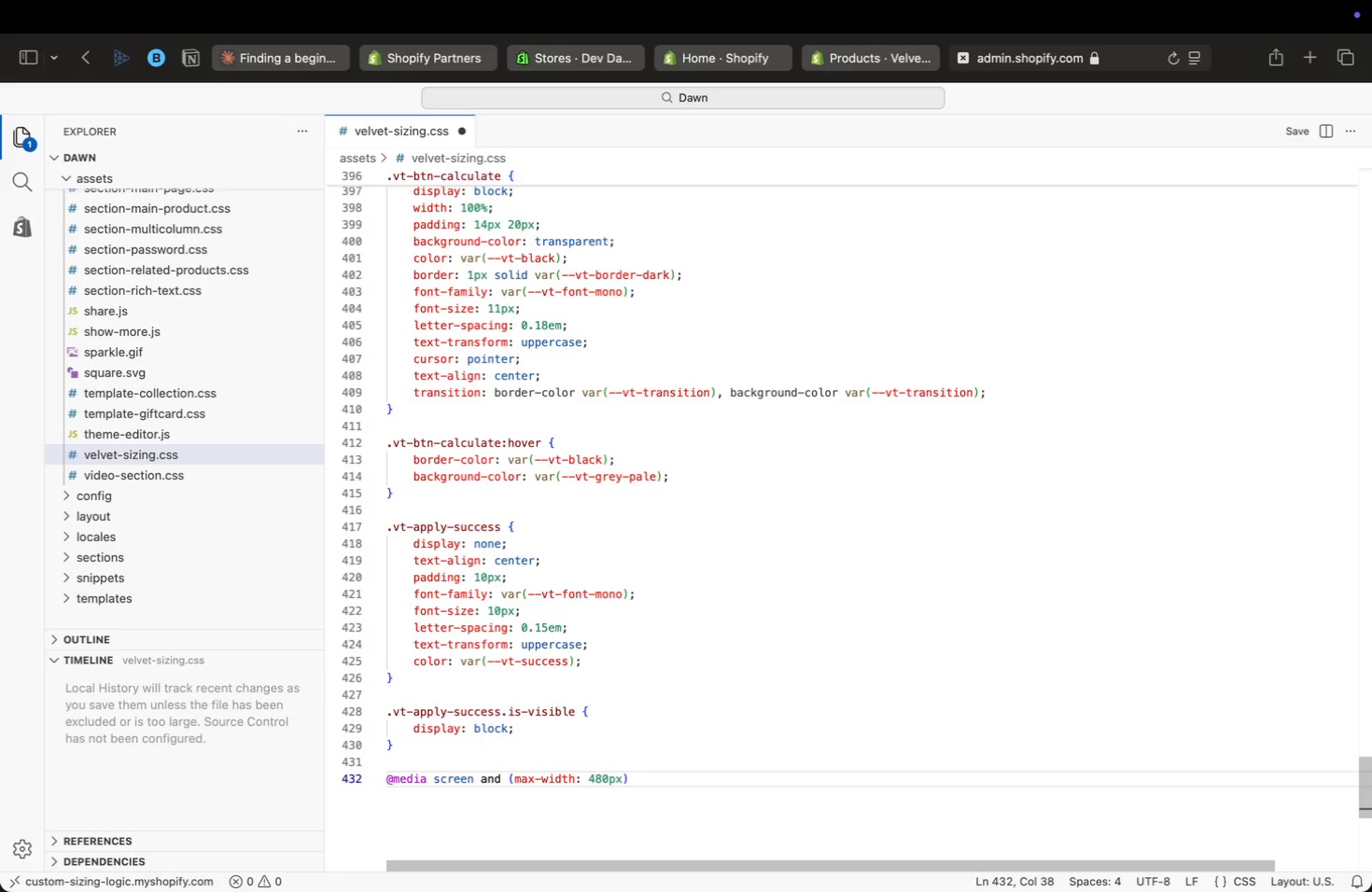 
key(Shift+BracketLeft)
 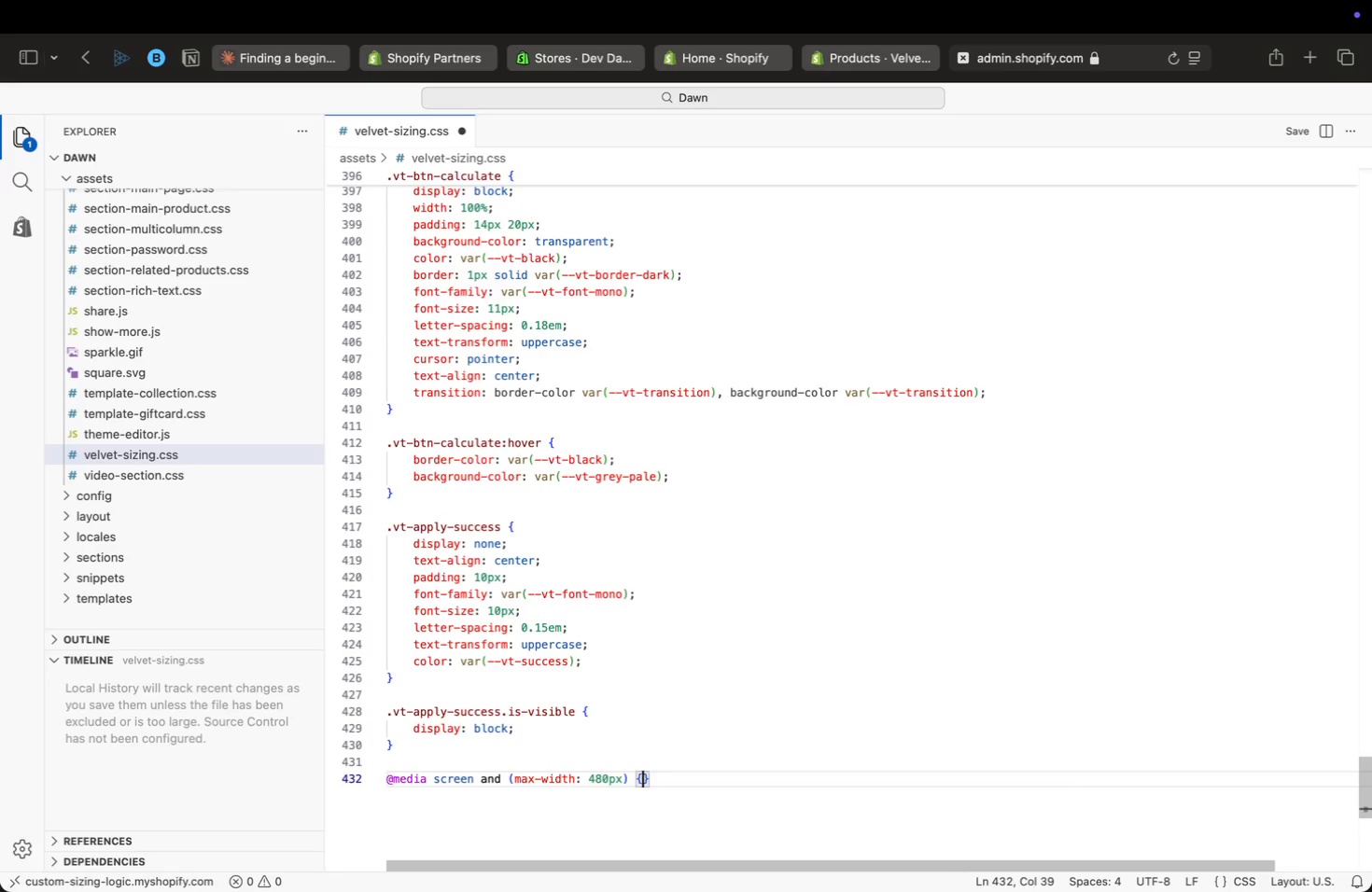 
key(Enter)
 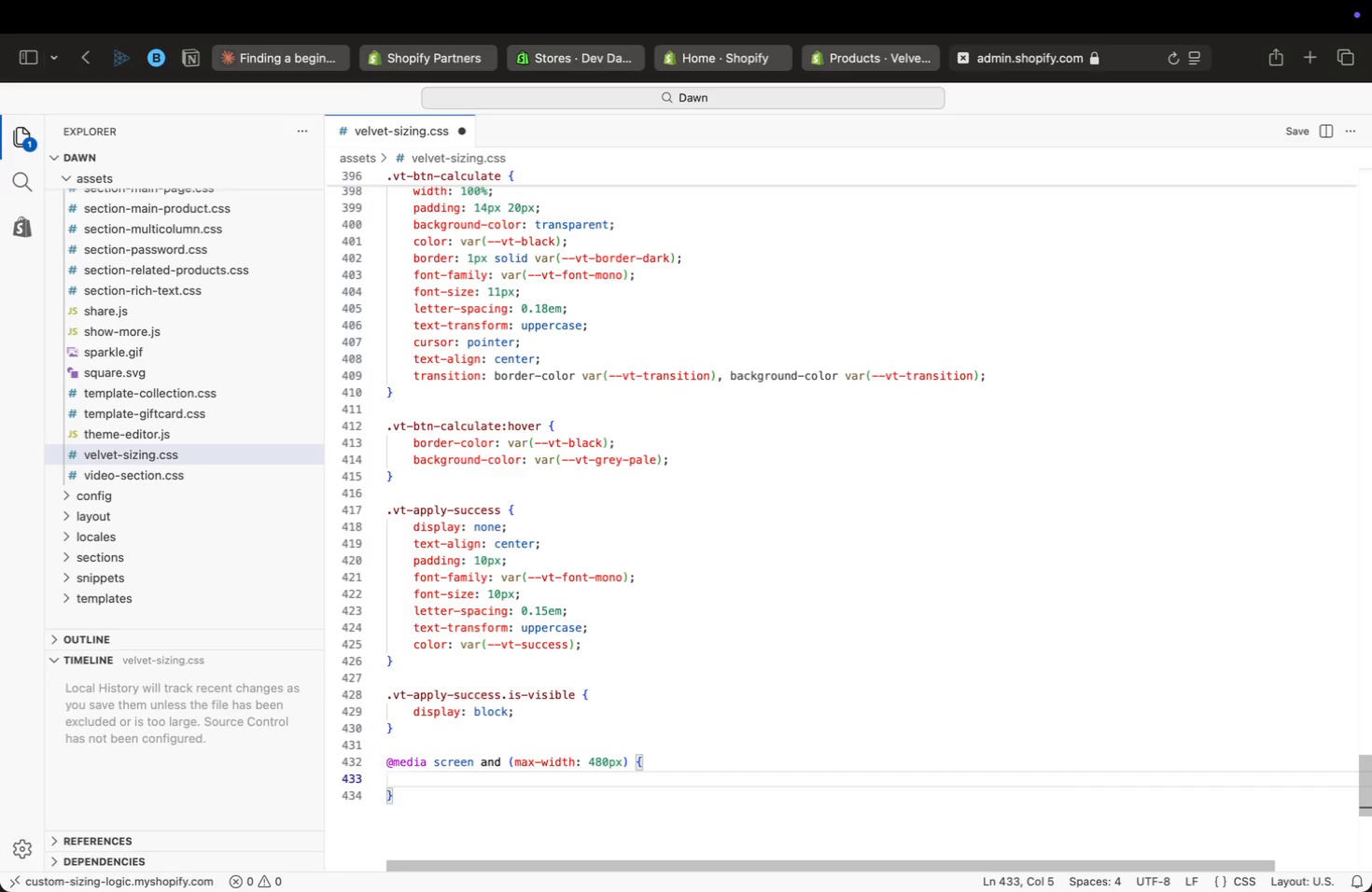 
type(moda)
 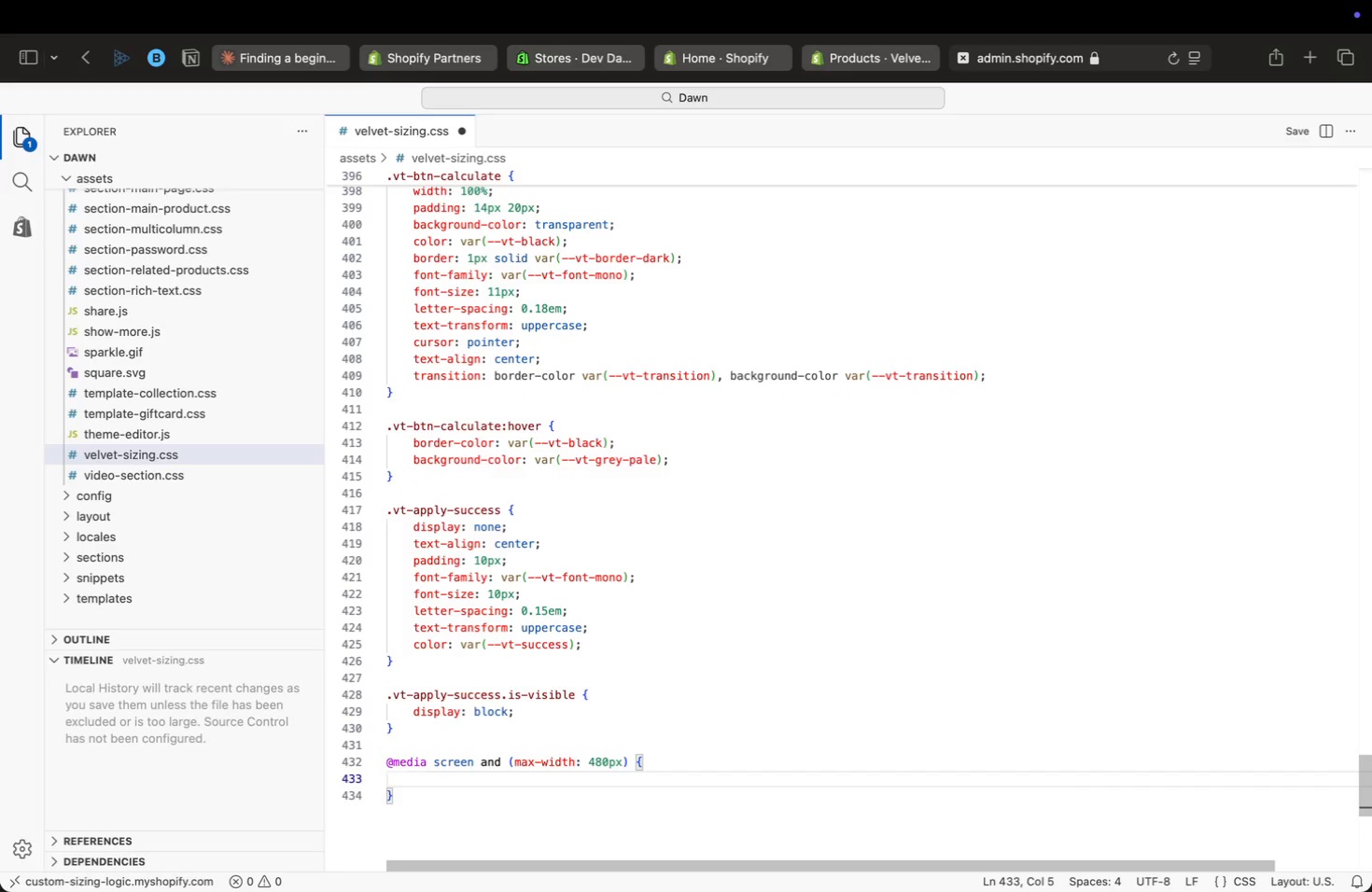 
key(Enter)
 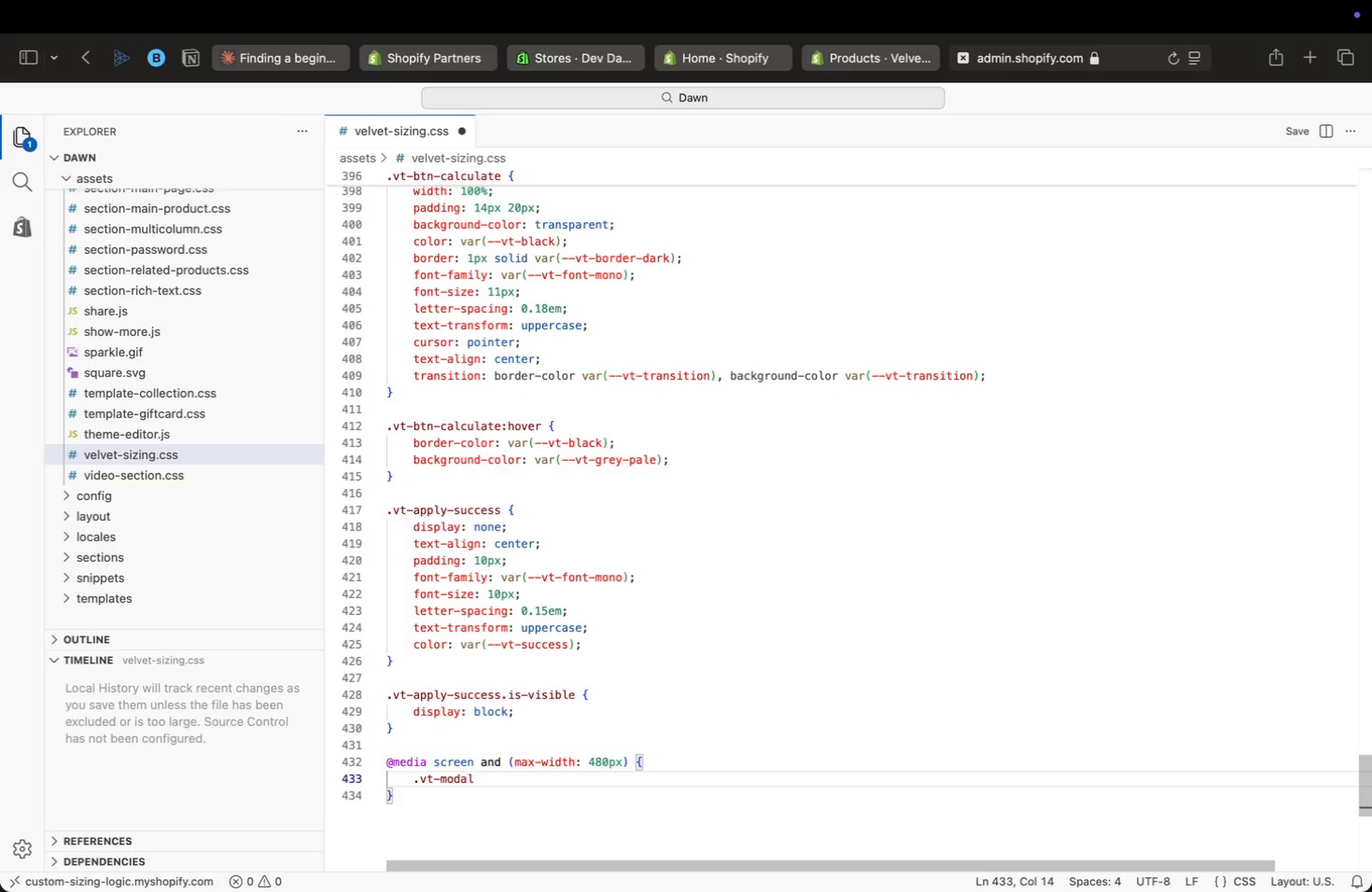 
key(Space)
 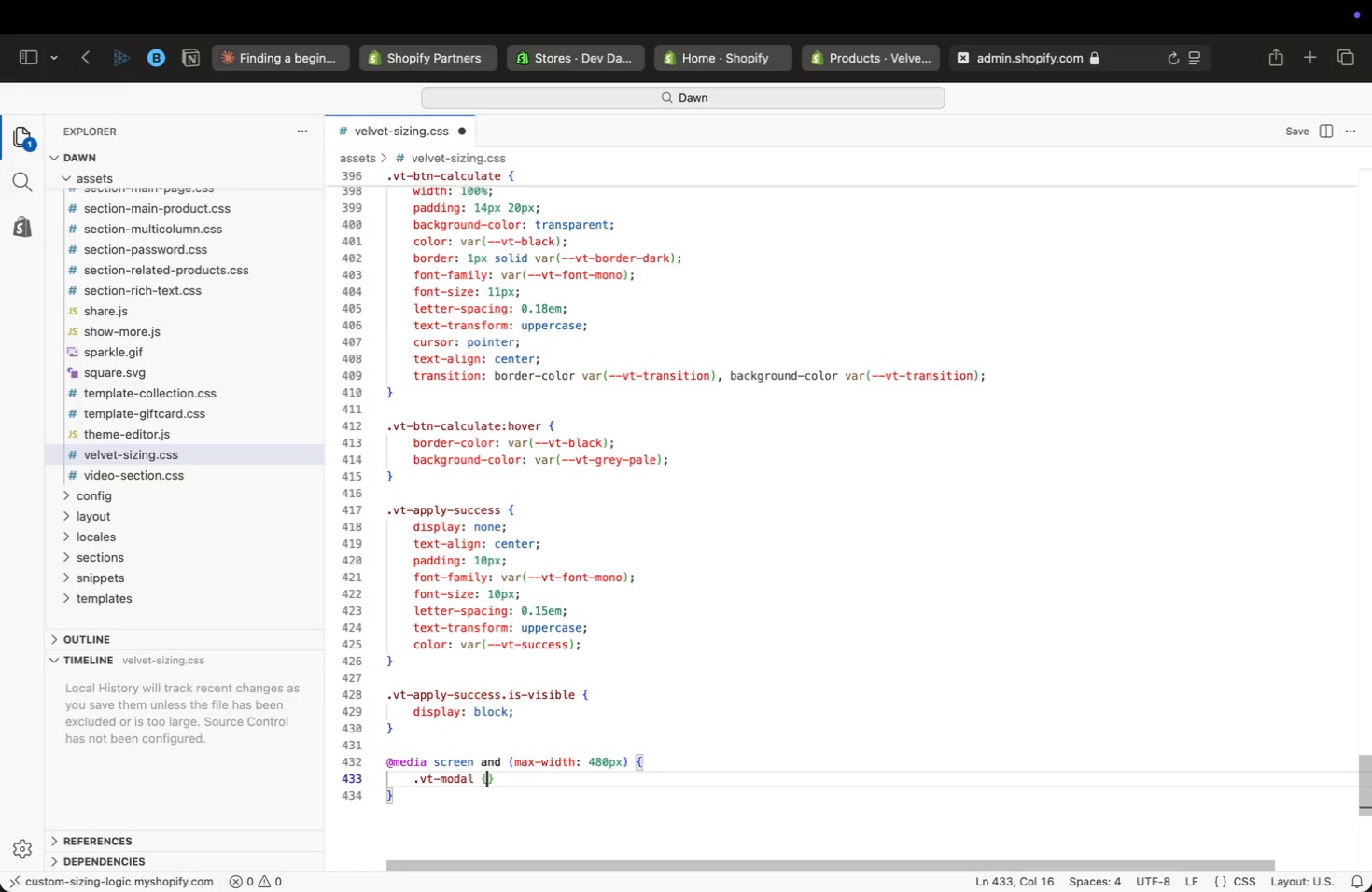 
key(Shift+BracketLeft)
 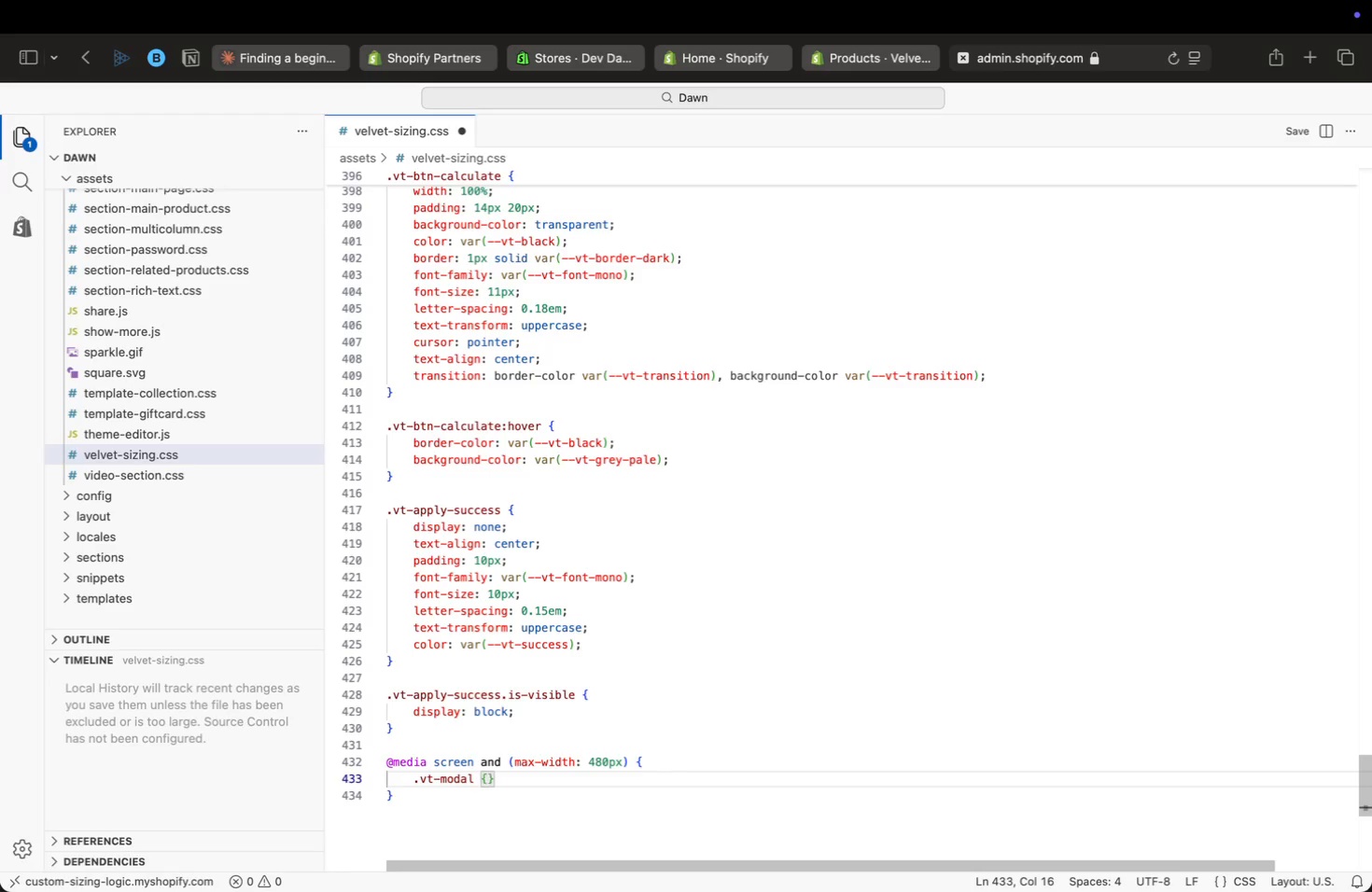 
key(Enter)
 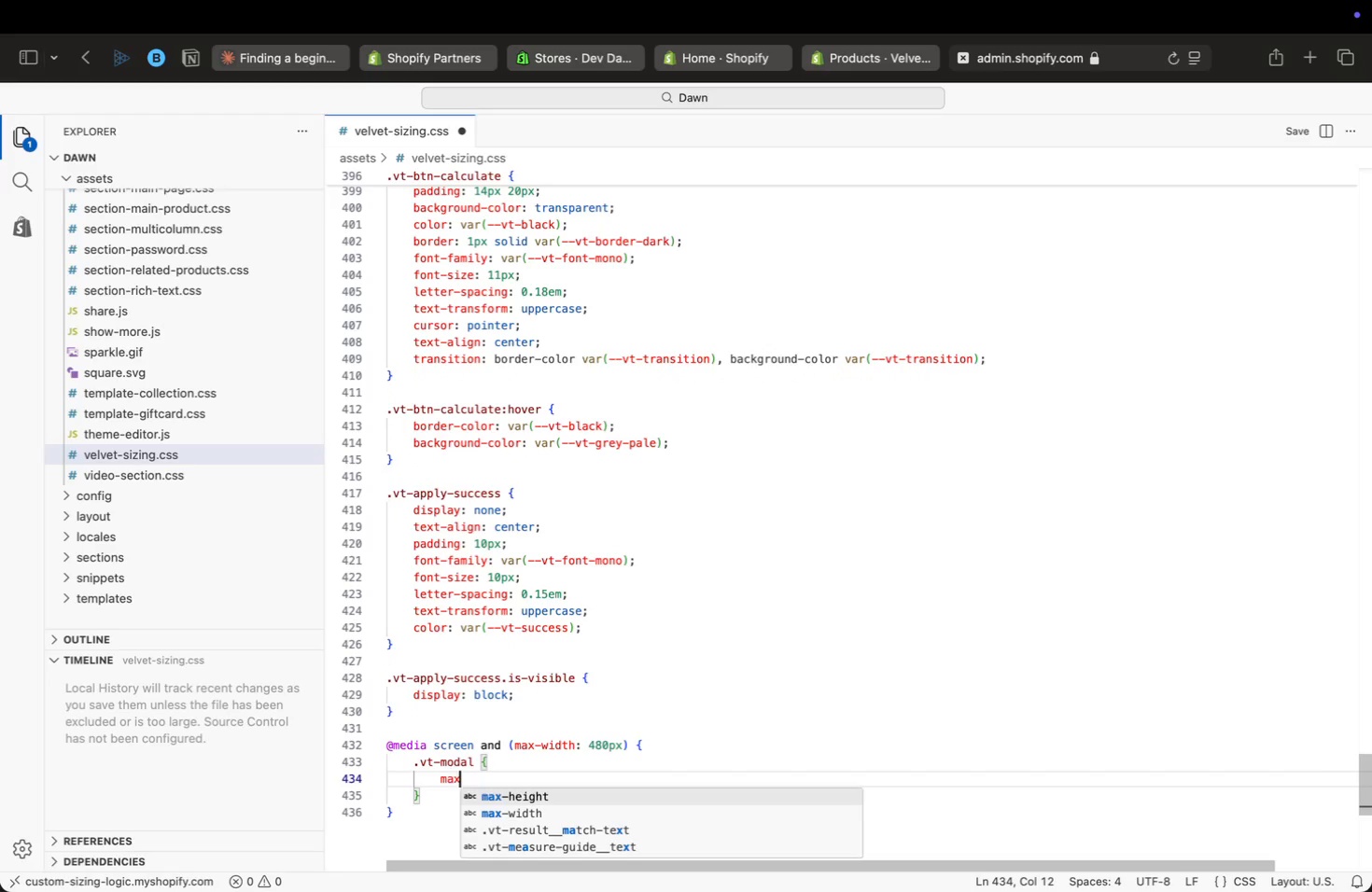 
type(max)
 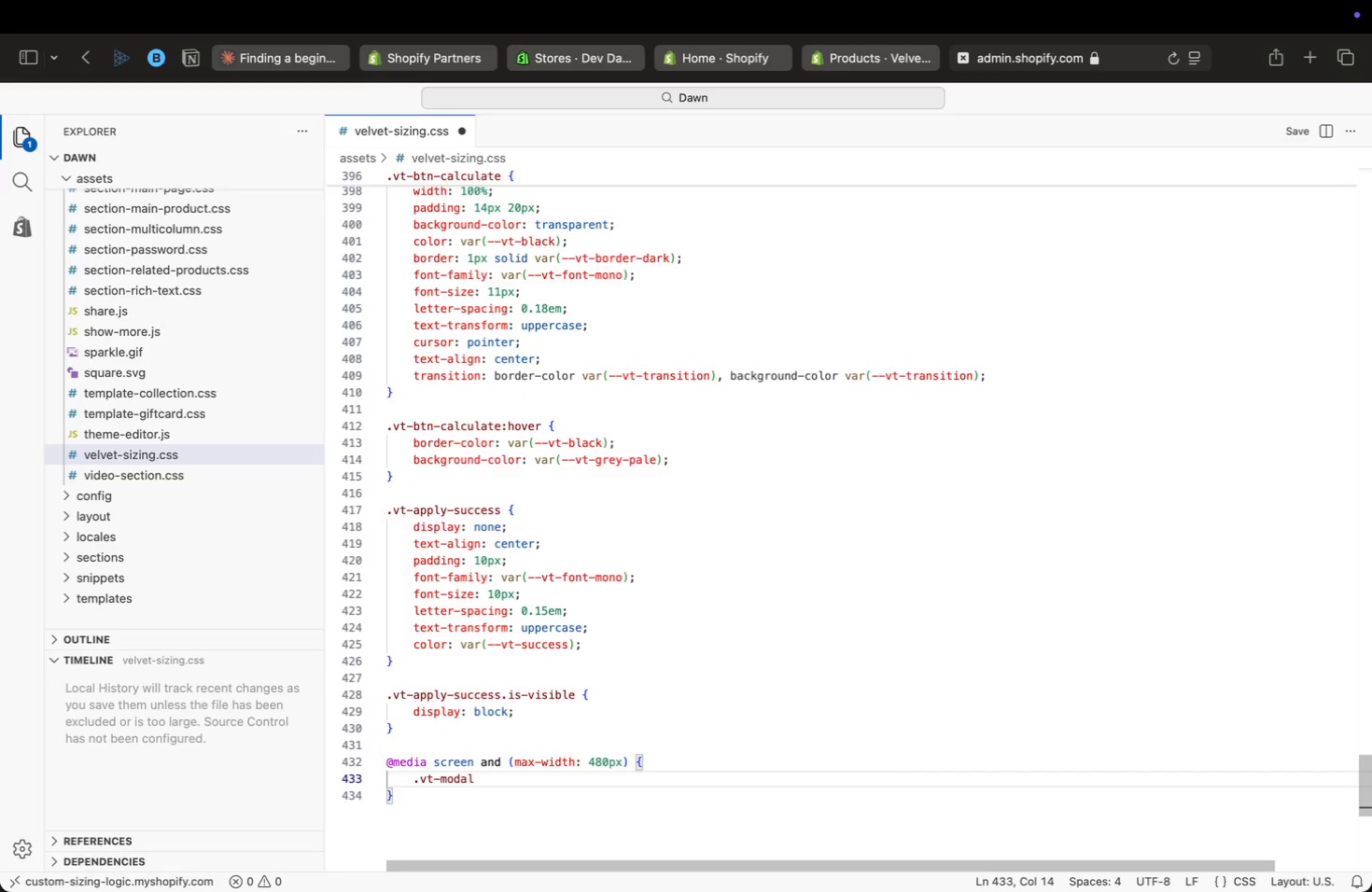 
key(ArrowDown)
 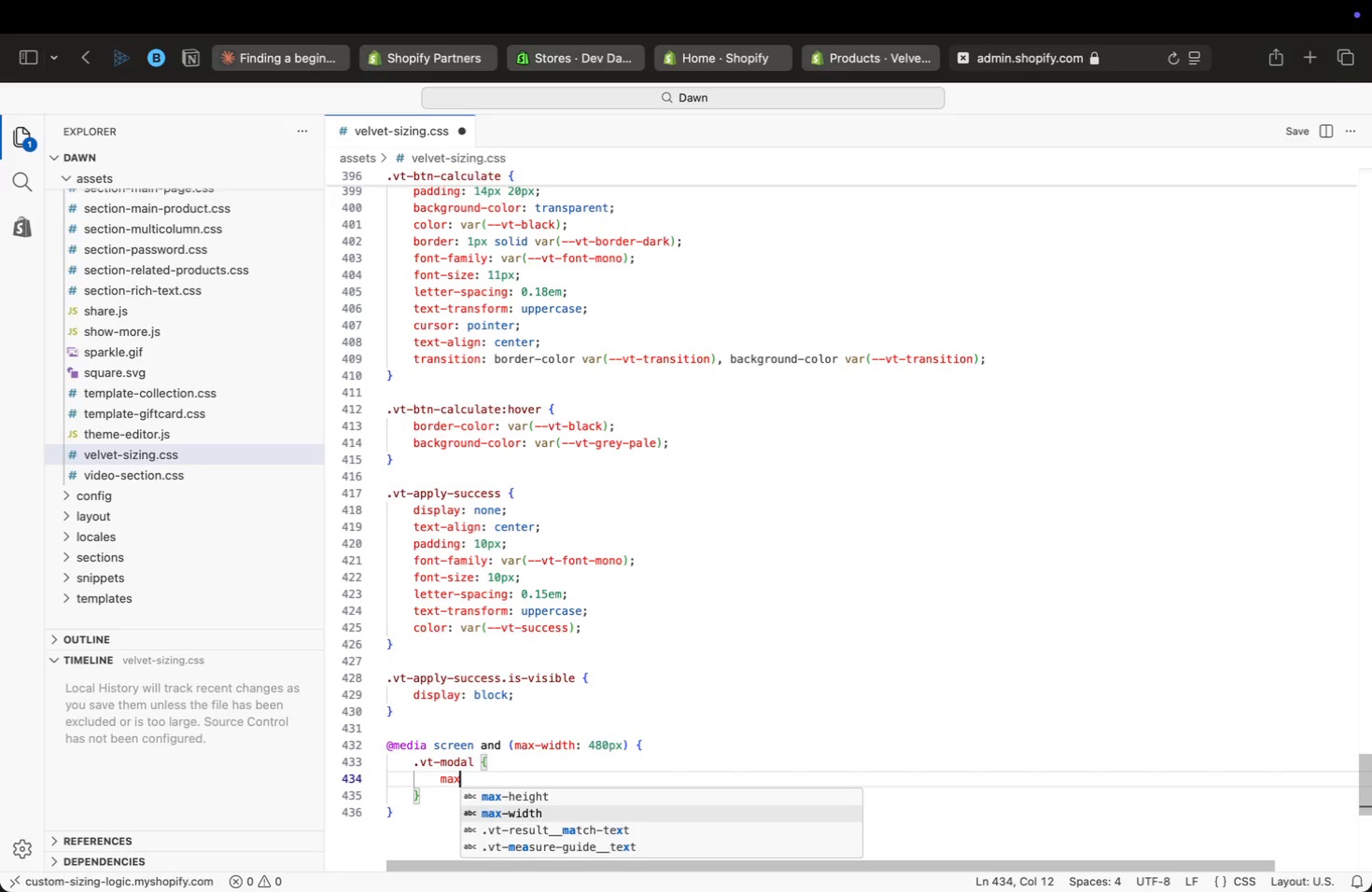 
key(ArrowUp)
 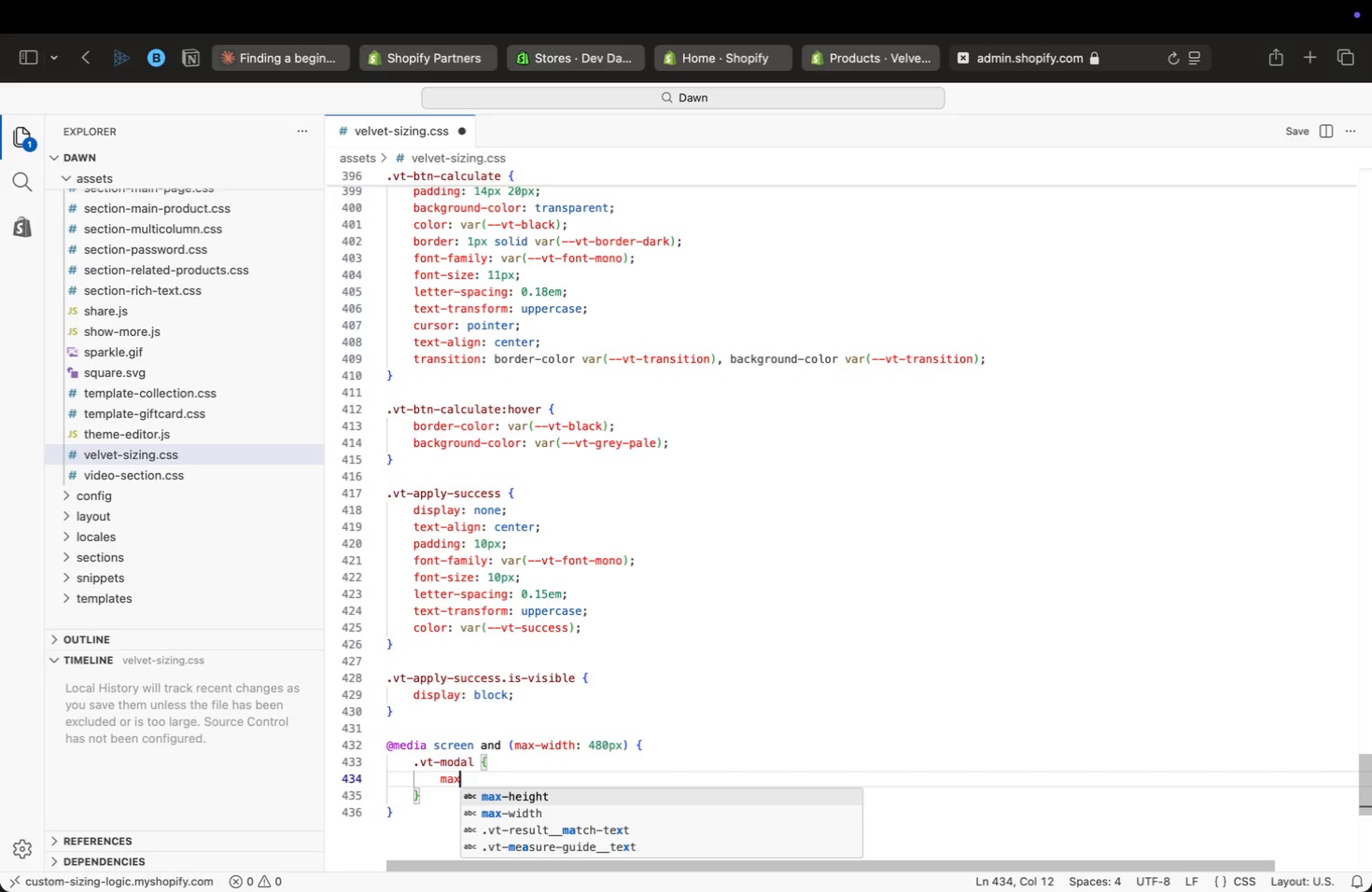 
key(Enter)
 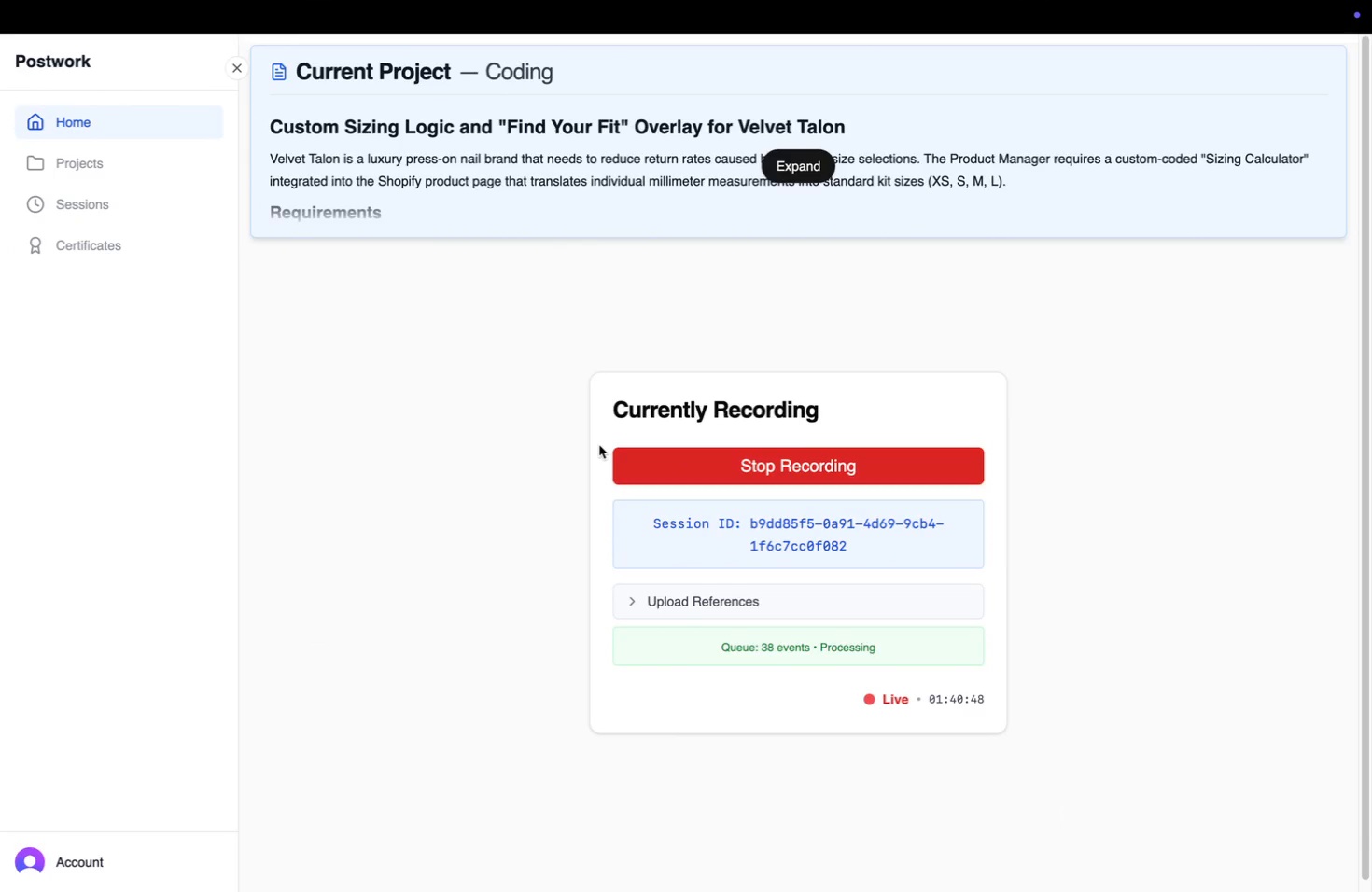 
type(: 95vh;)
 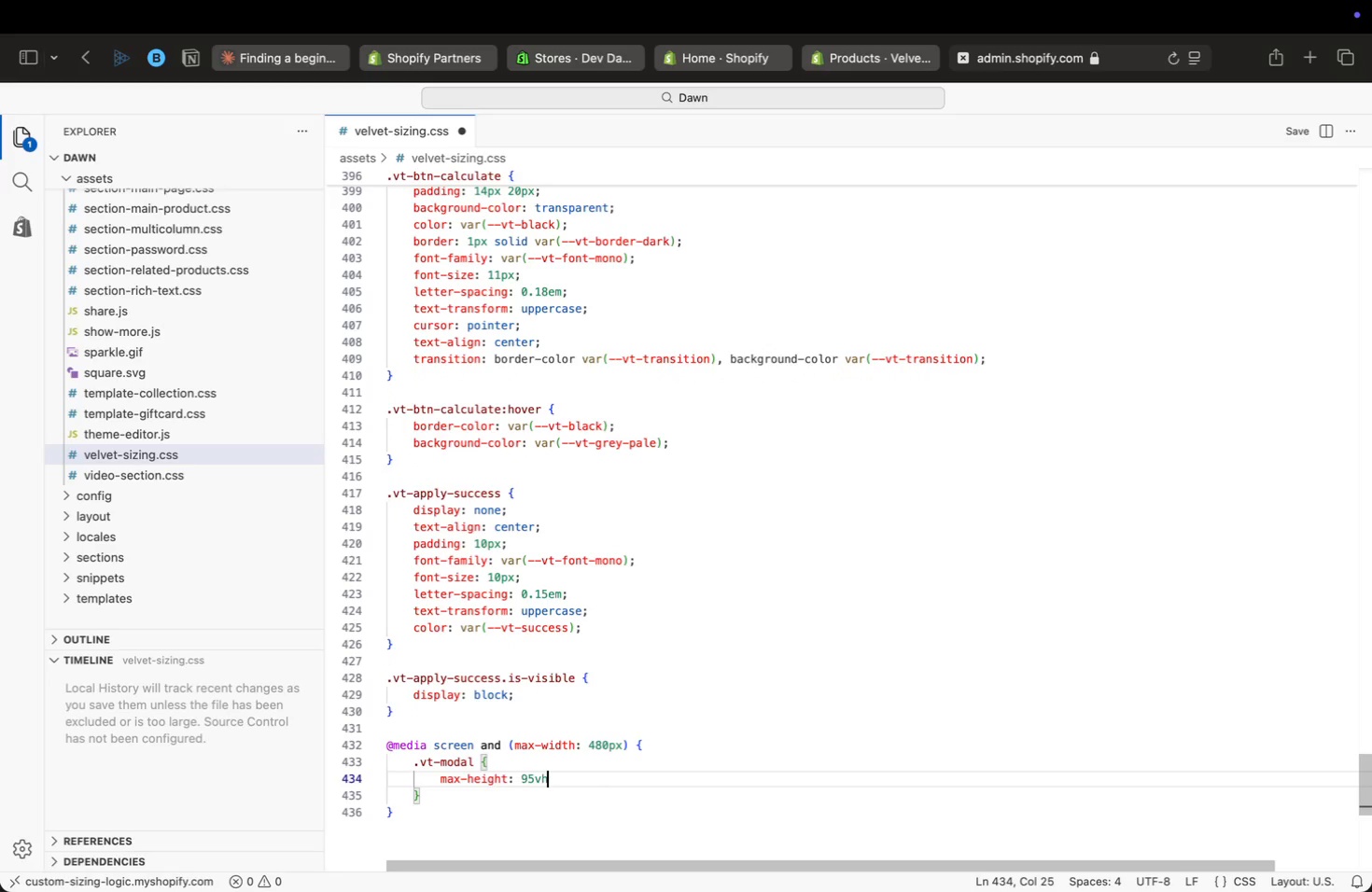 
wait(12.53)
 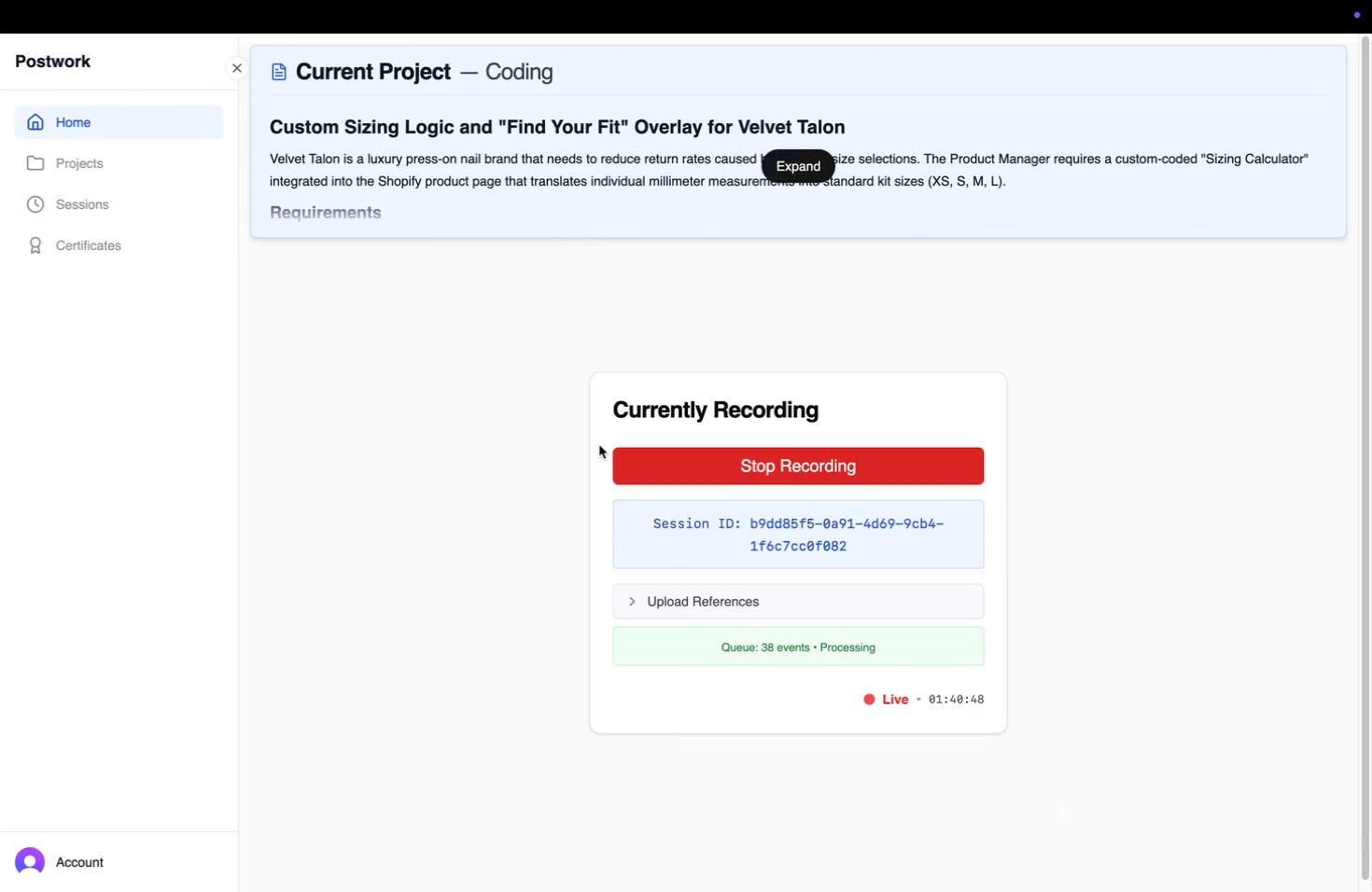 
type(border-radius)
 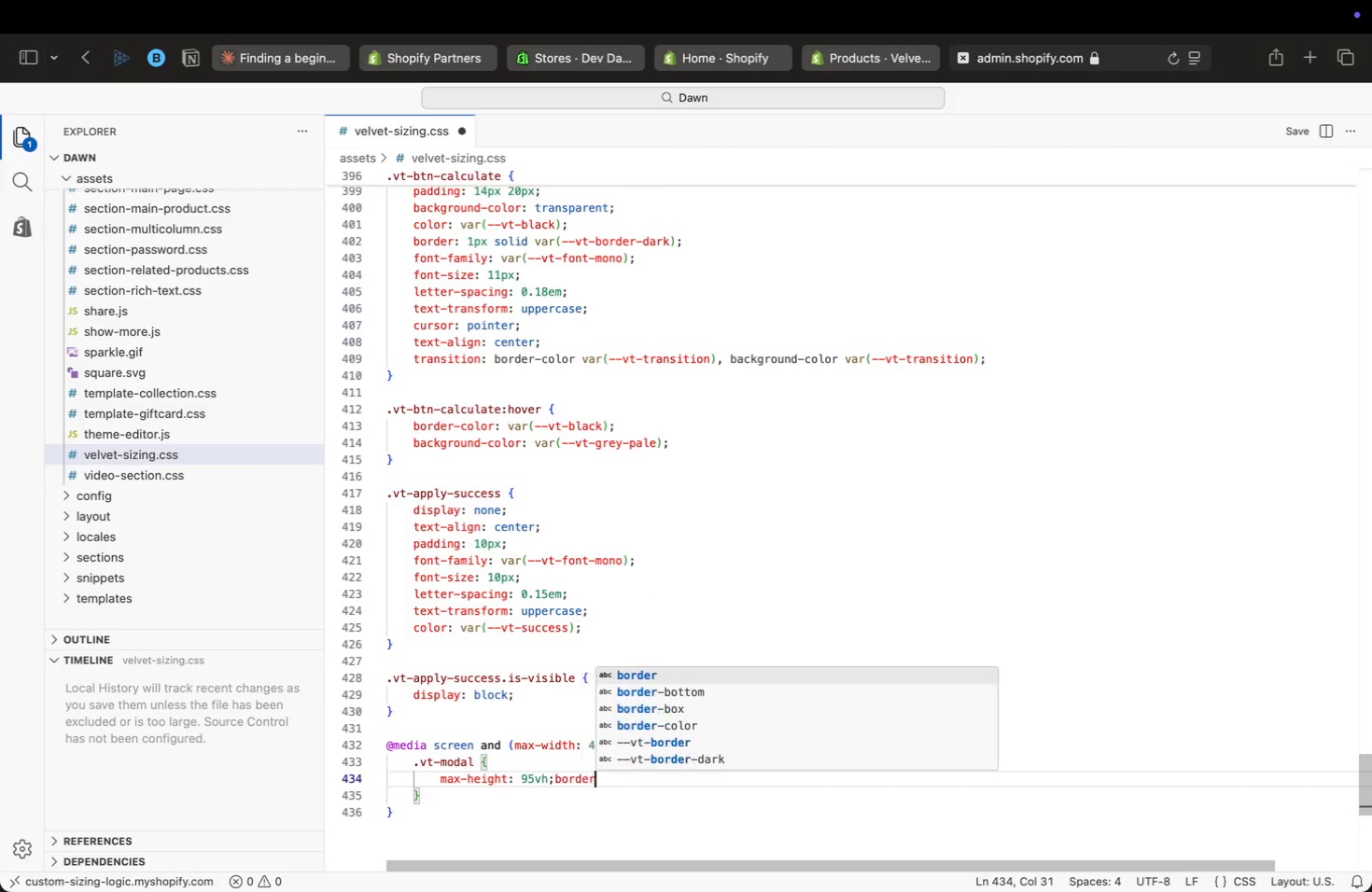 
key(Meta+Z)
 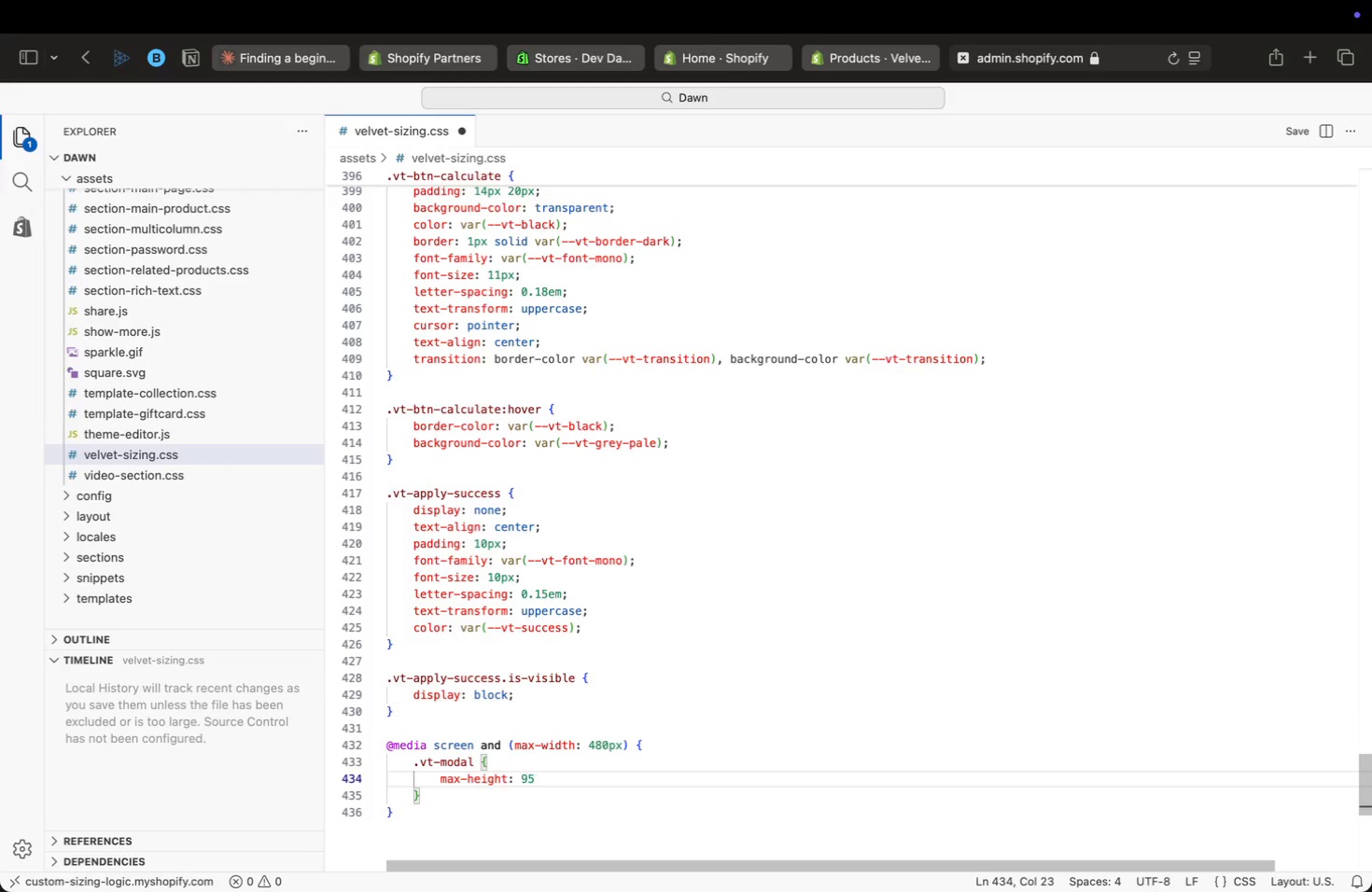 
type( 5)
key(Backspace)
type(95vh;)
 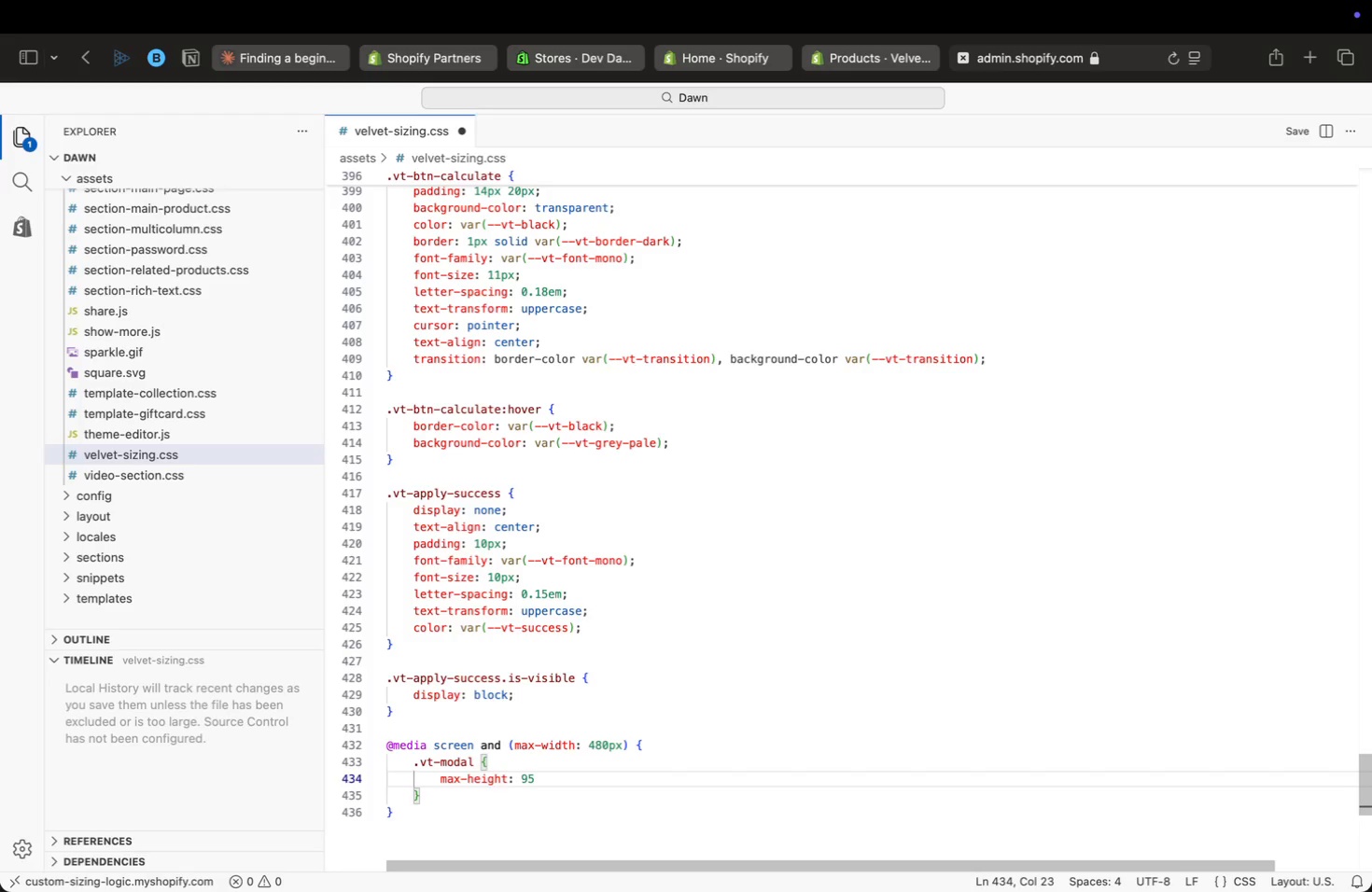 
key(Enter)
 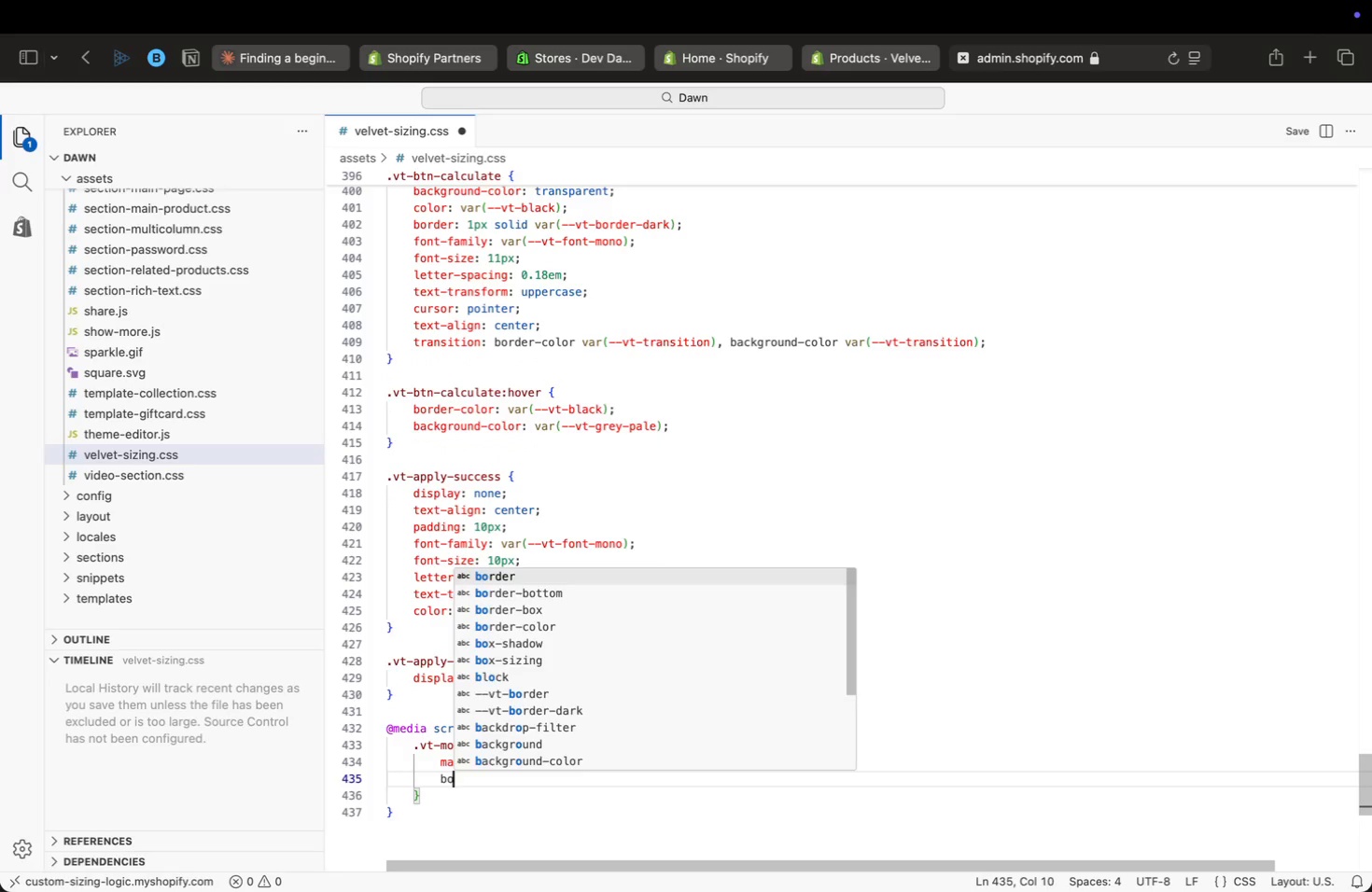 
type(border-radius: 0;)
 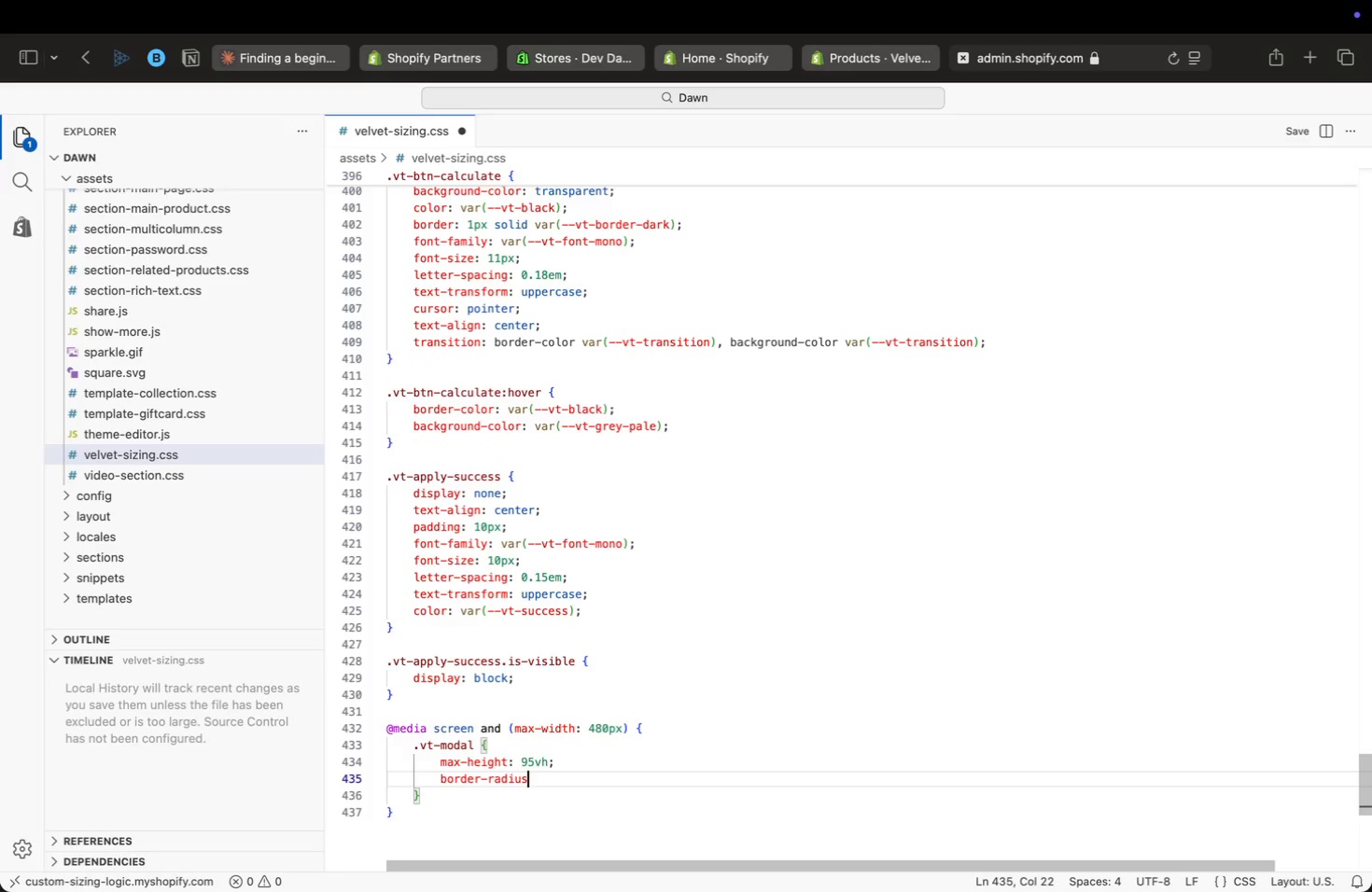 
key(ArrowDown)
 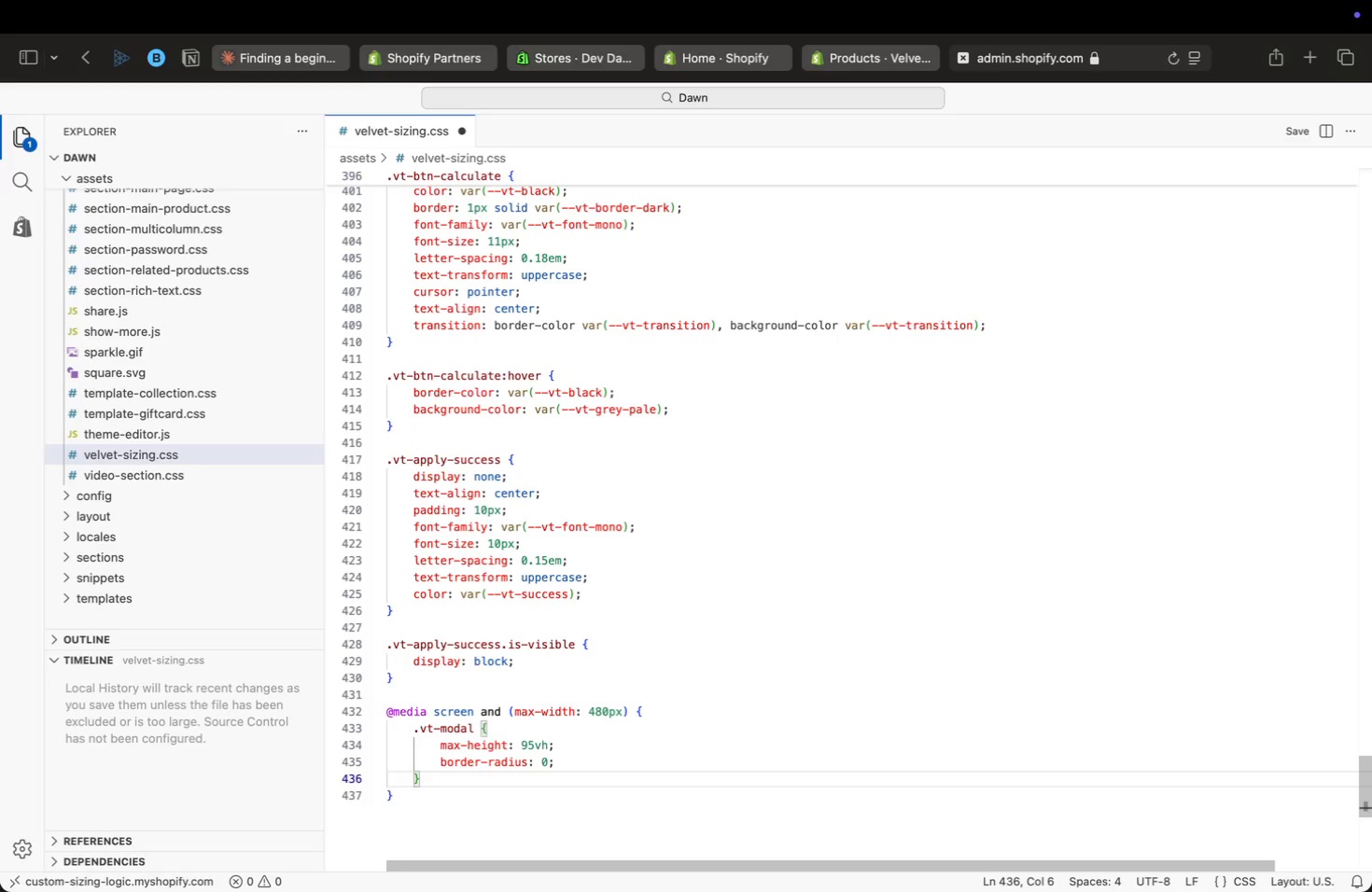 
key(Enter)
 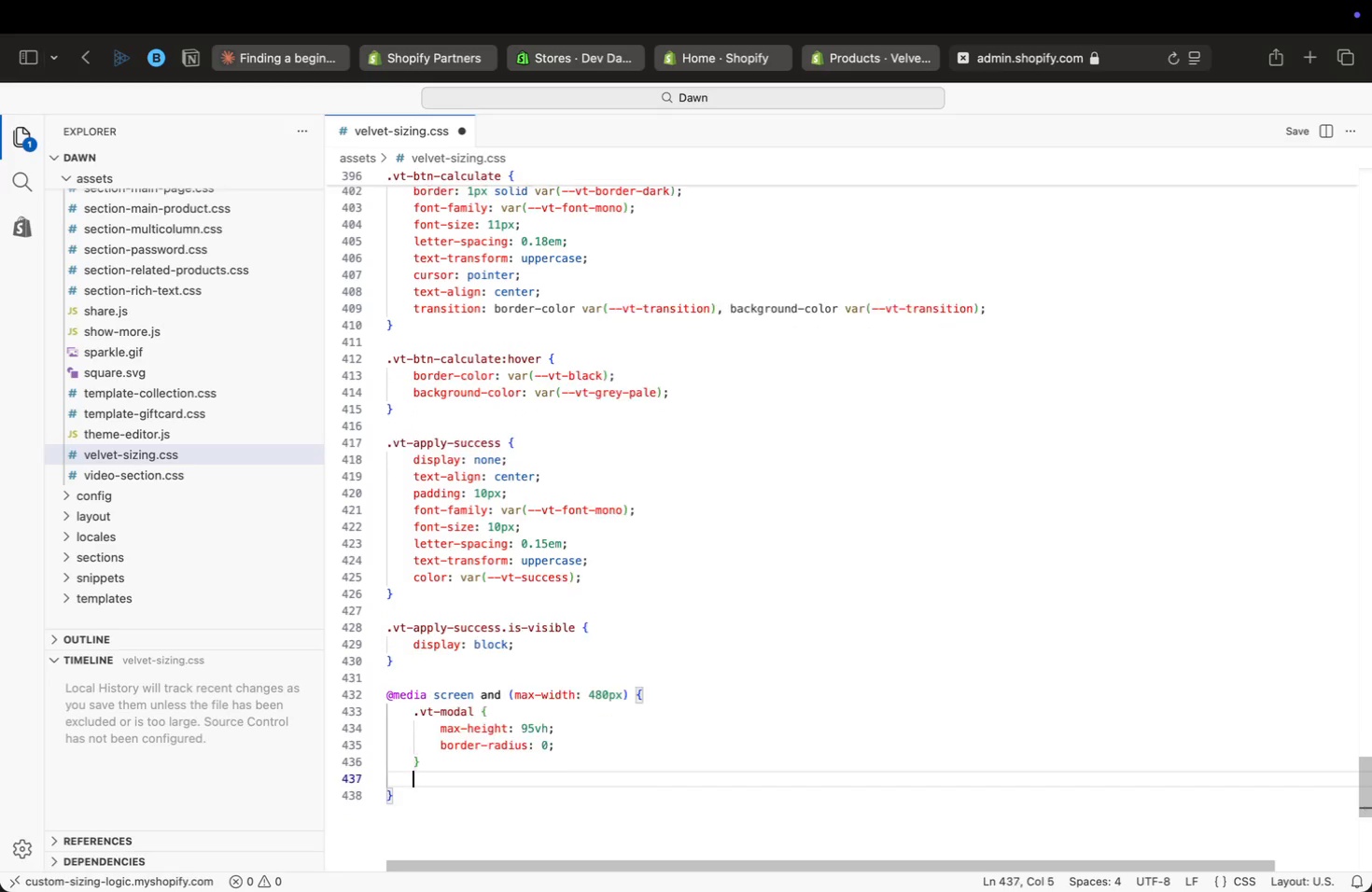 
key(Enter)
 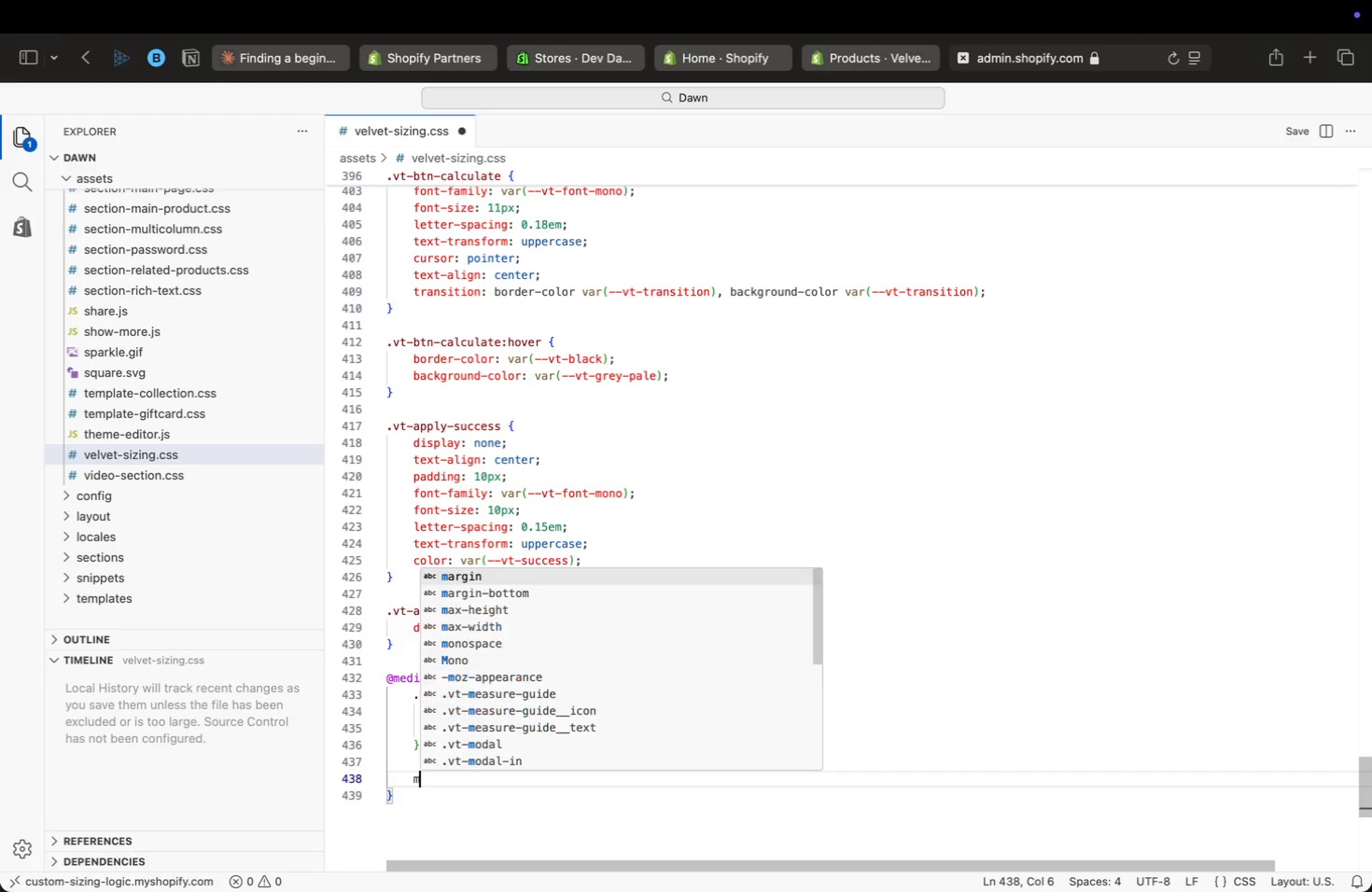 
type(moda)
 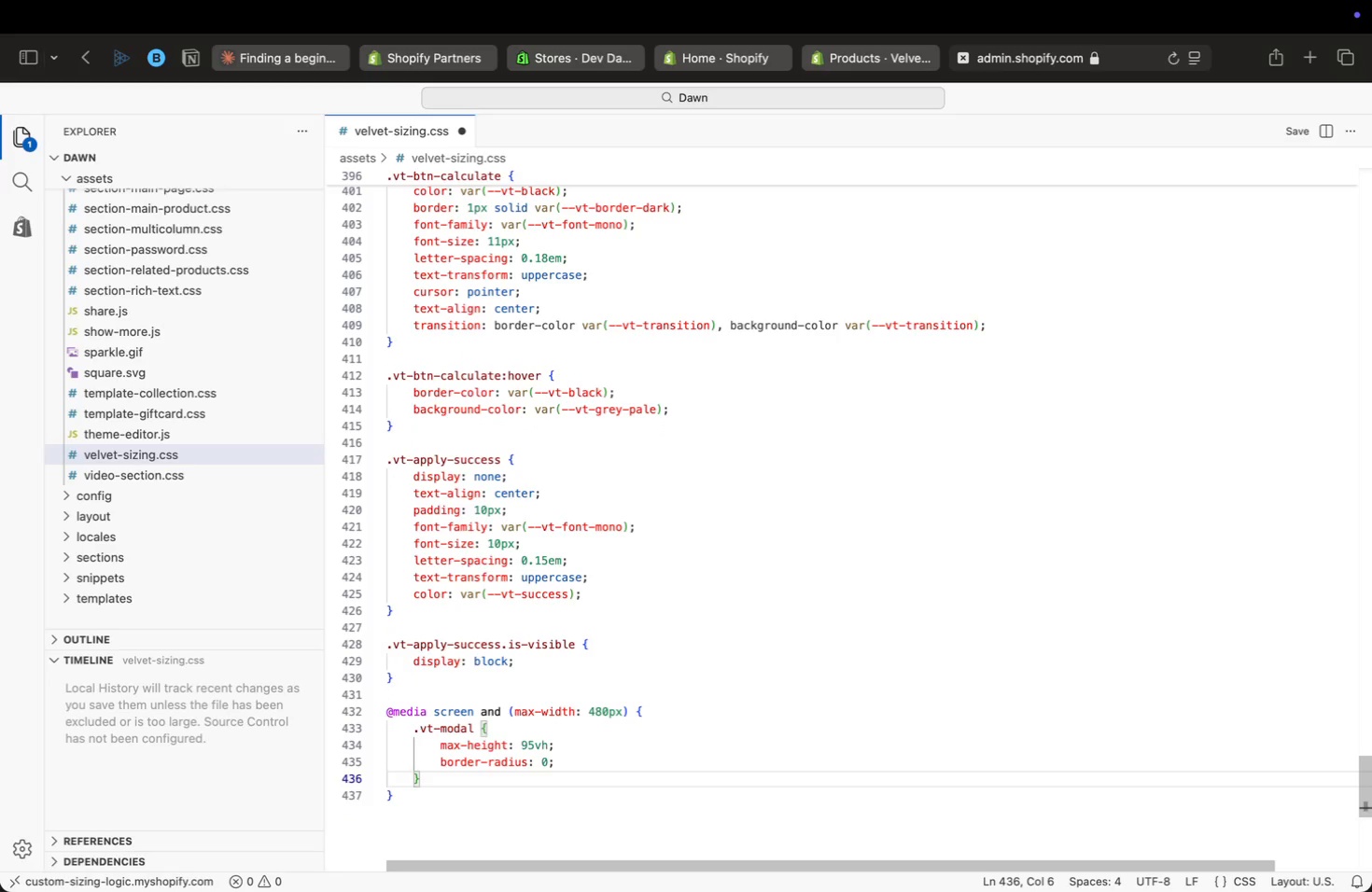 
key(ArrowDown)
 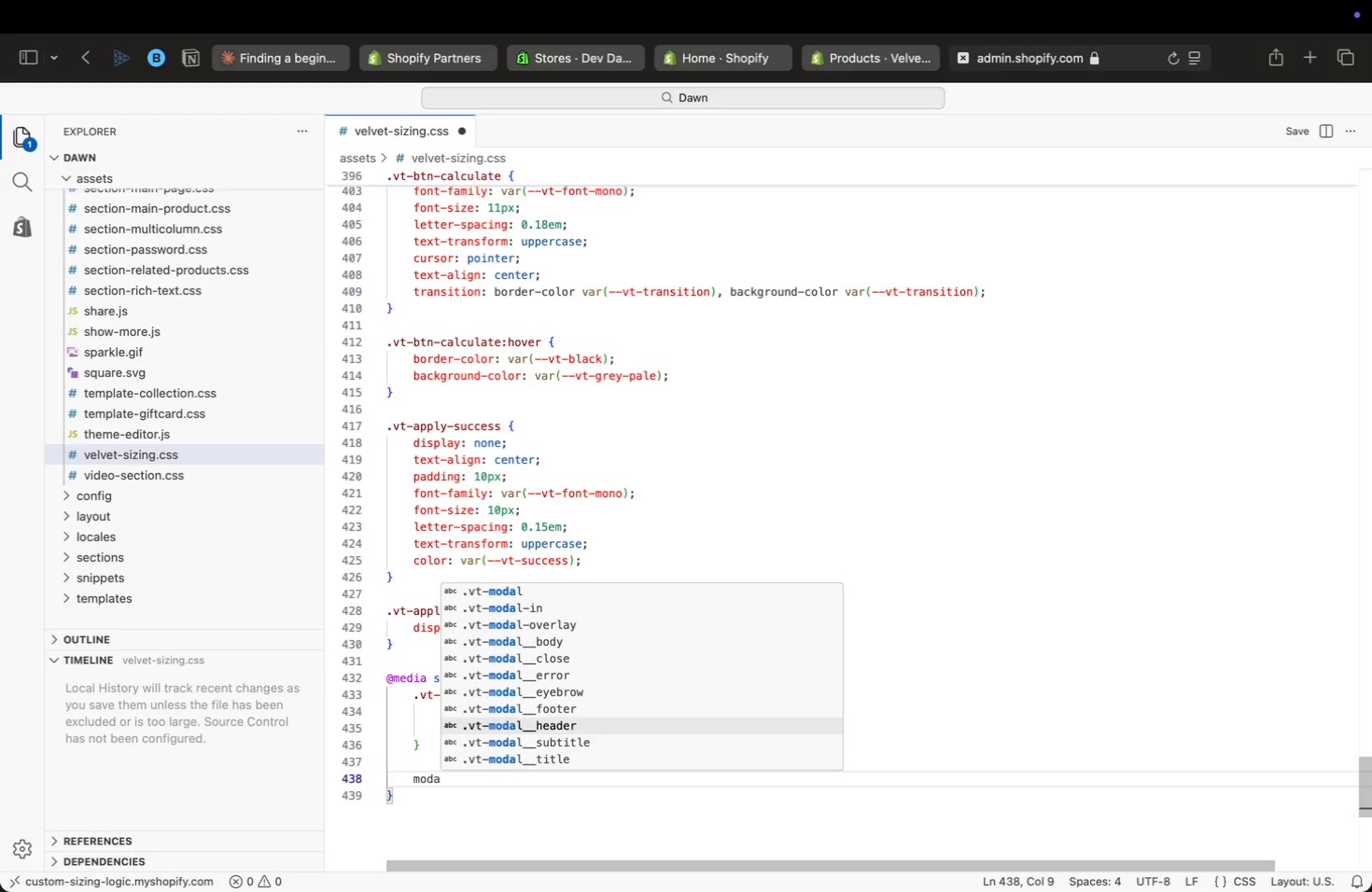 
hold_key(key=ArrowDown, duration=0.98)
 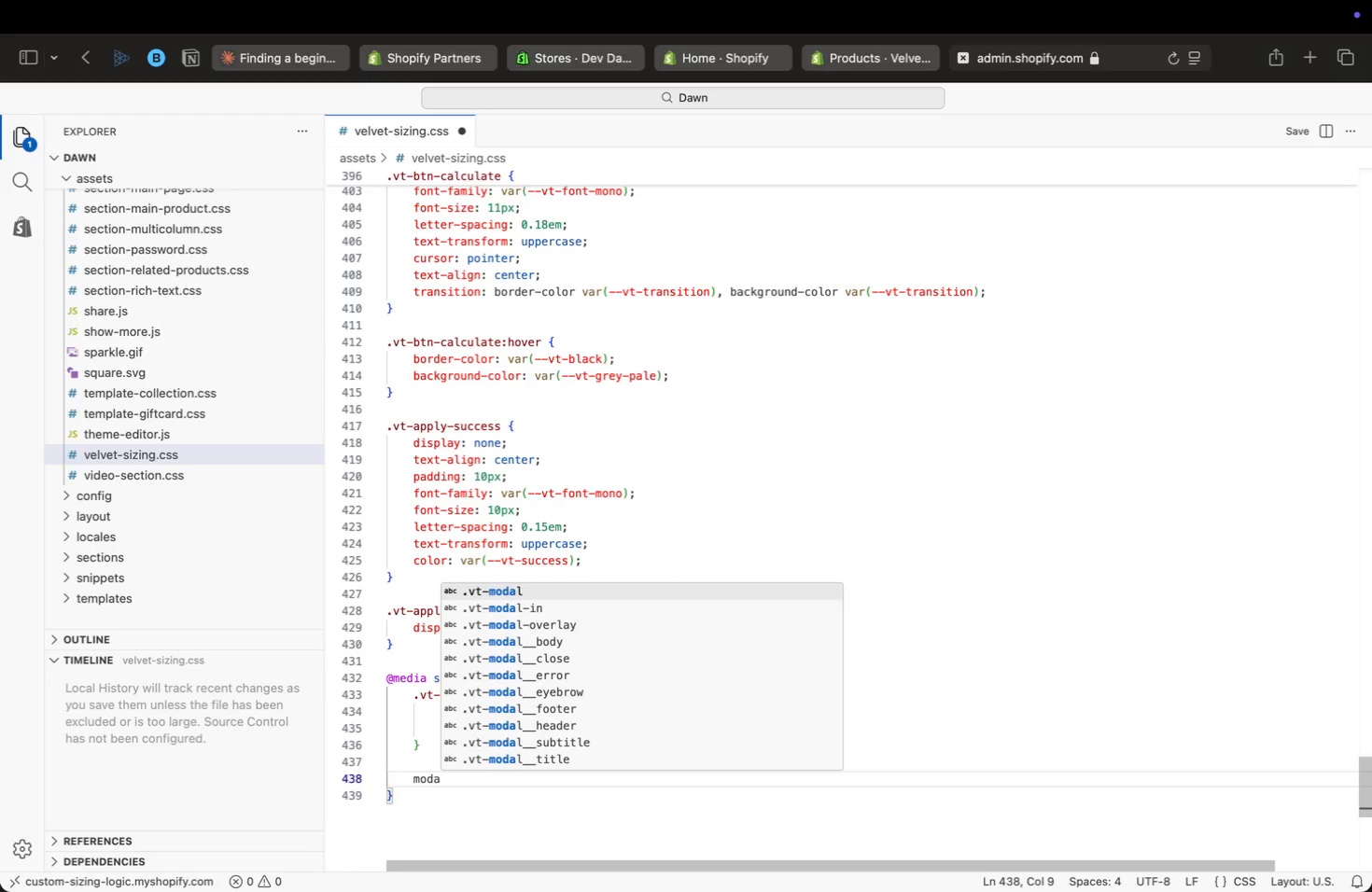 
key(Enter)
 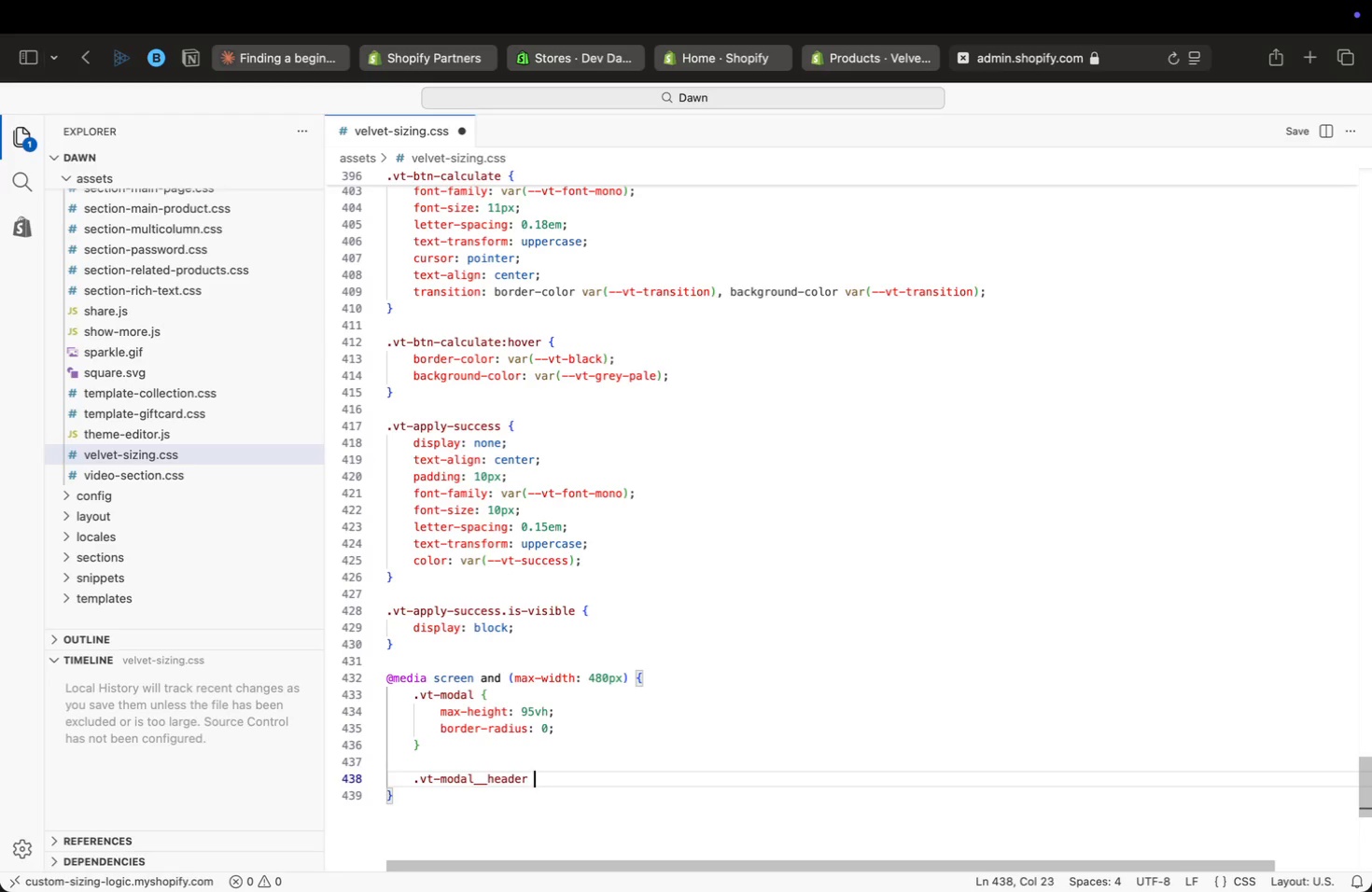 
key(Space)
 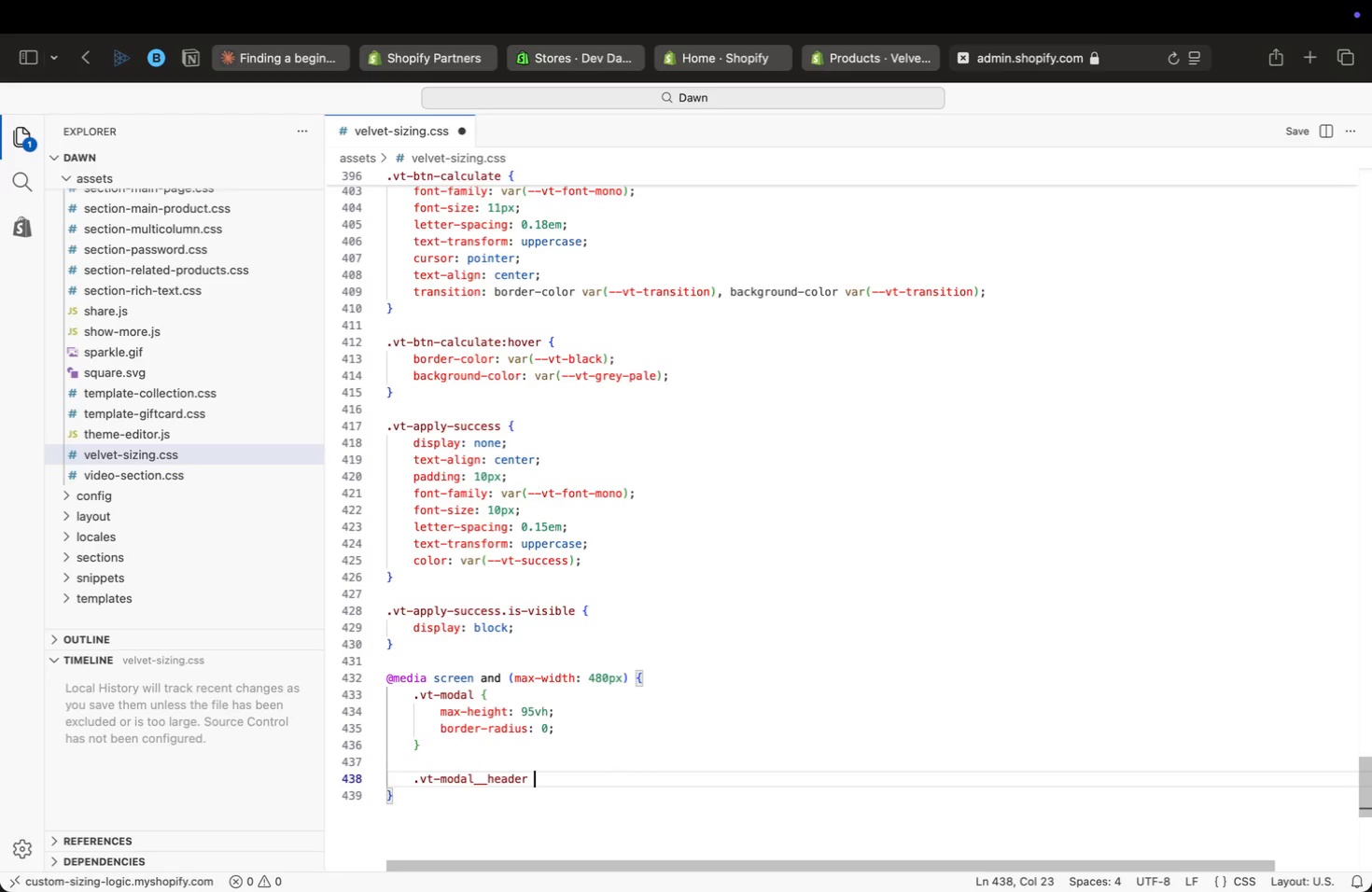 
key(Shift+BracketLeft)
 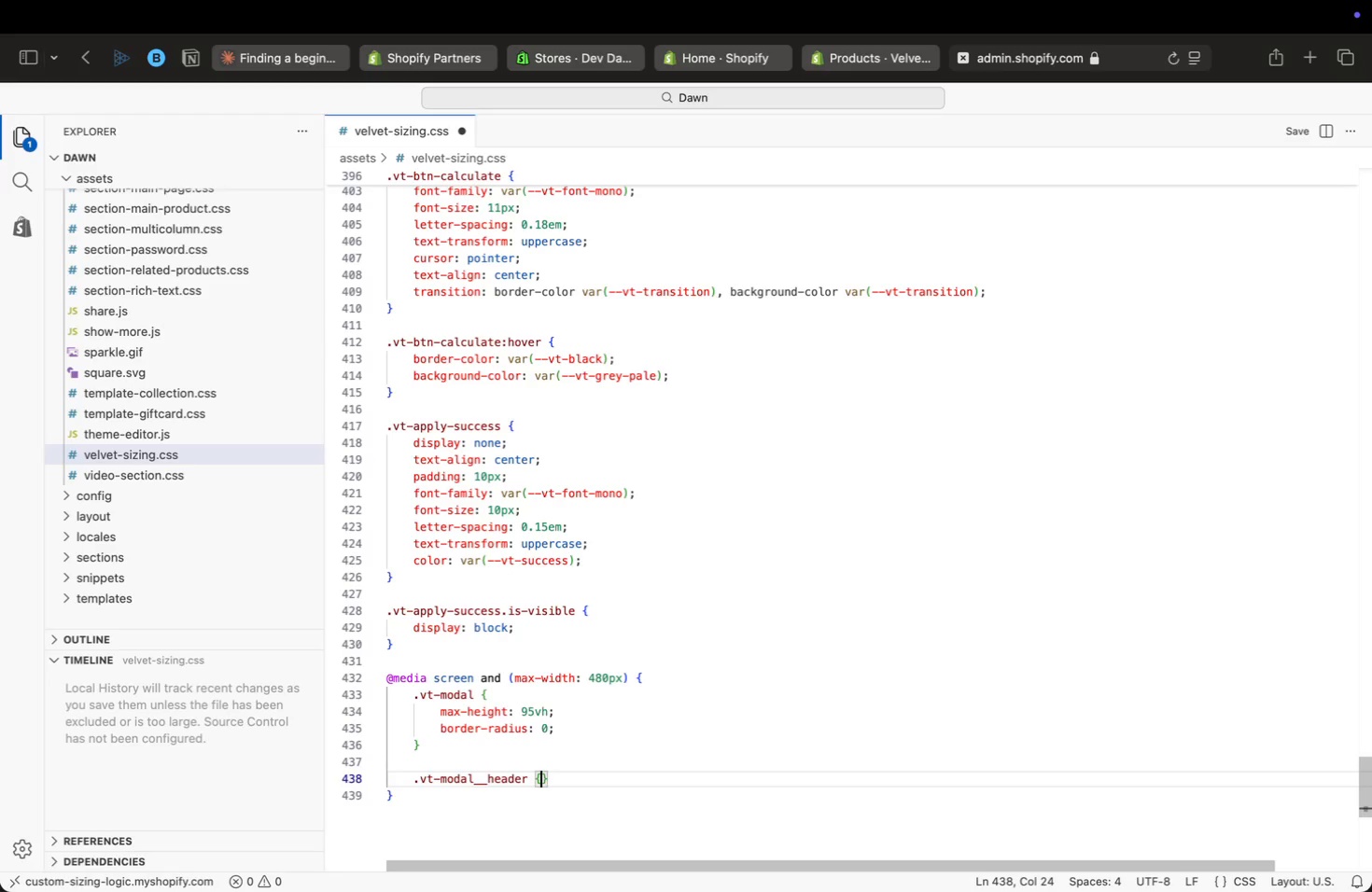 
key(Enter)
 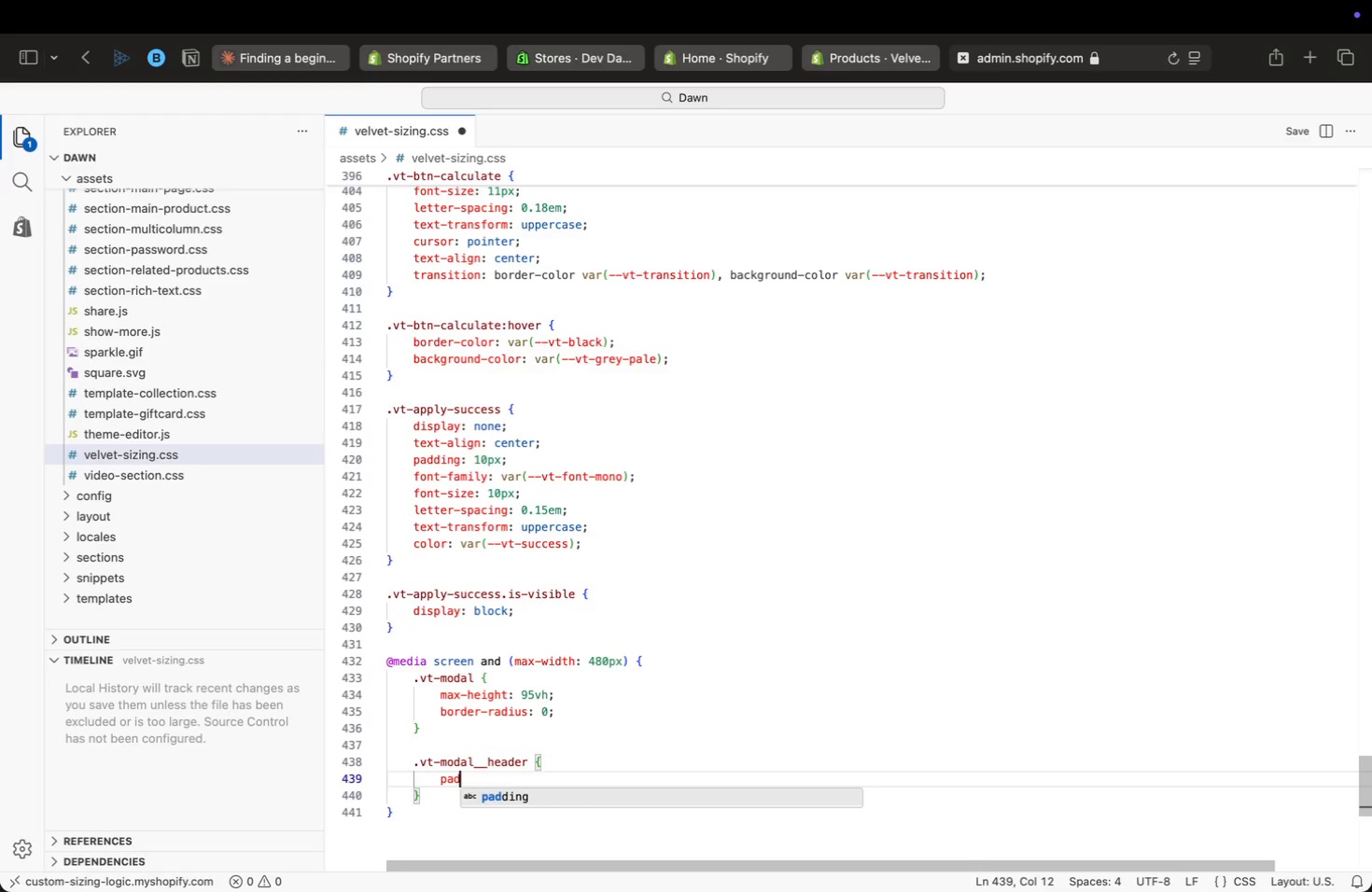 
type(pad)
 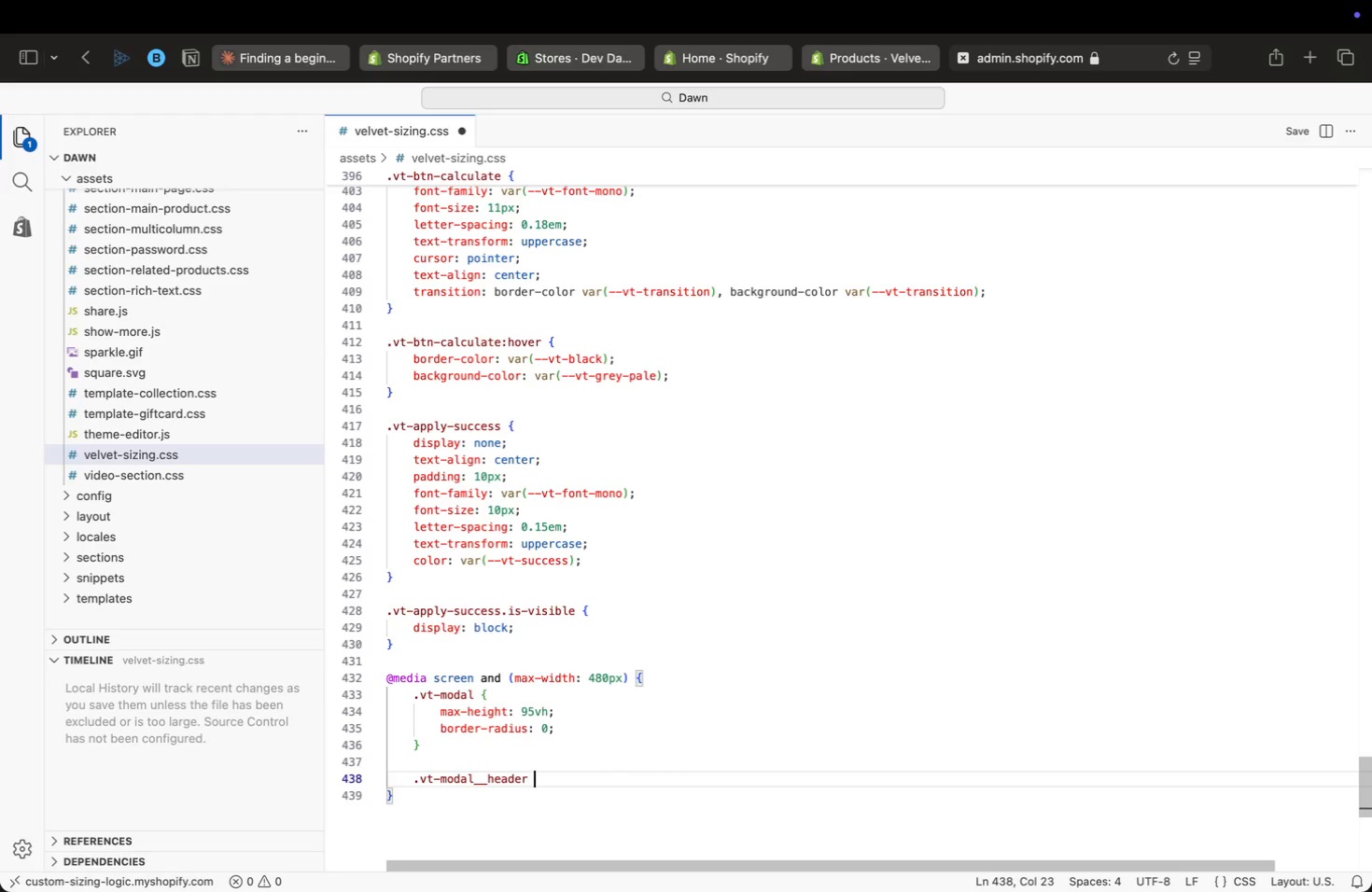 
key(Enter)
 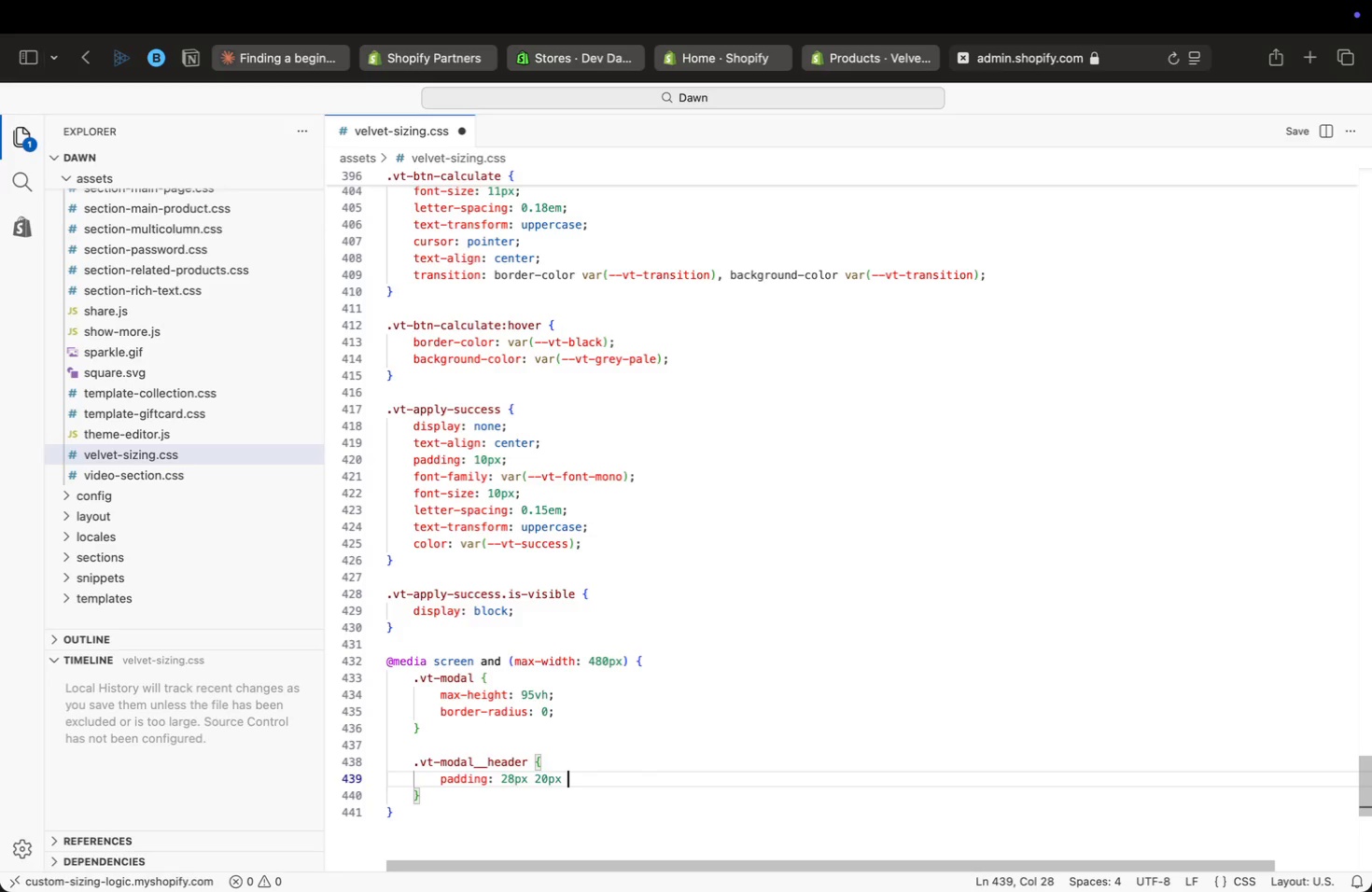 
type(: 29)
key(Backspace)
type(8px 20px 20px;)
 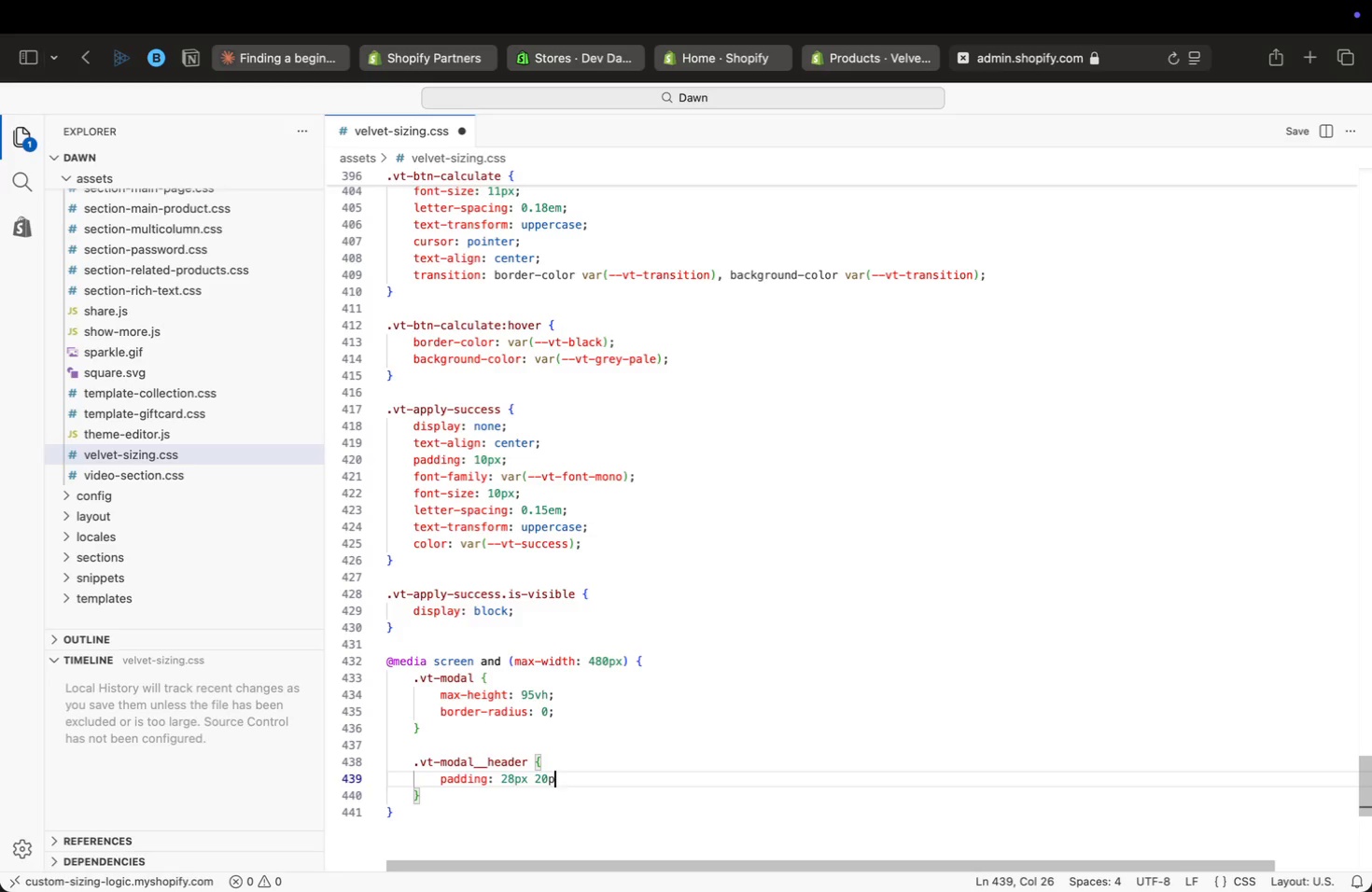 
key(ArrowDown)
 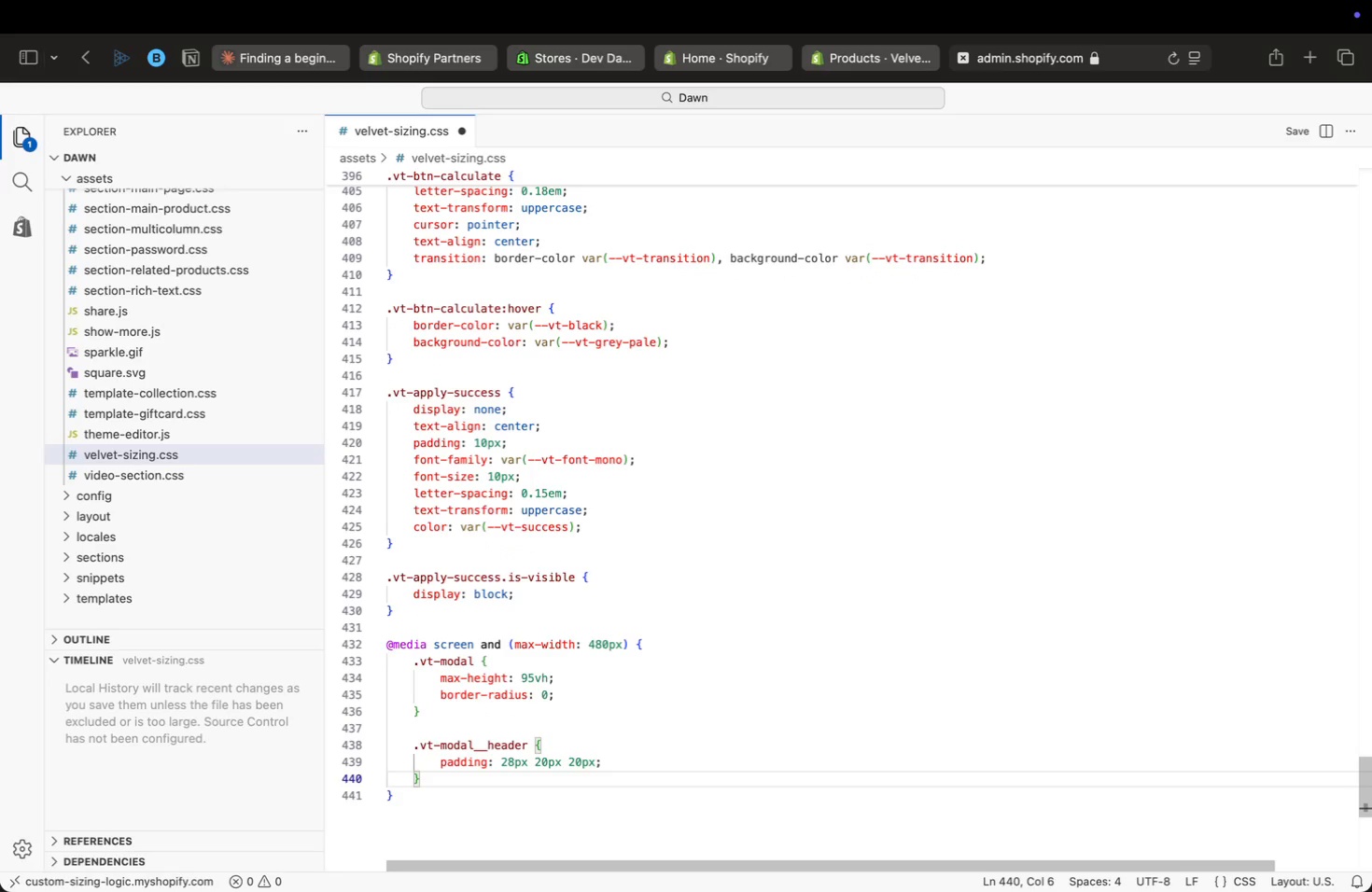 
key(Enter)
 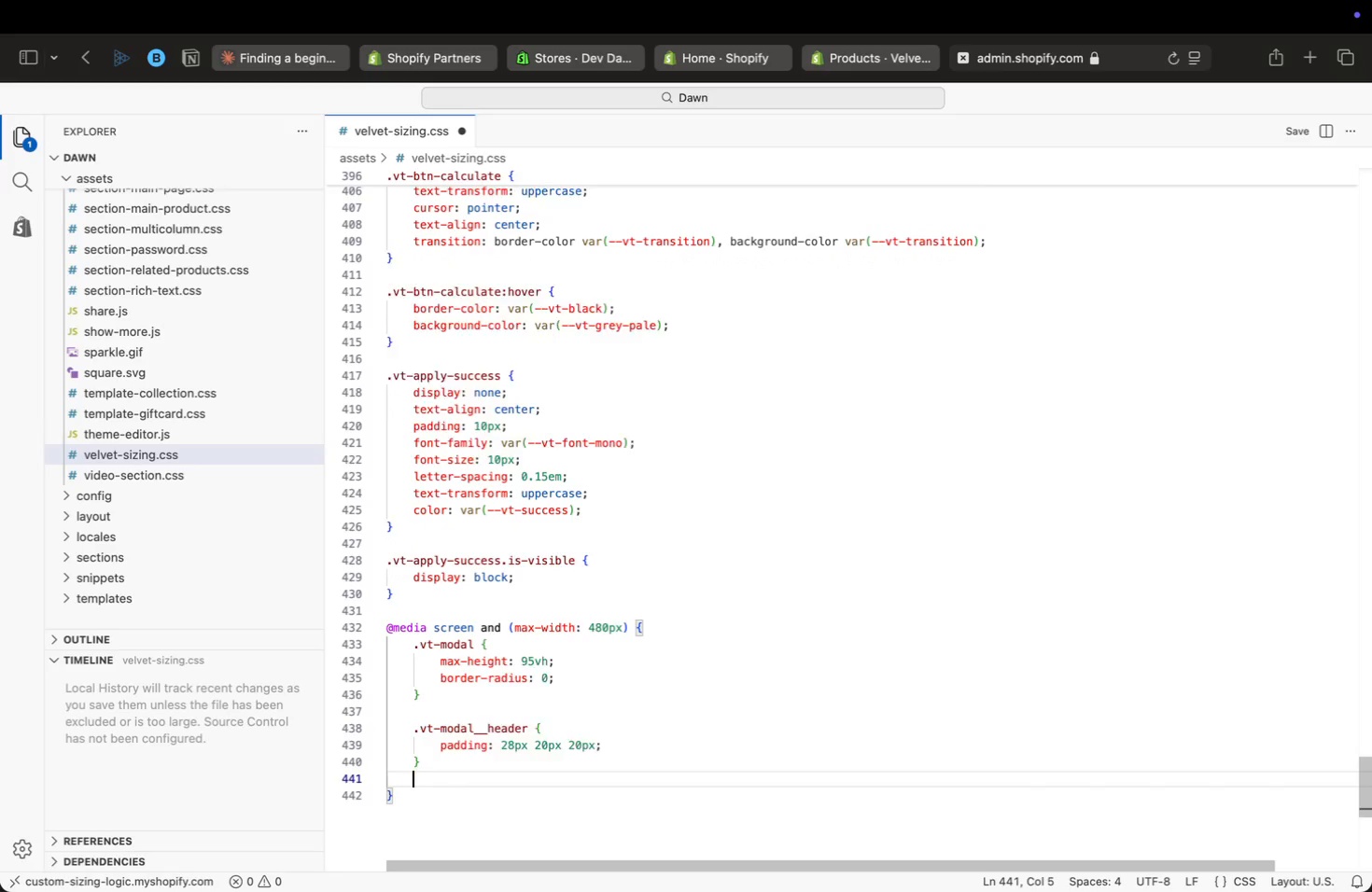 
key(Enter)
 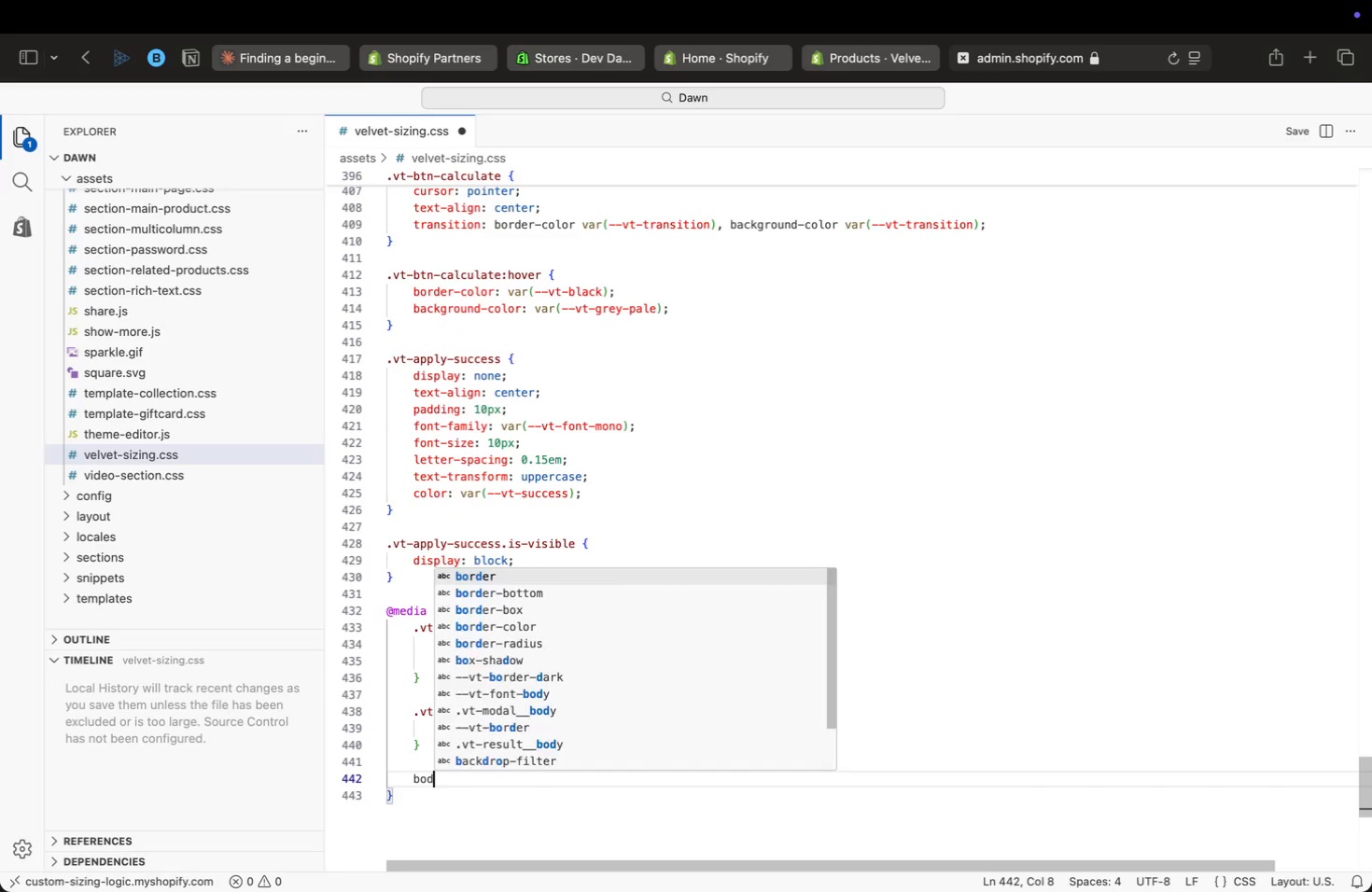 
type(body)
 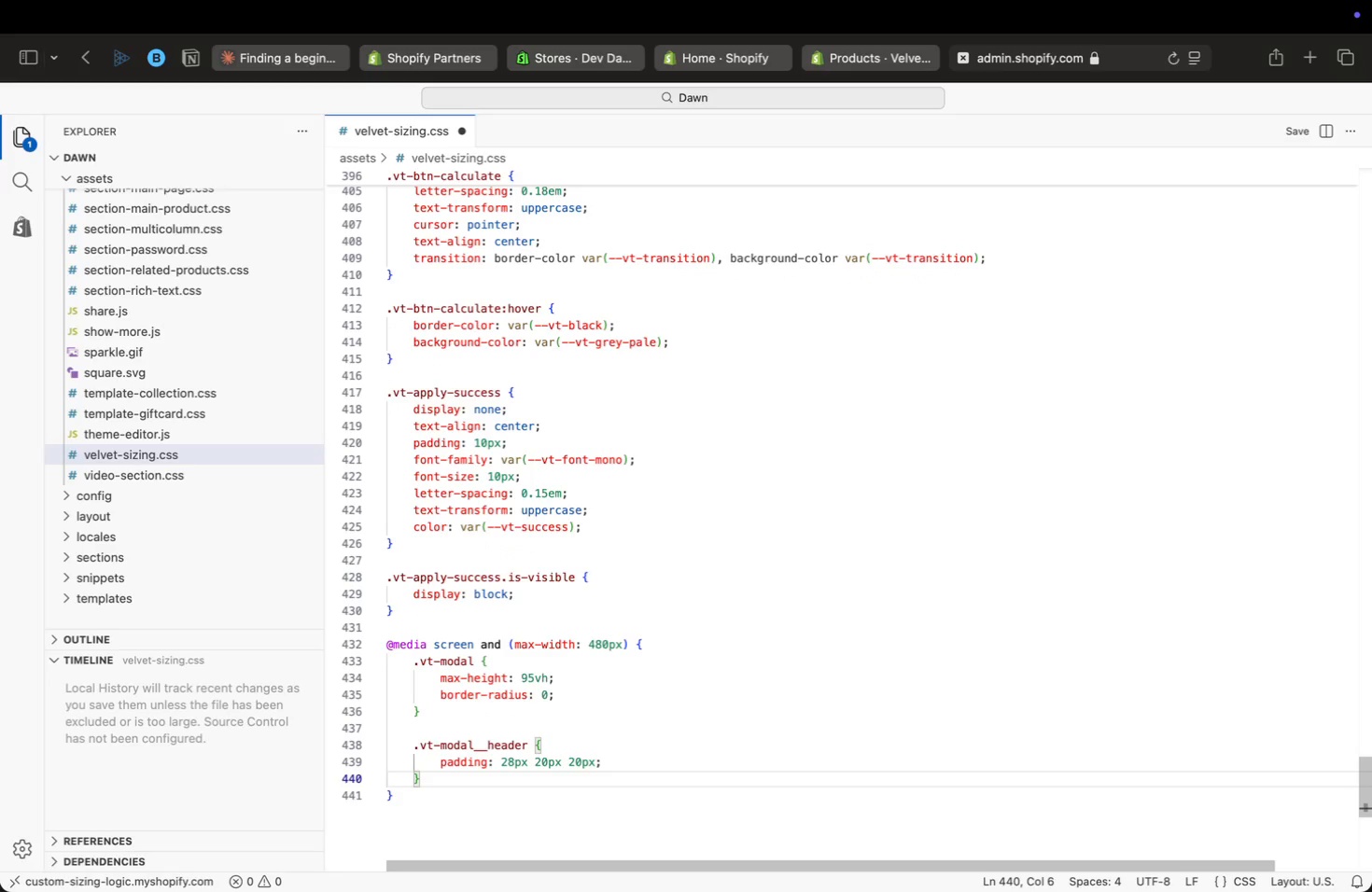 
key(ArrowDown)
 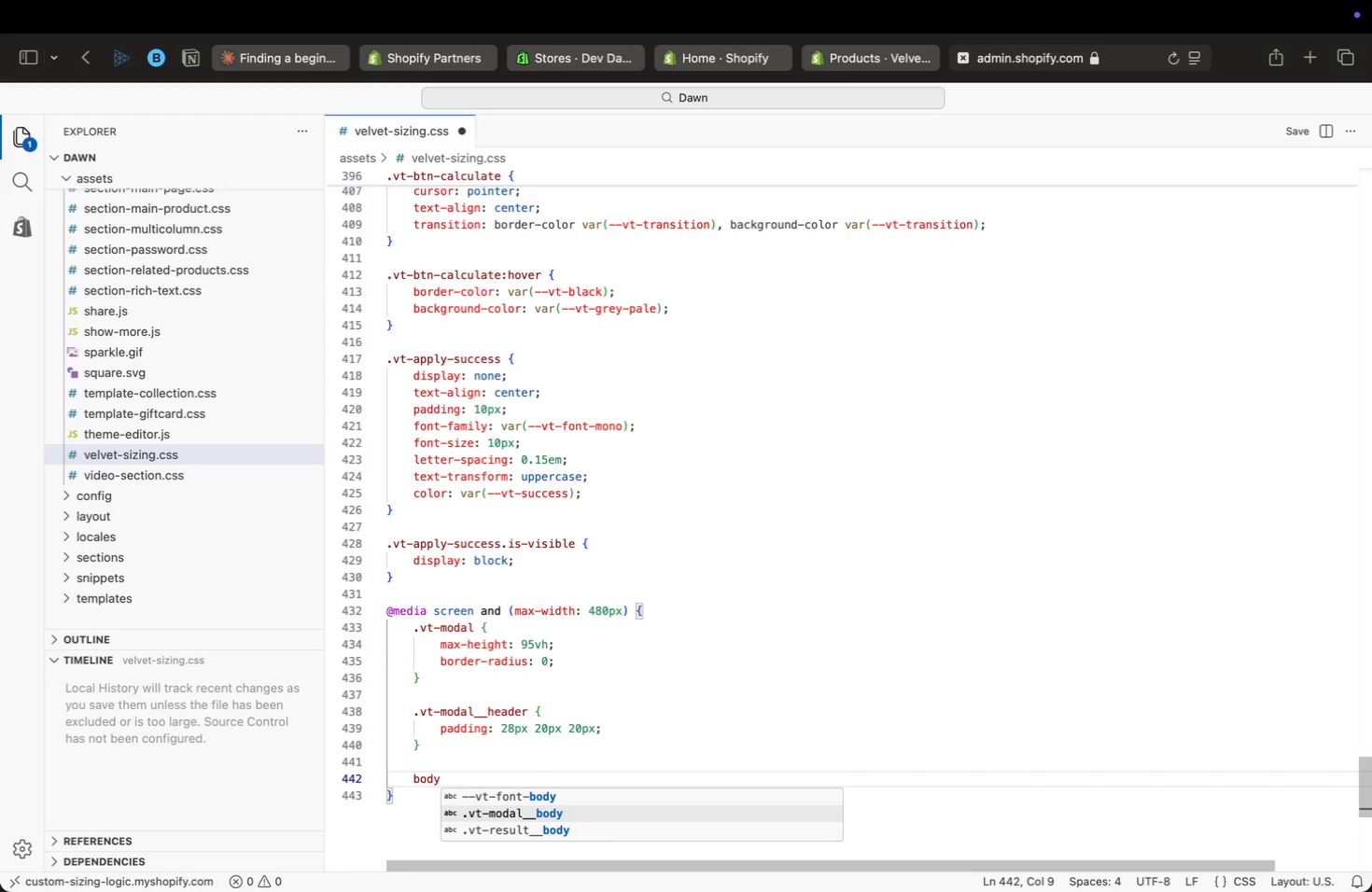 
key(Enter)
 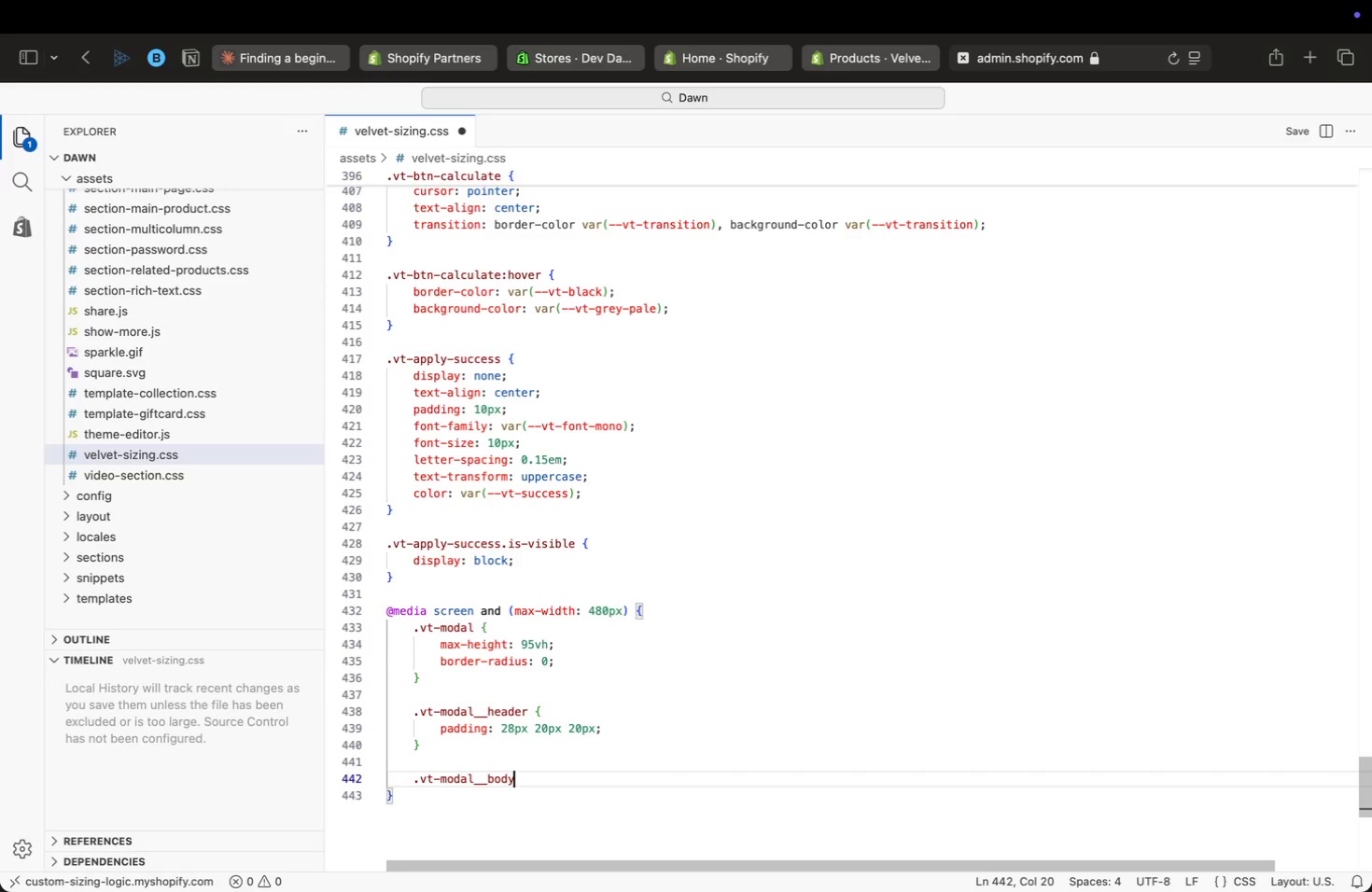 
key(Space)
 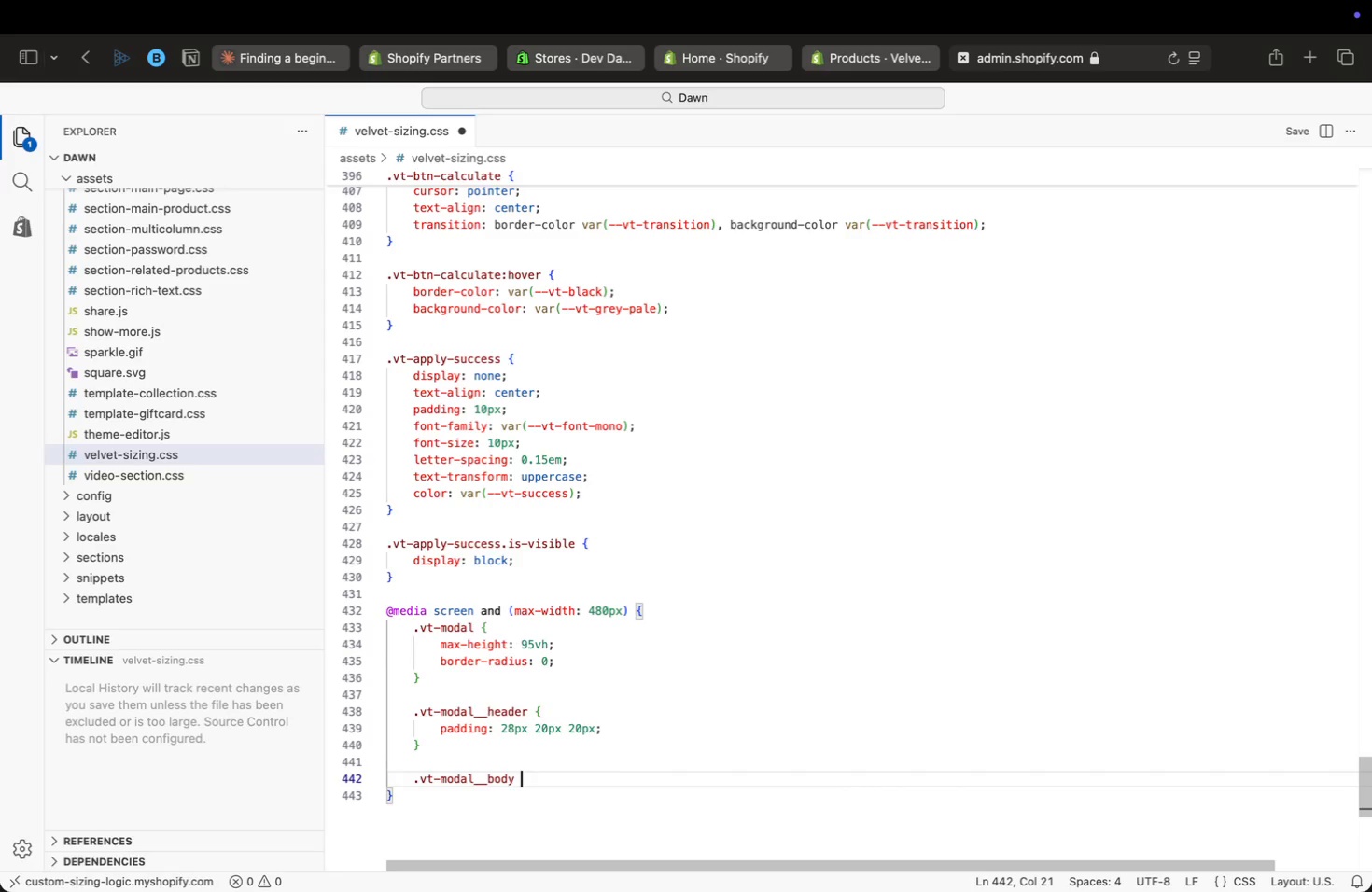 
key(Shift+BracketLeft)
 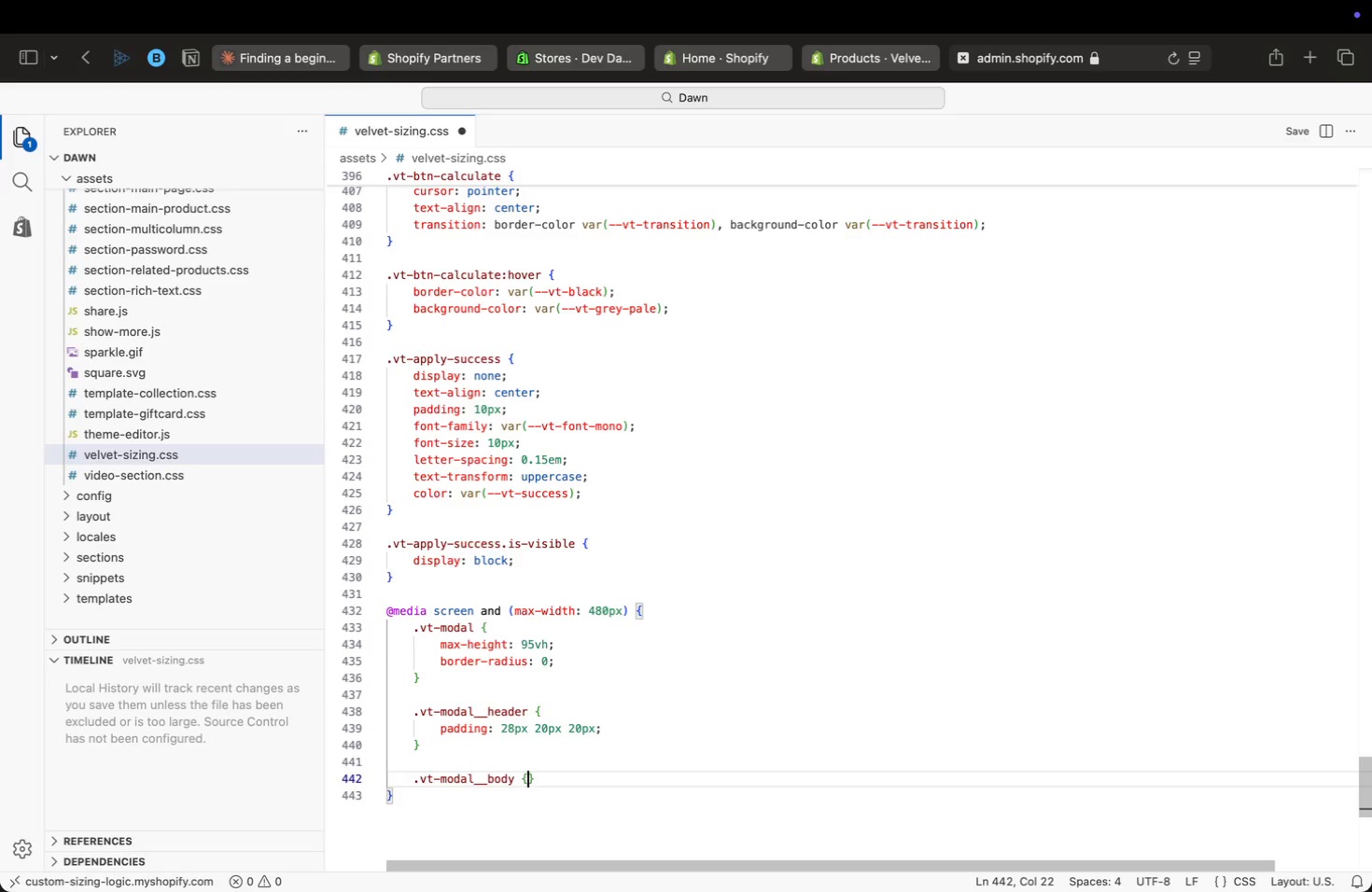 
key(Enter)
 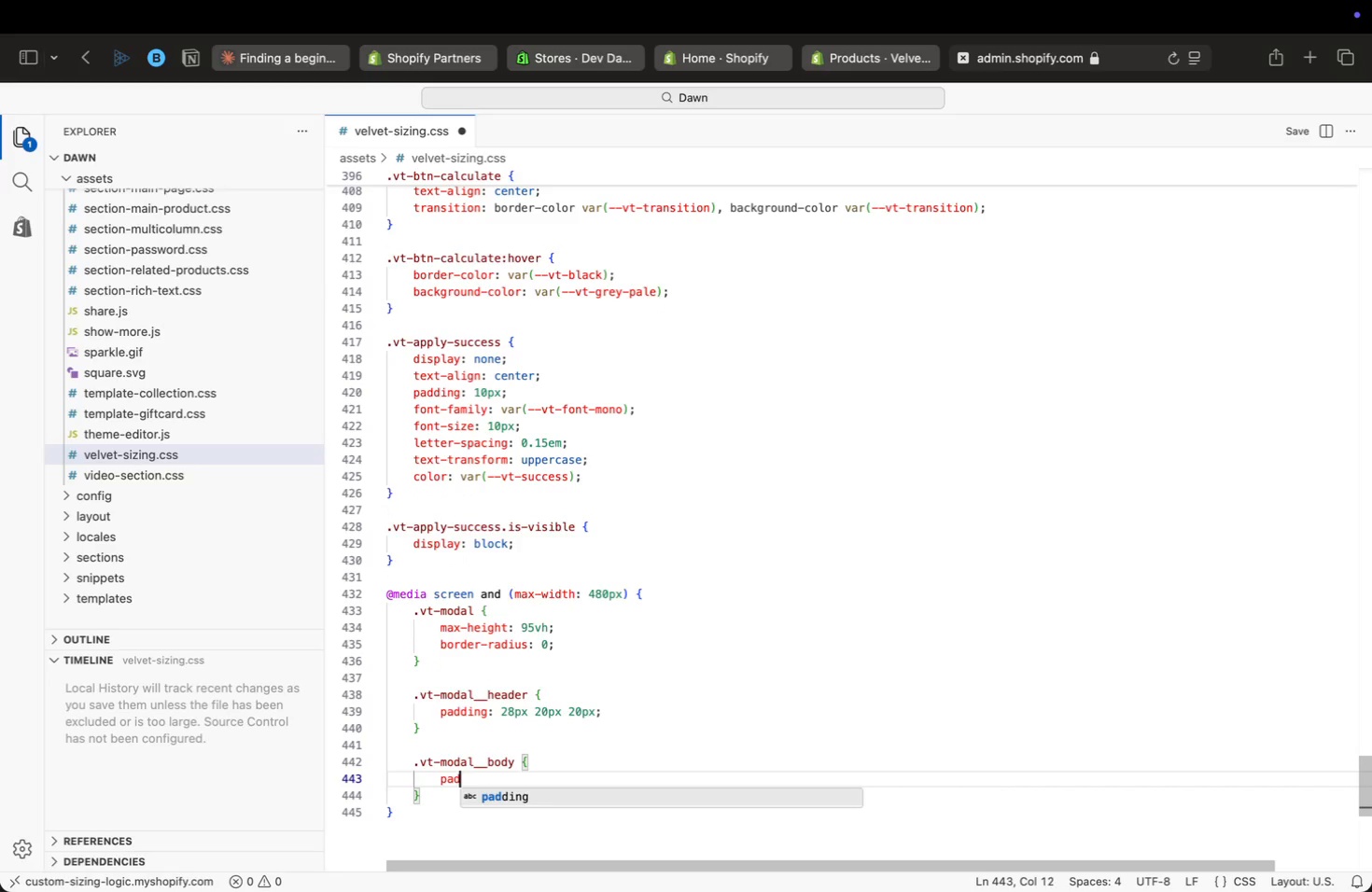 
type(pad)
 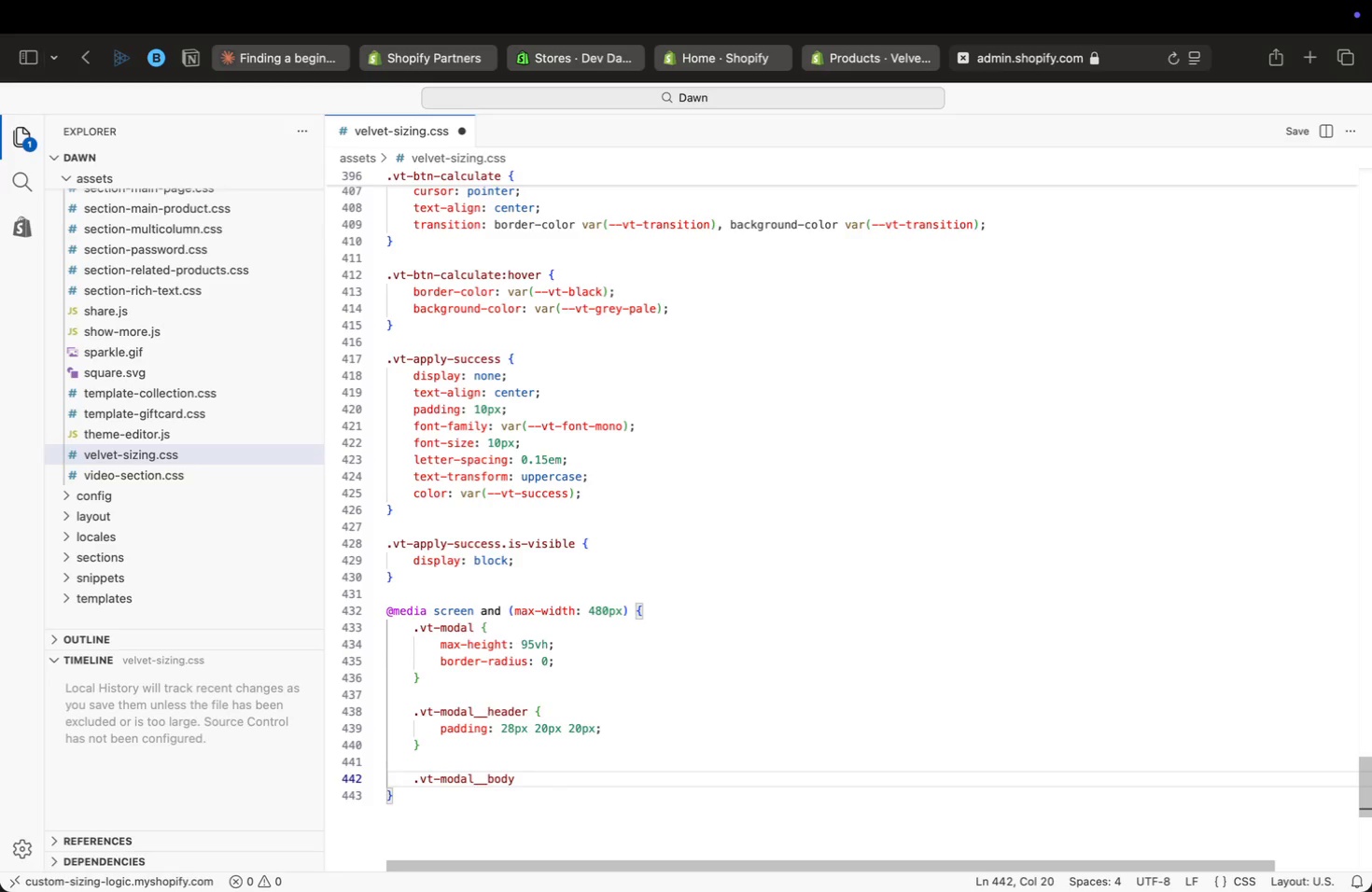 
key(Enter)
 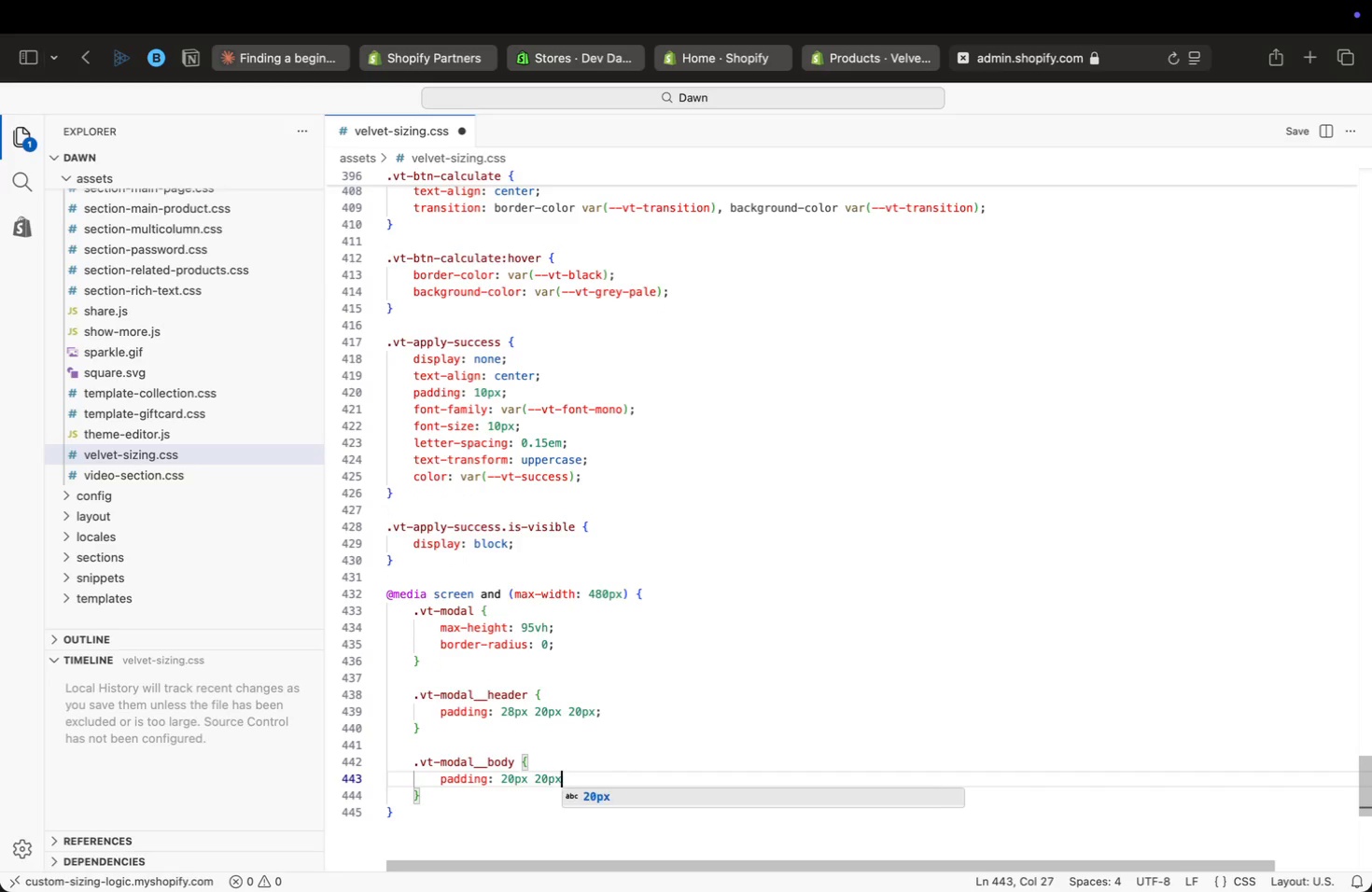 
type(: 20px 20px;)
 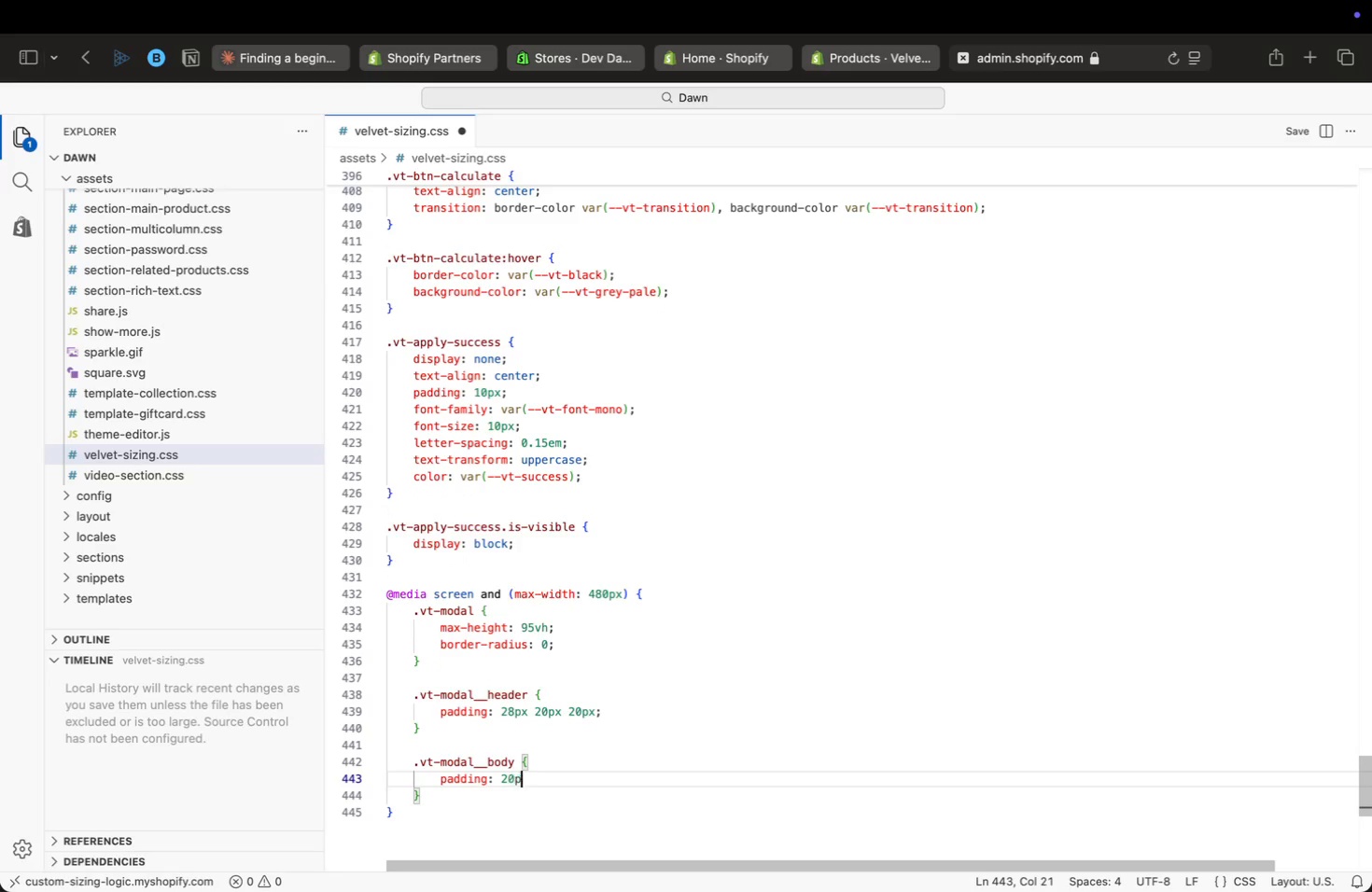 
key(ArrowDown)
 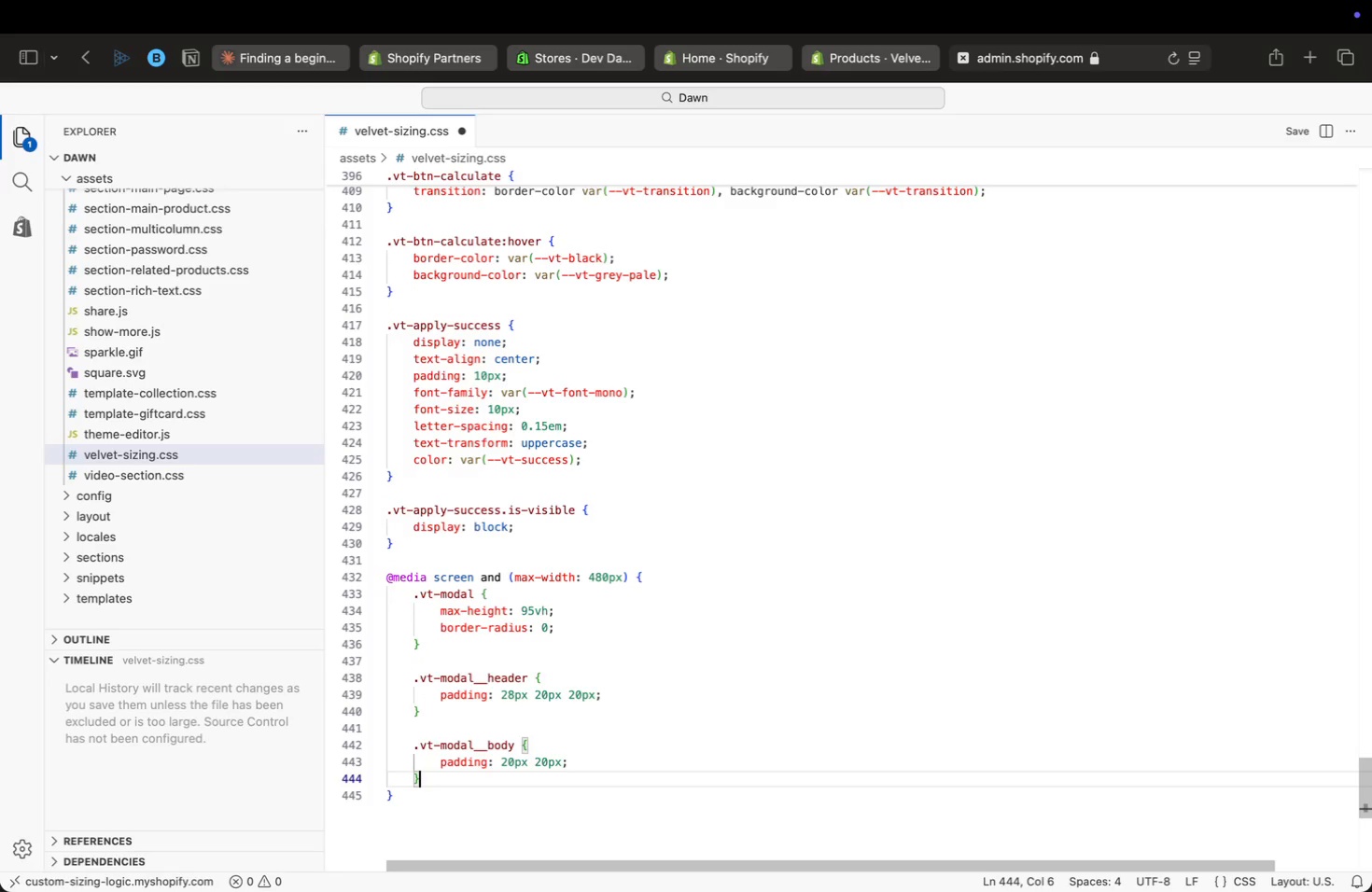 
key(Enter)
 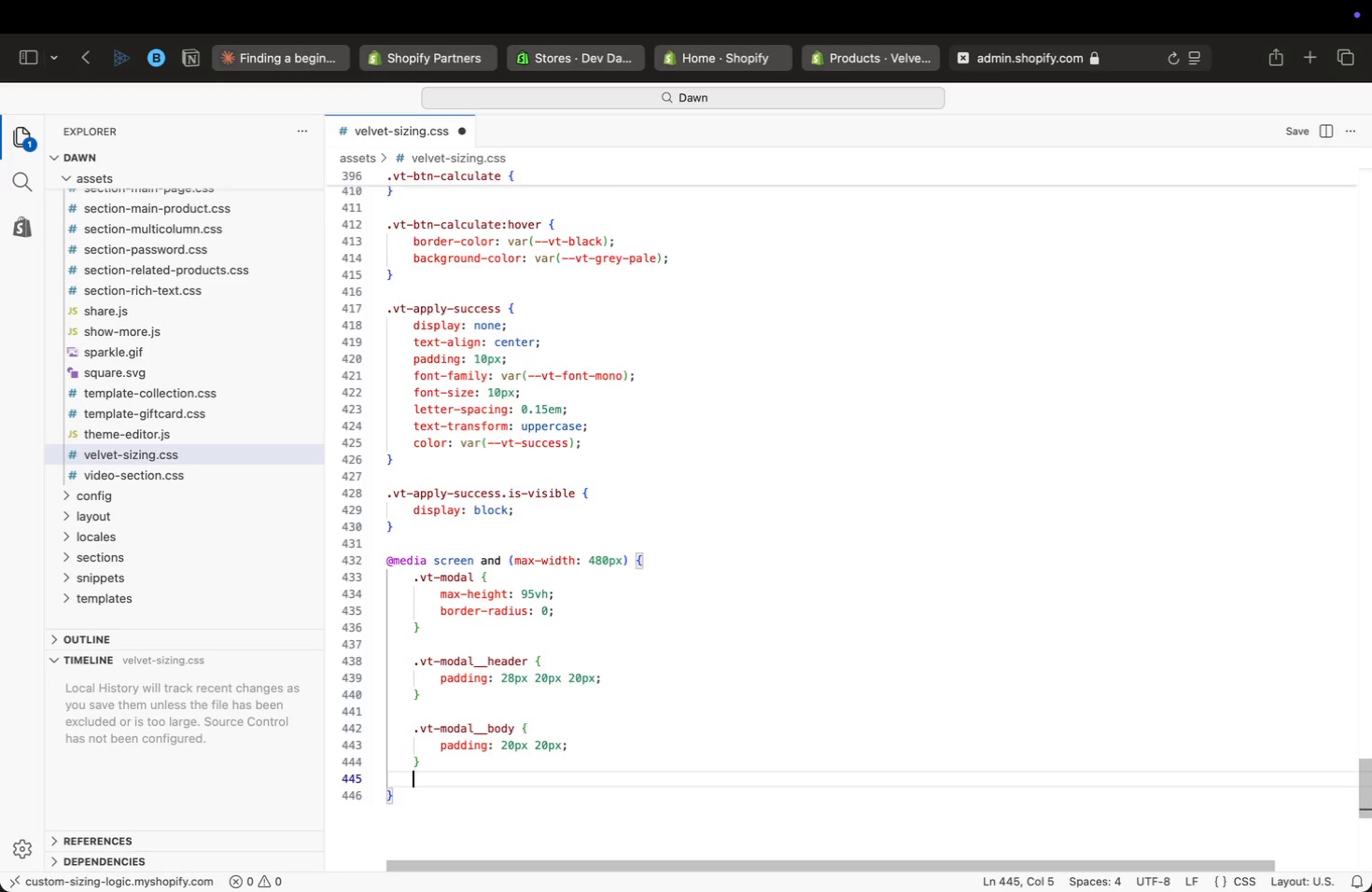 
key(Enter)
 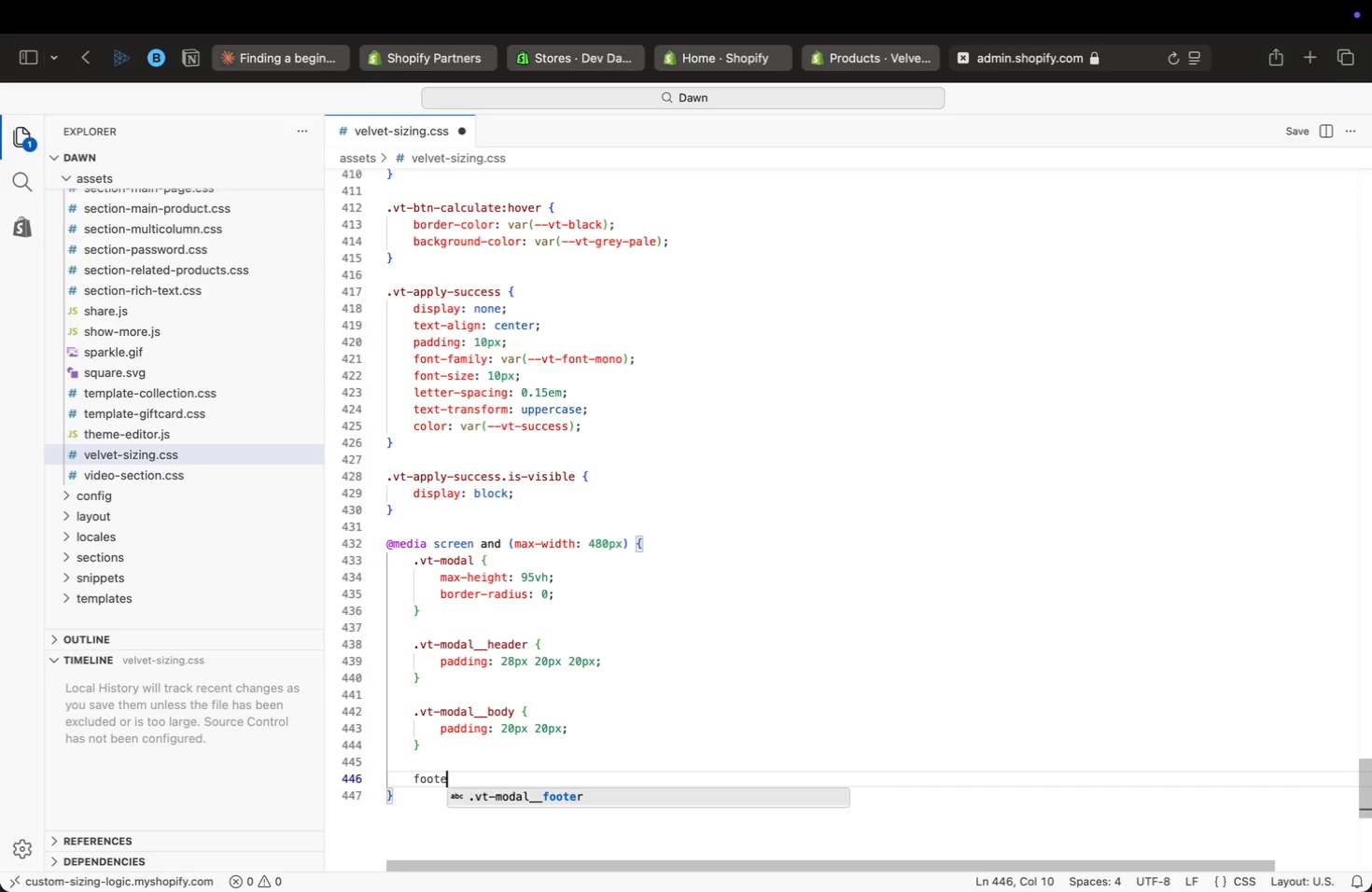 
type(foote)
 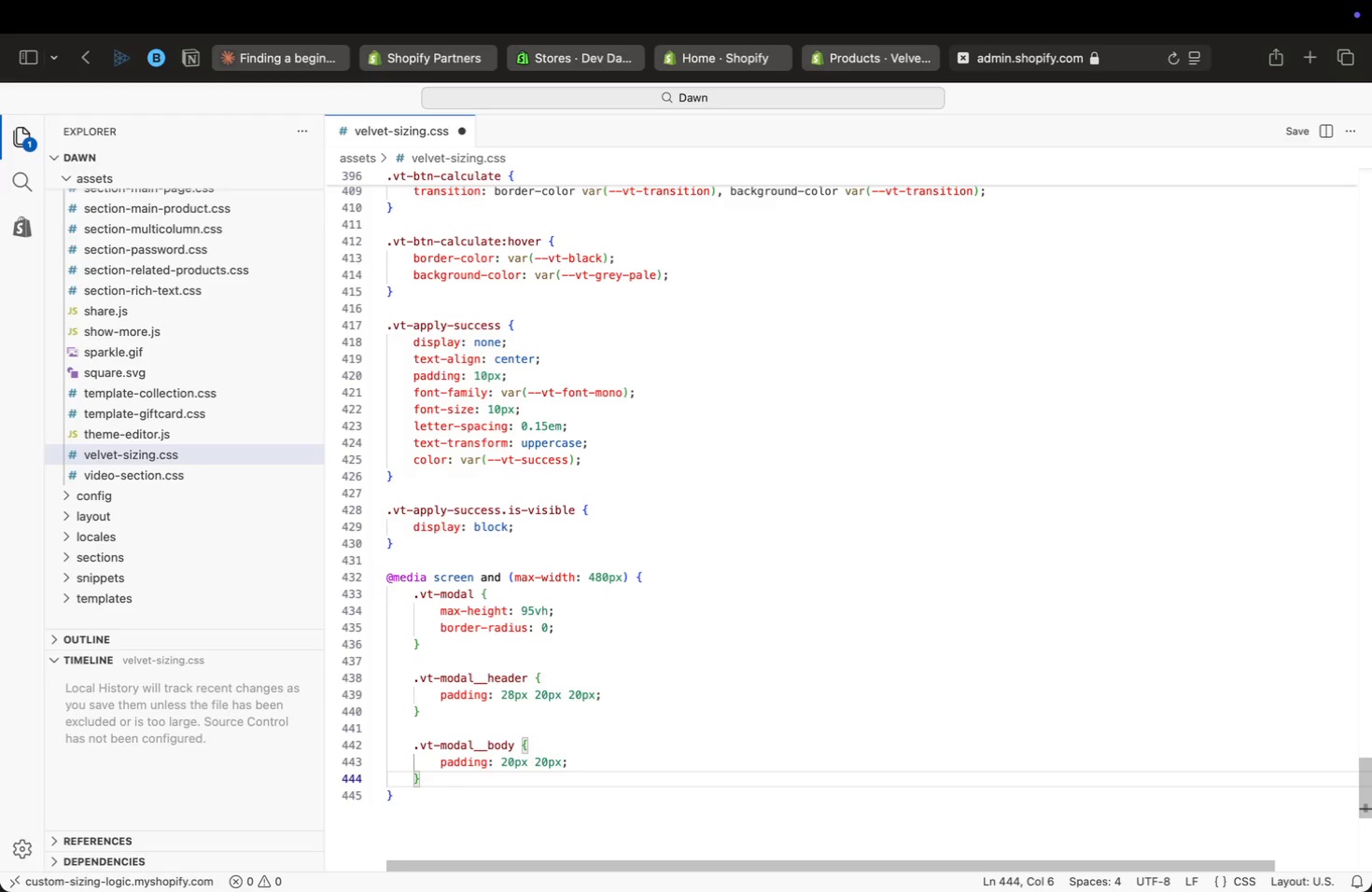 
key(Enter)
 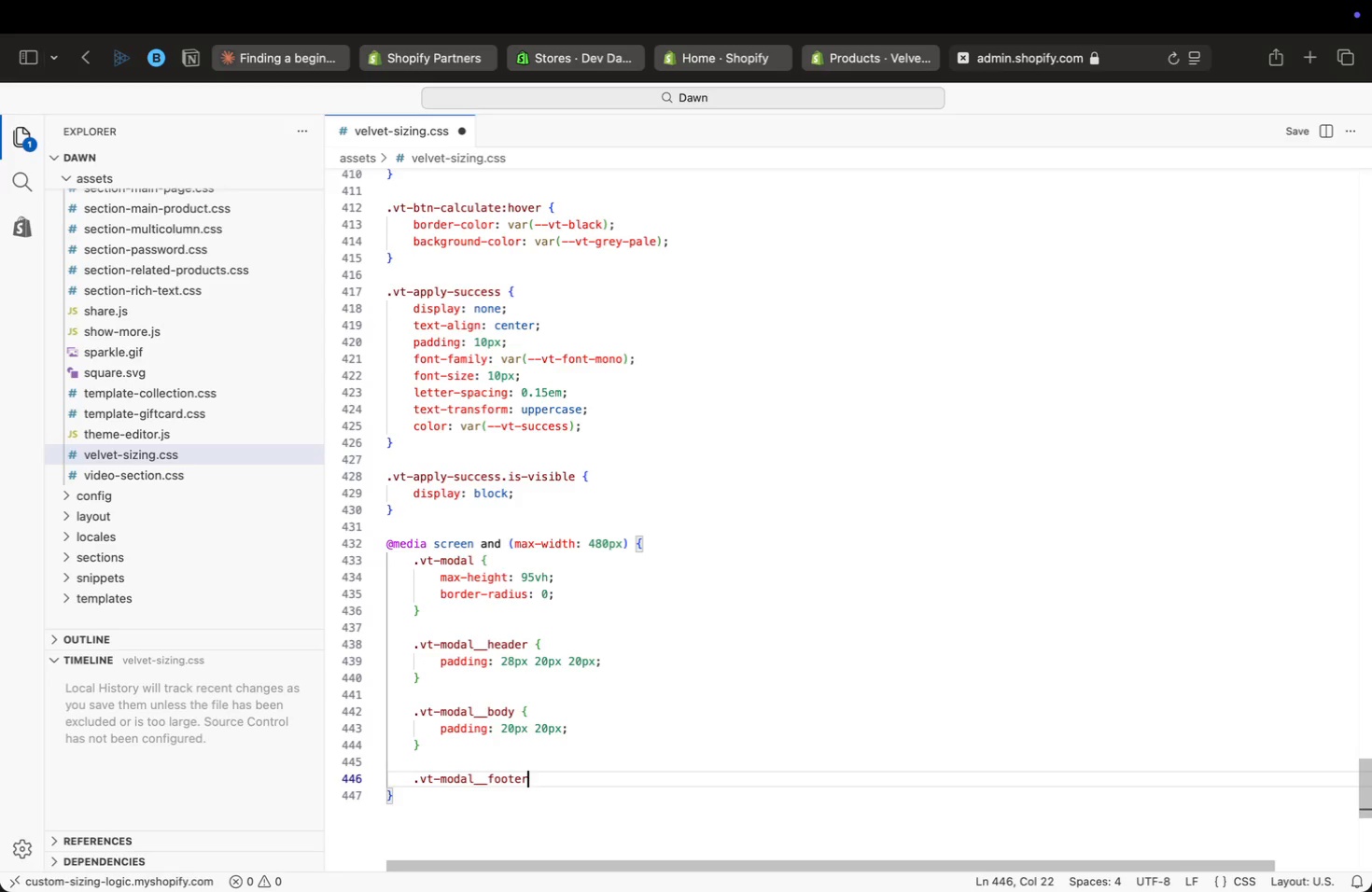 
key(Space)
 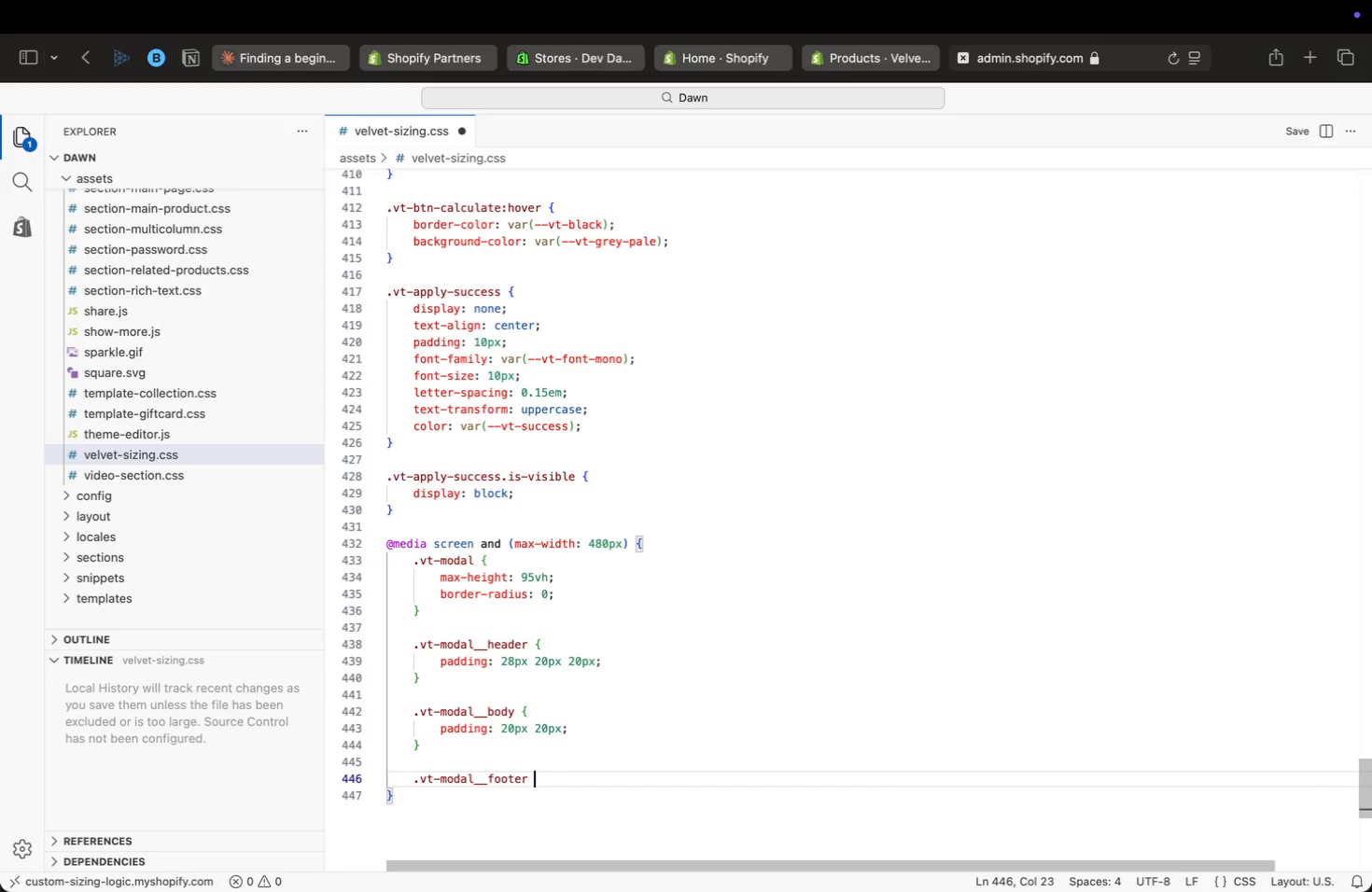 
key(Shift+BracketLeft)
 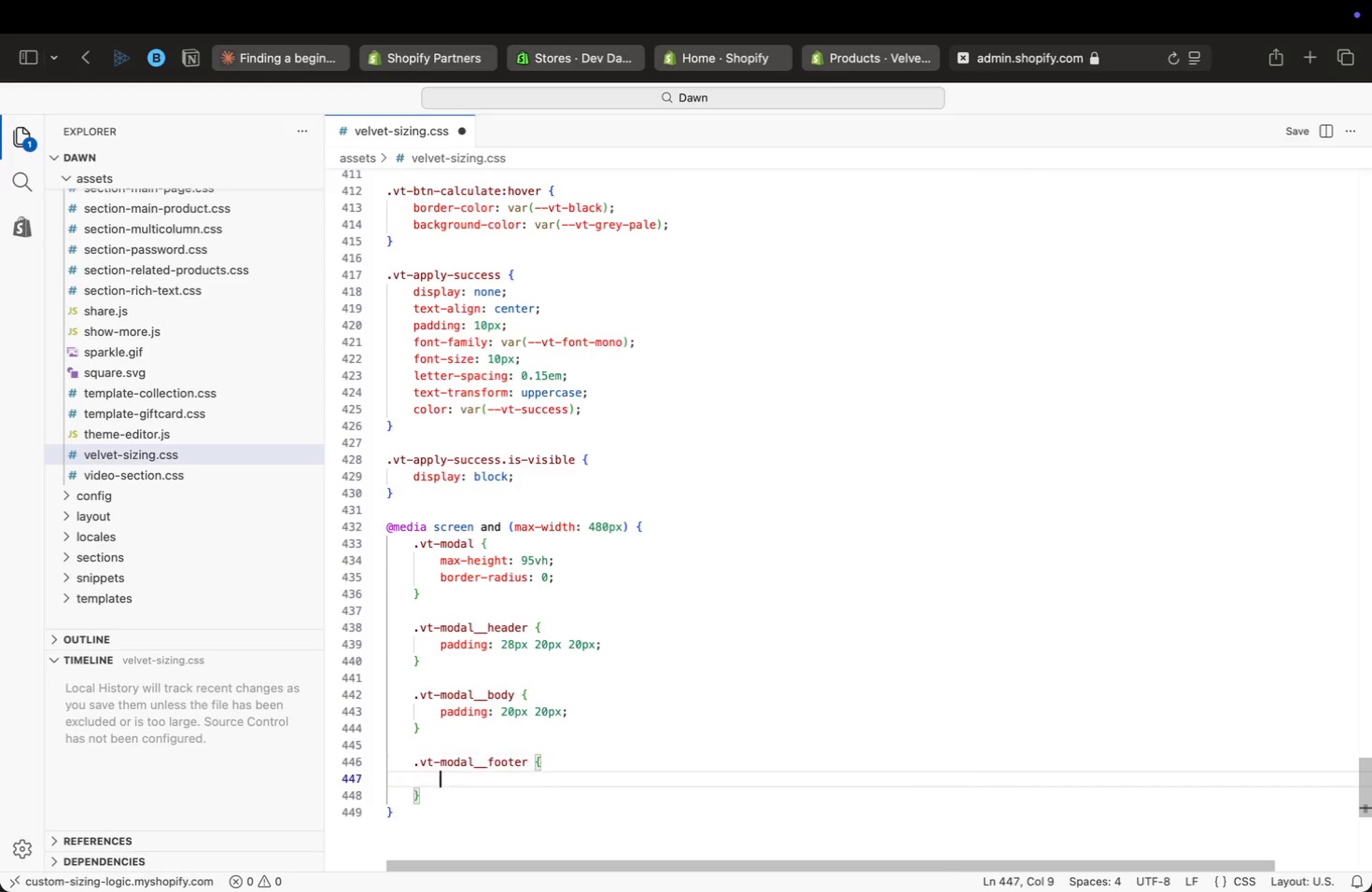 
key(Enter)
 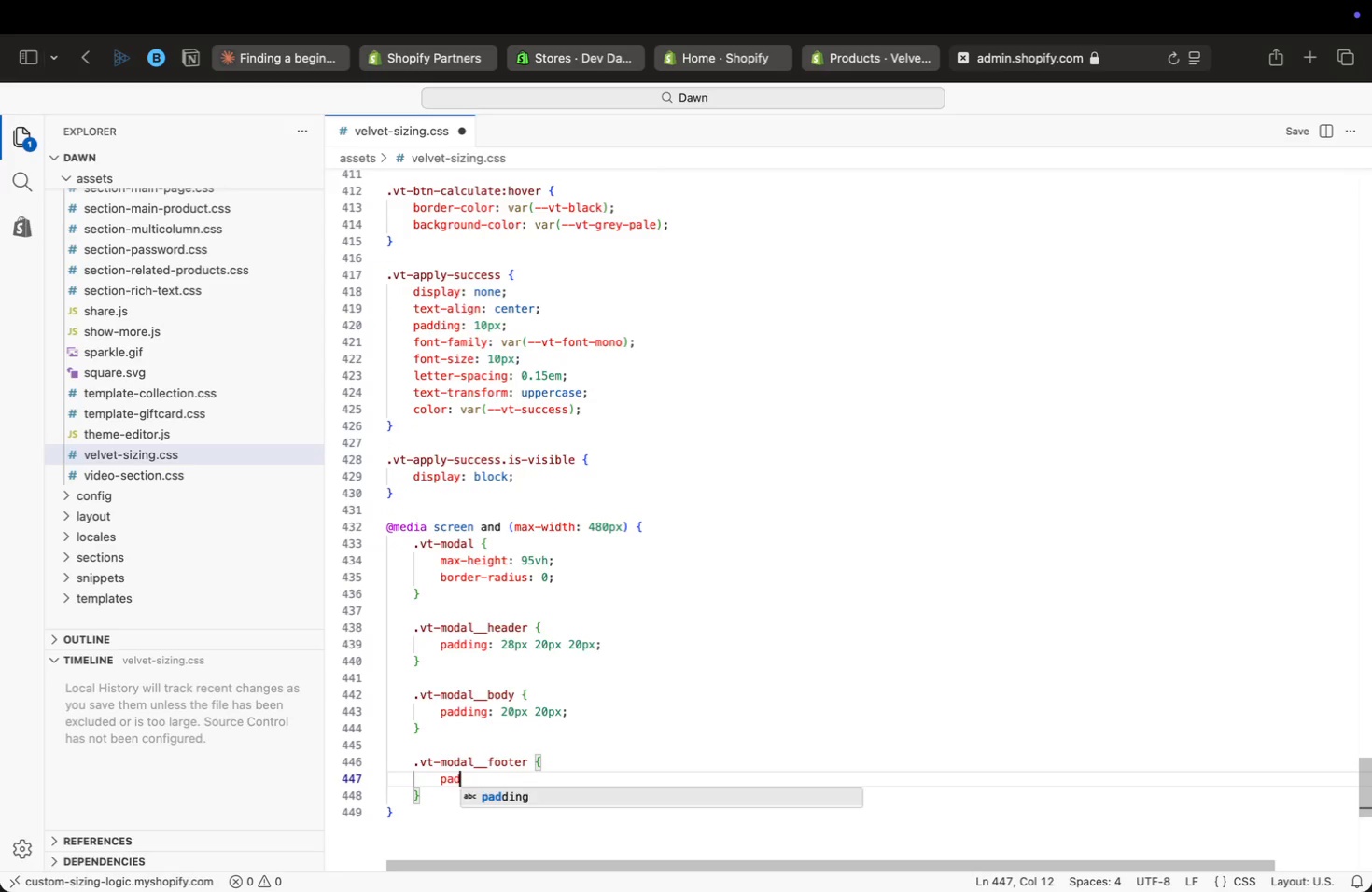 
type(pad)
 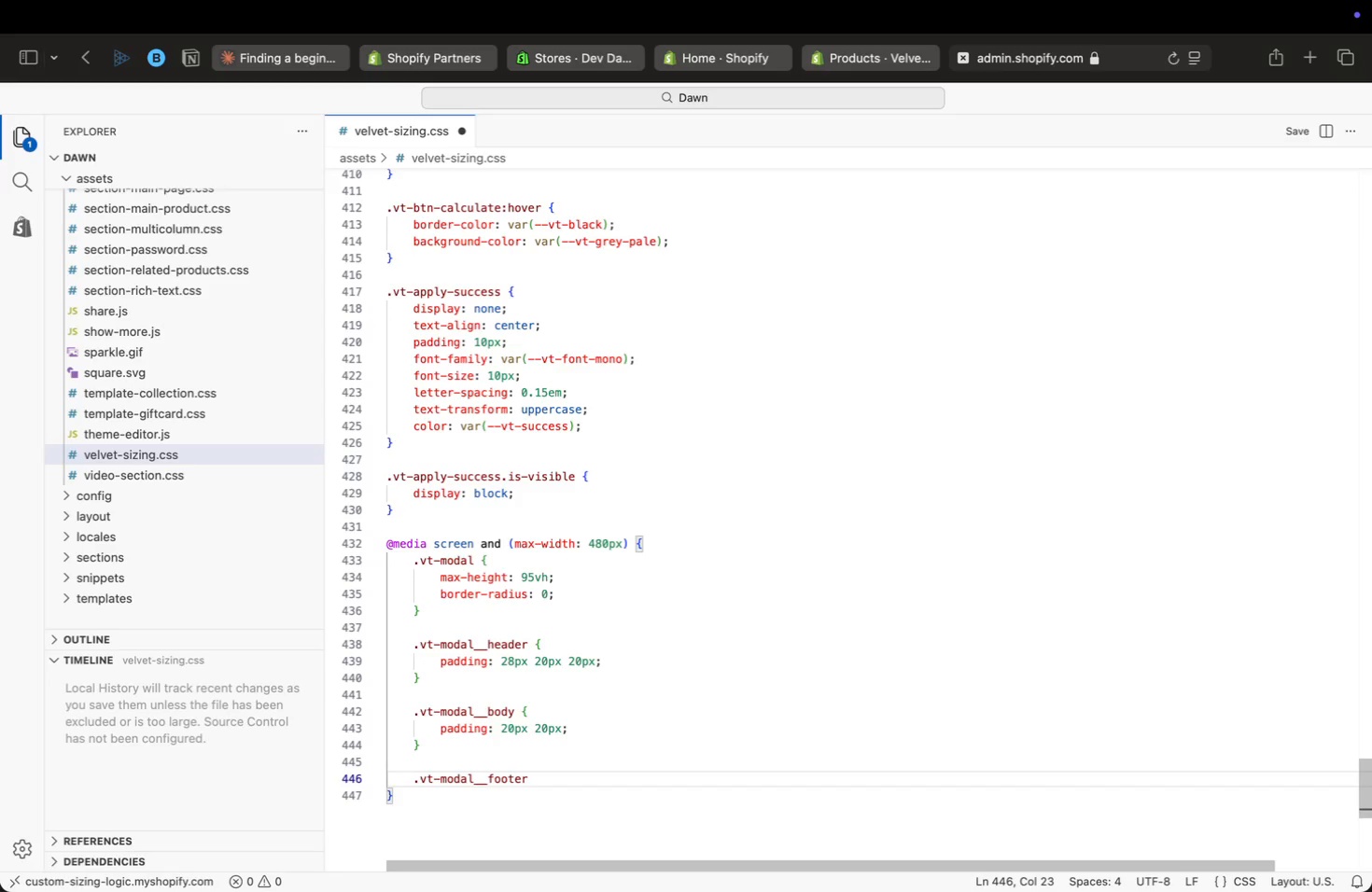 
key(Enter)
 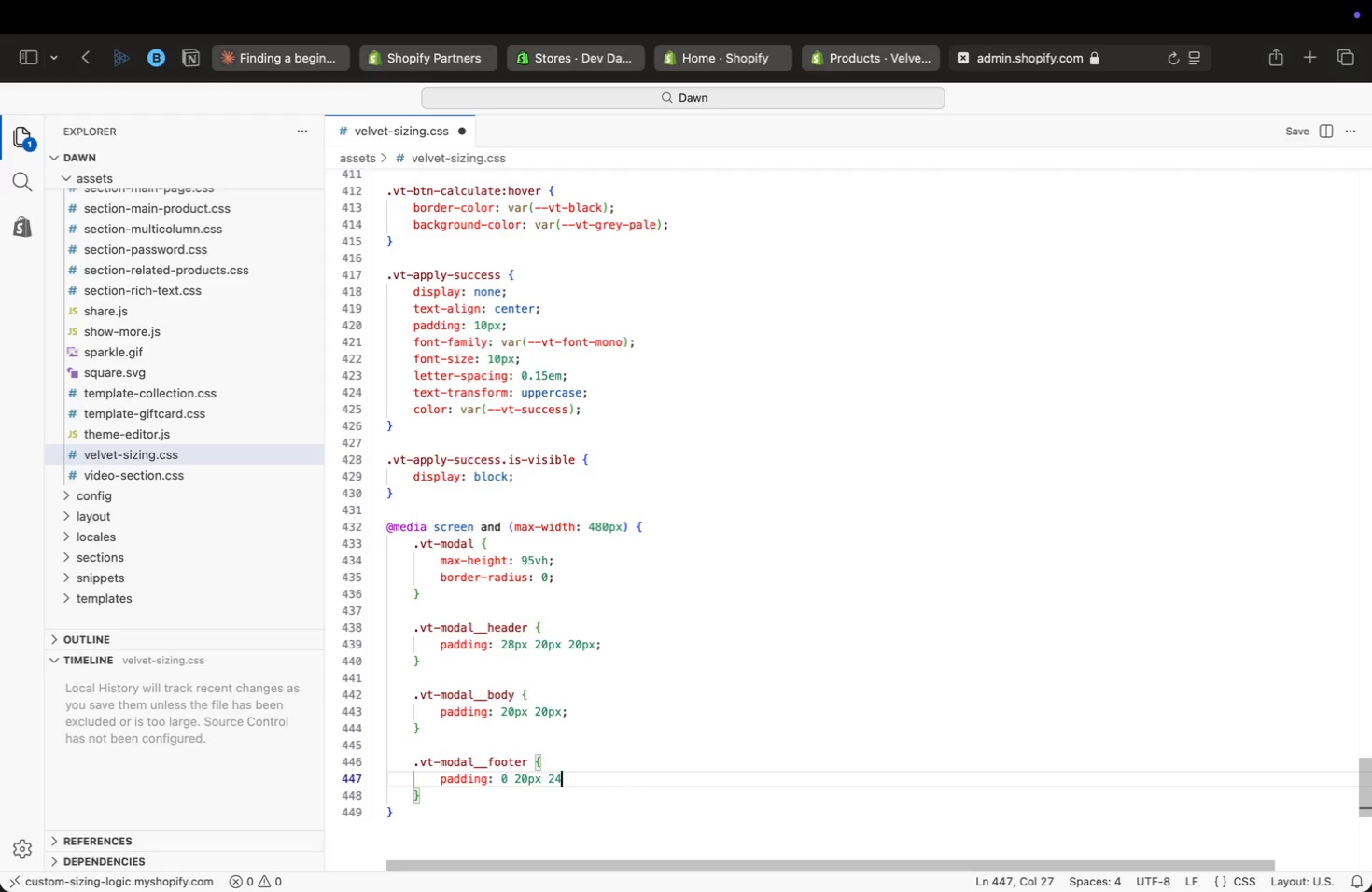 
type(: 0 20px 20)
key(Backspace)
type(4px;)
 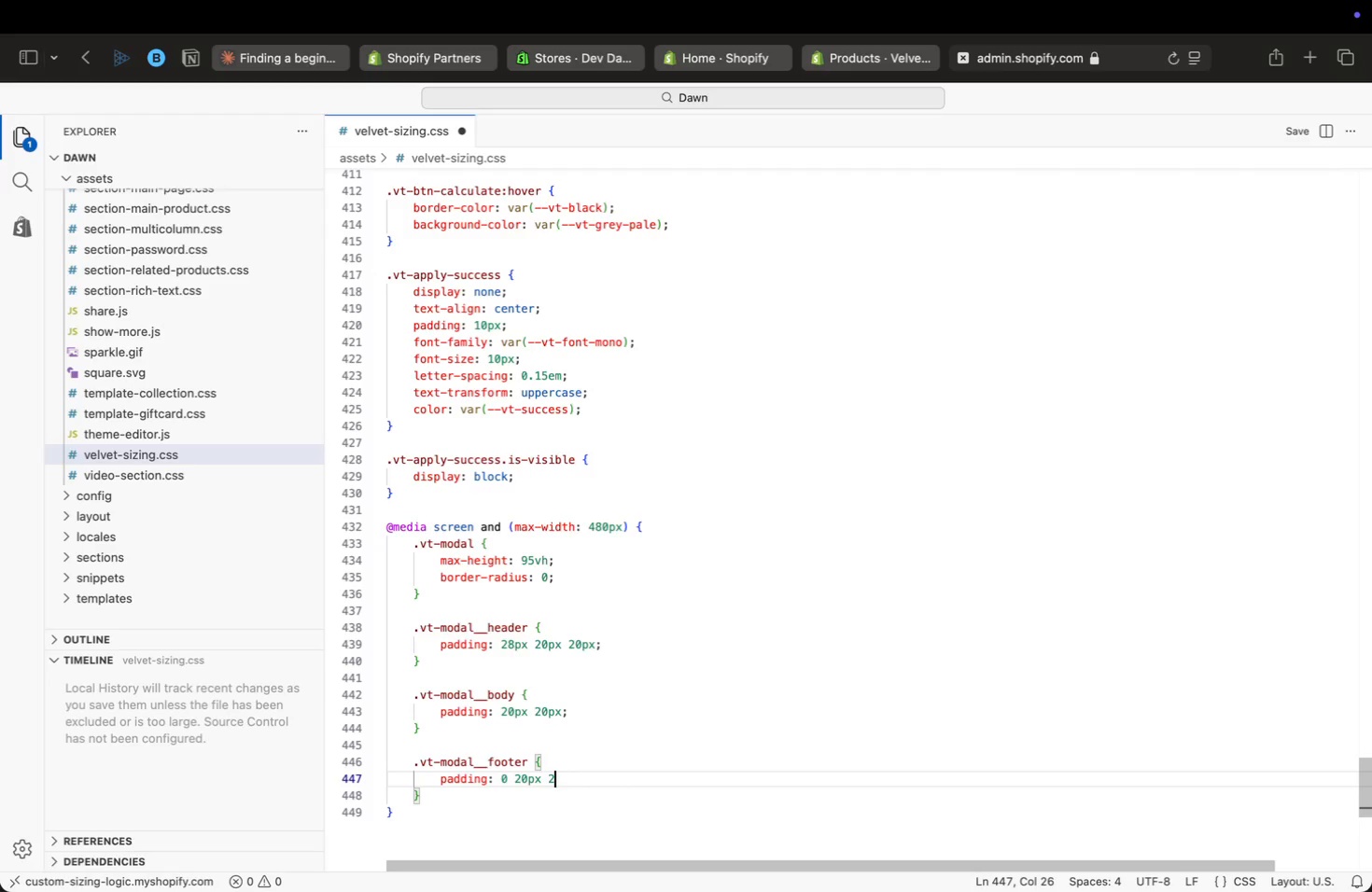 
key(ArrowDown)
 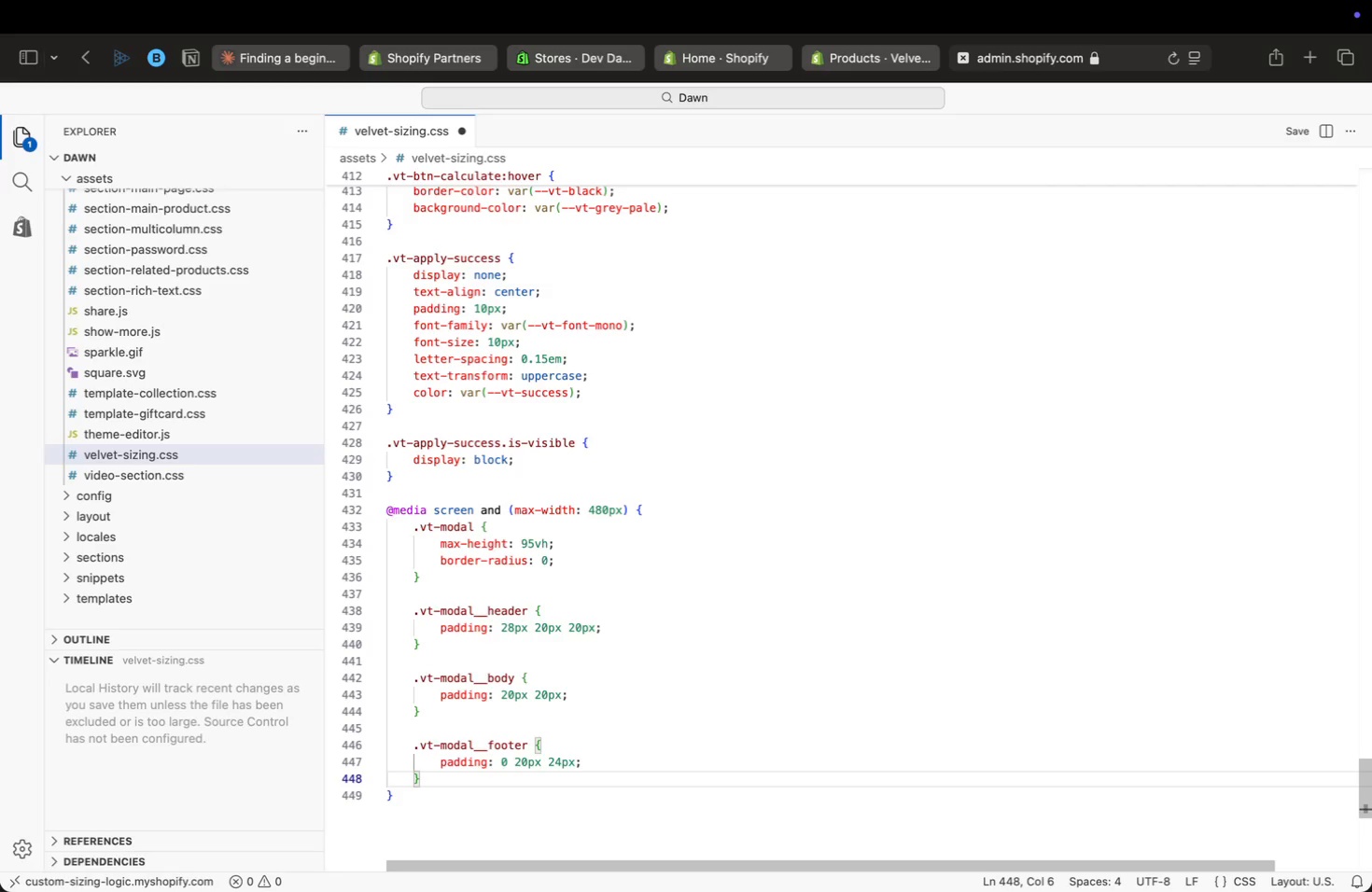 
key(Enter)
 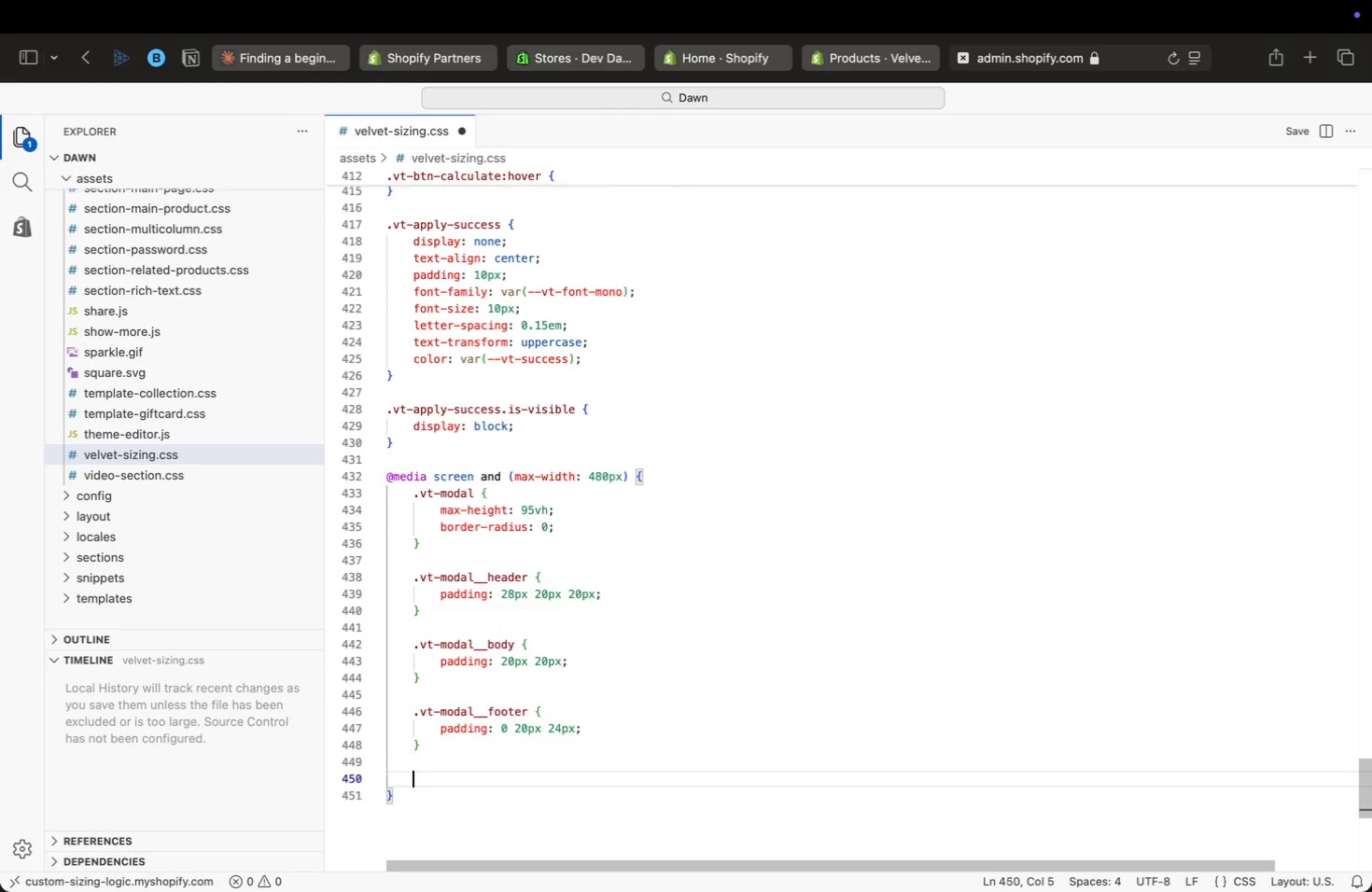 
key(Enter)
 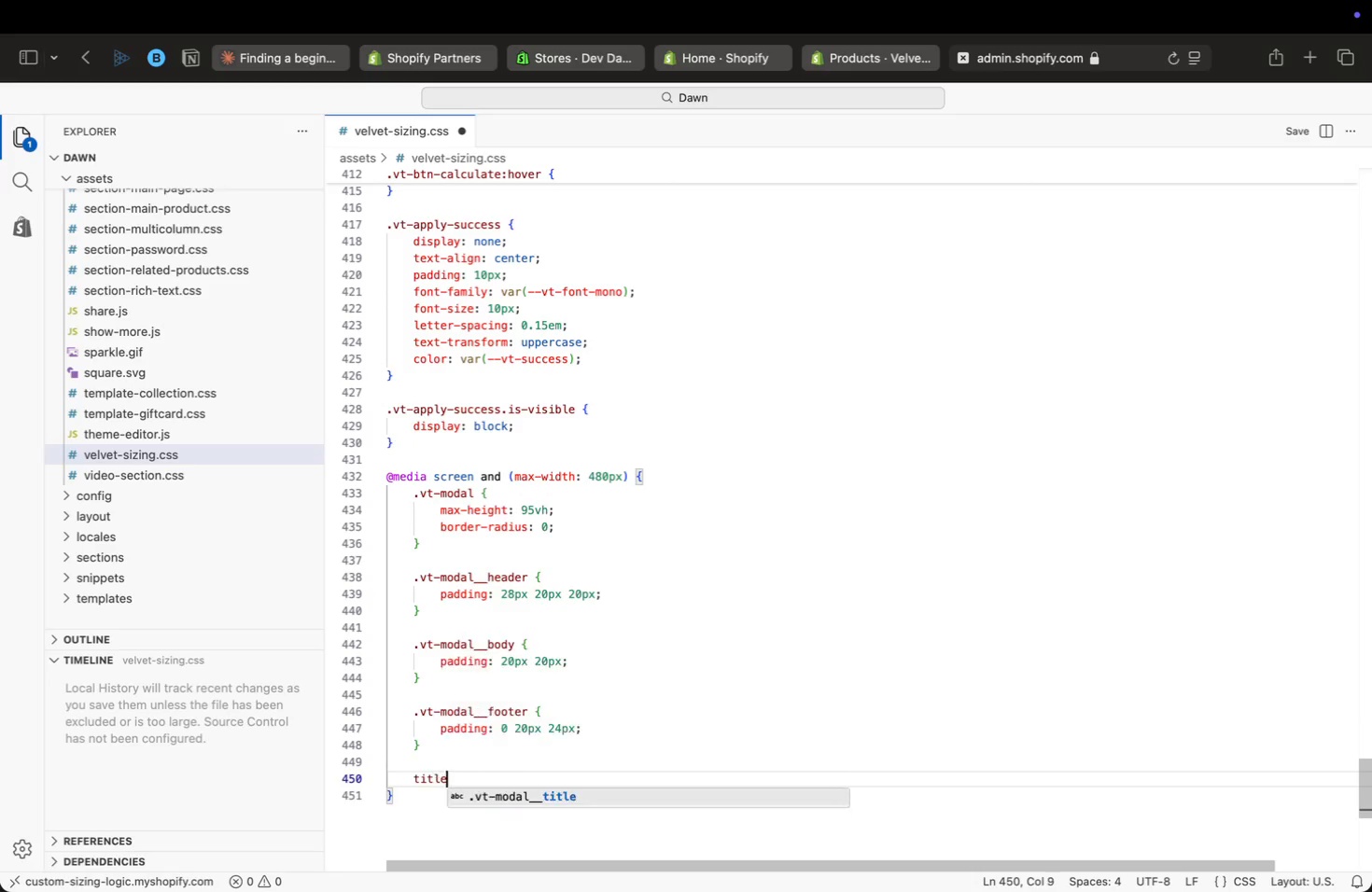 
type(title)
 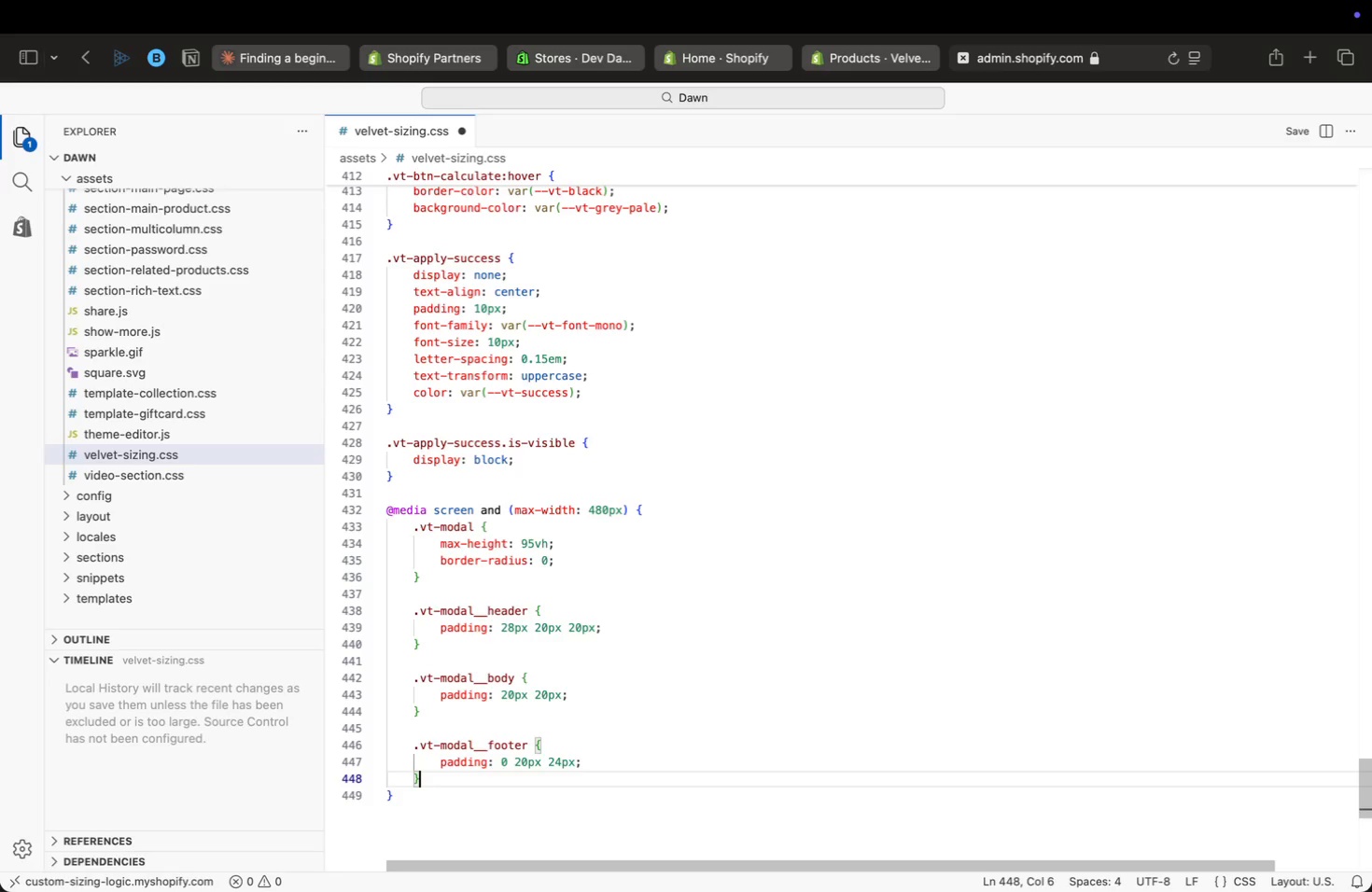 
key(Enter)
 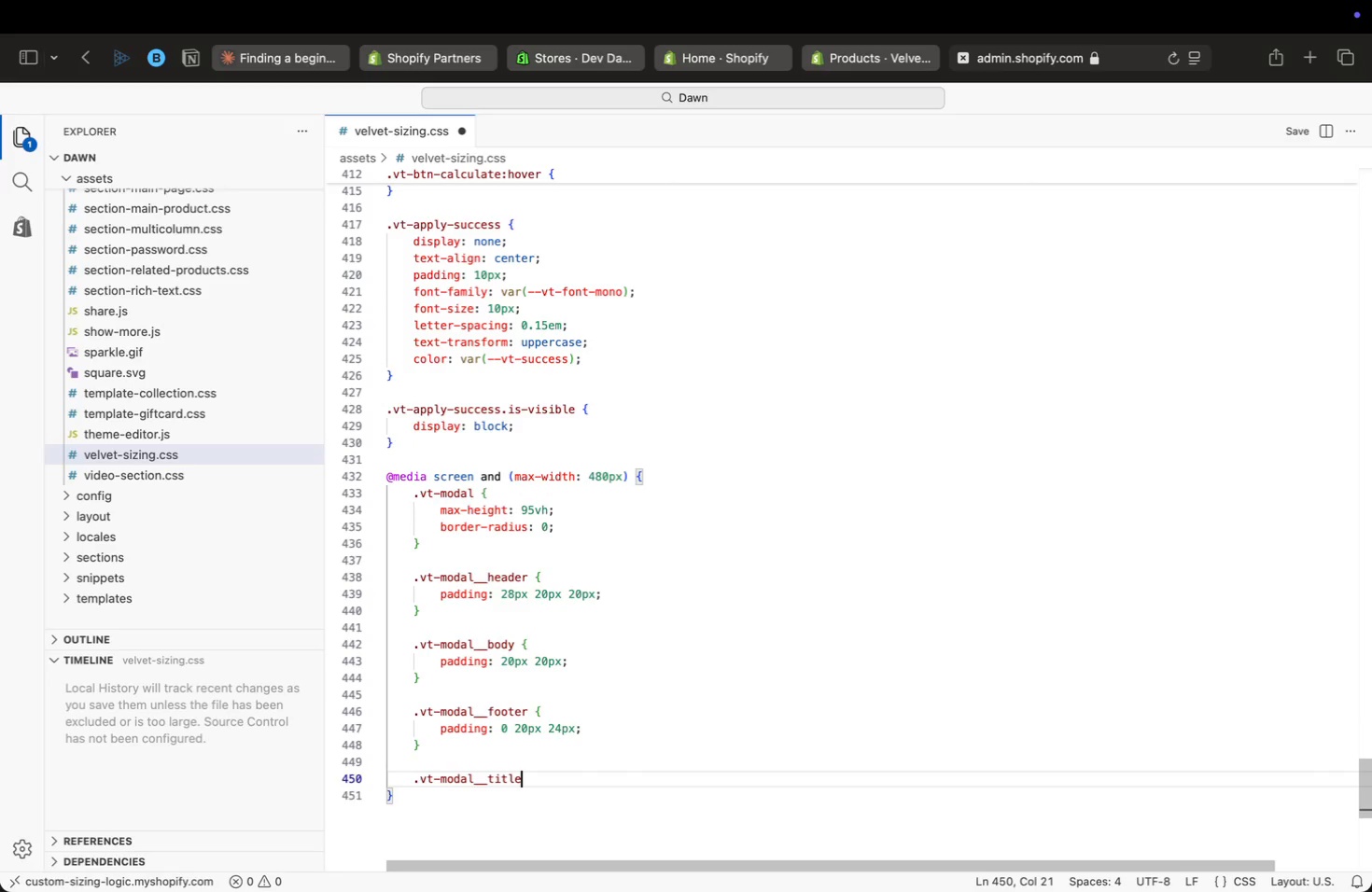 
key(Space)
 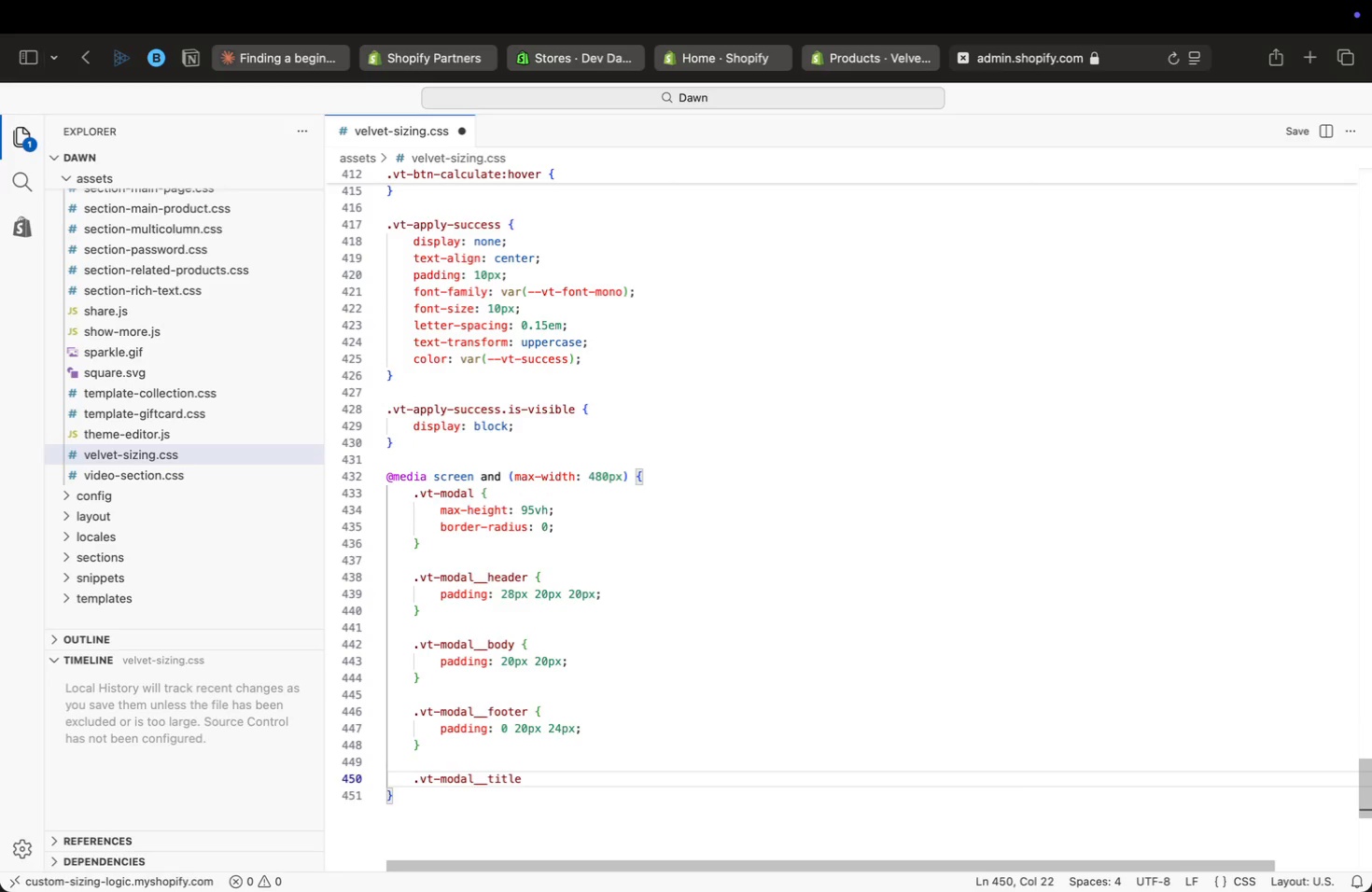 
key(Shift+BracketLeft)
 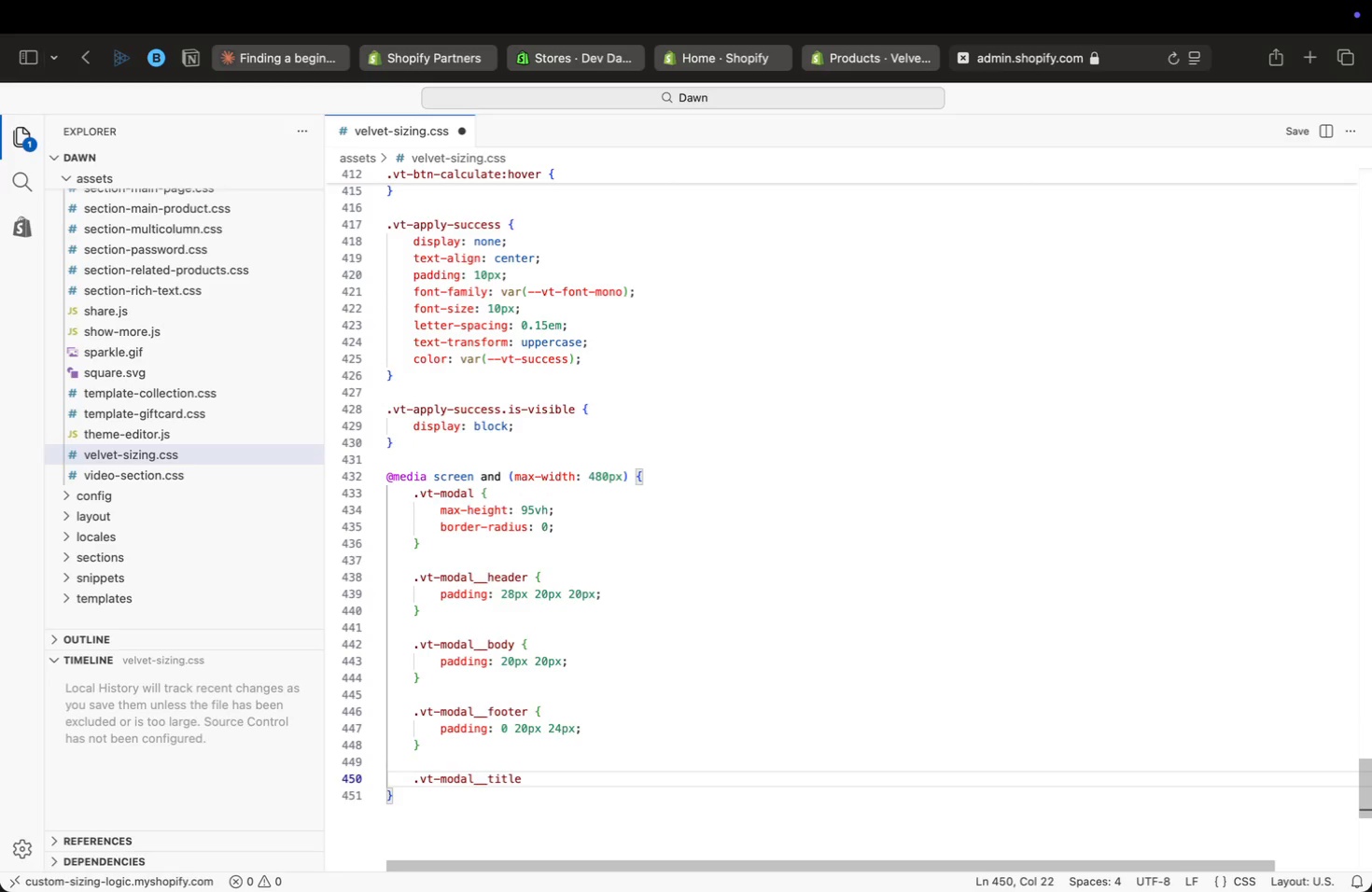 
key(Enter)
 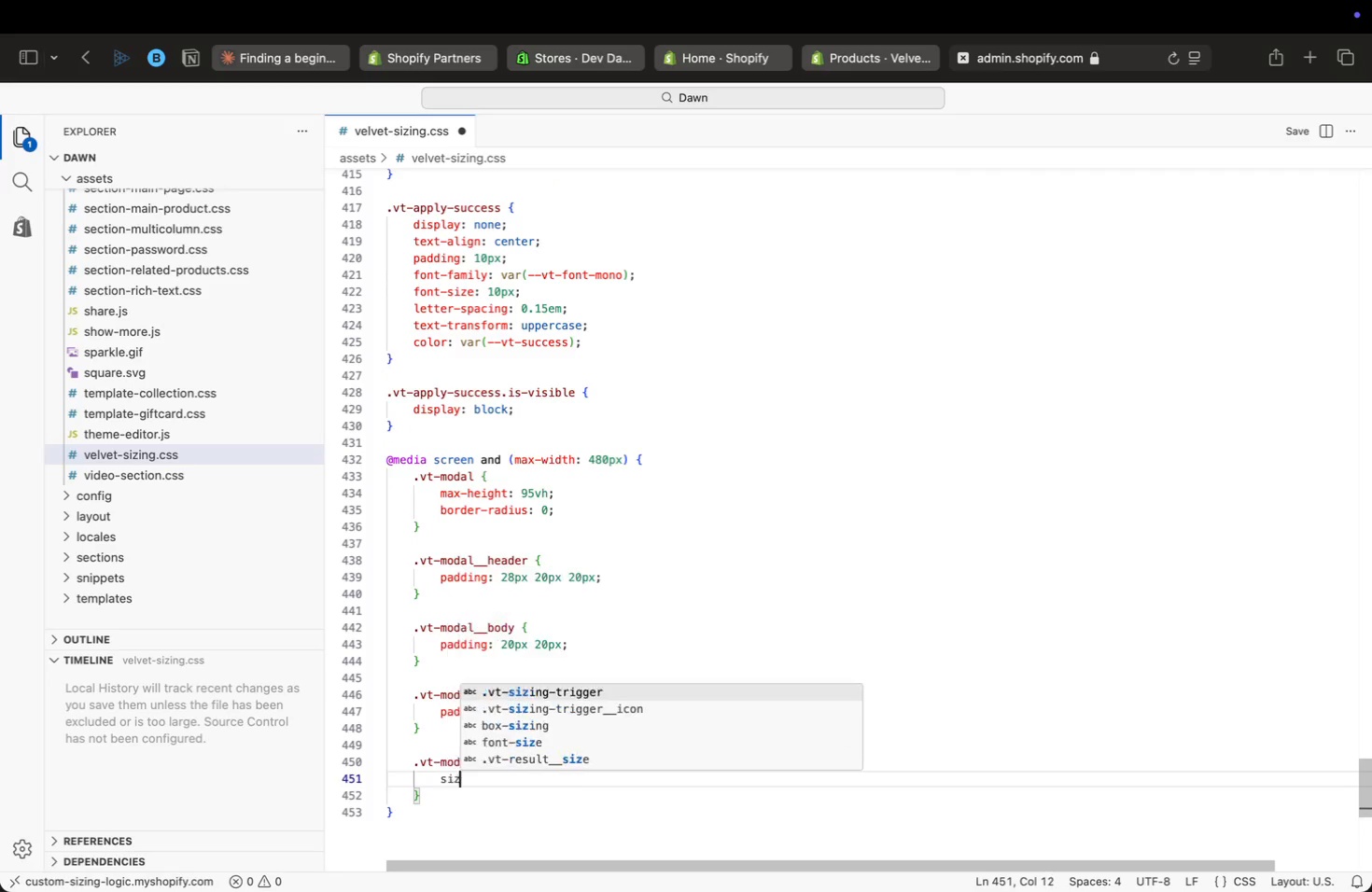 
type(size)
 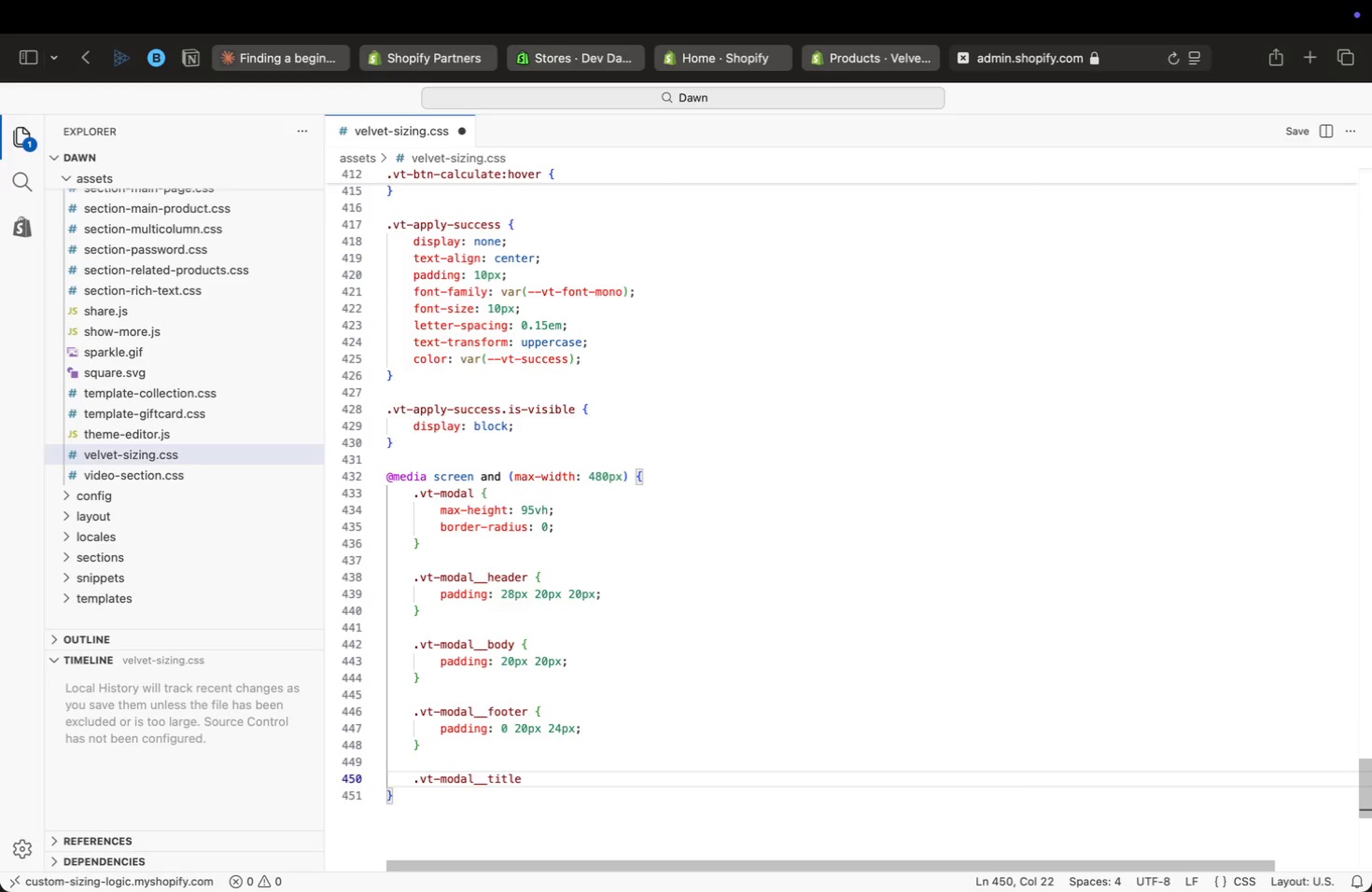 
key(Enter)
 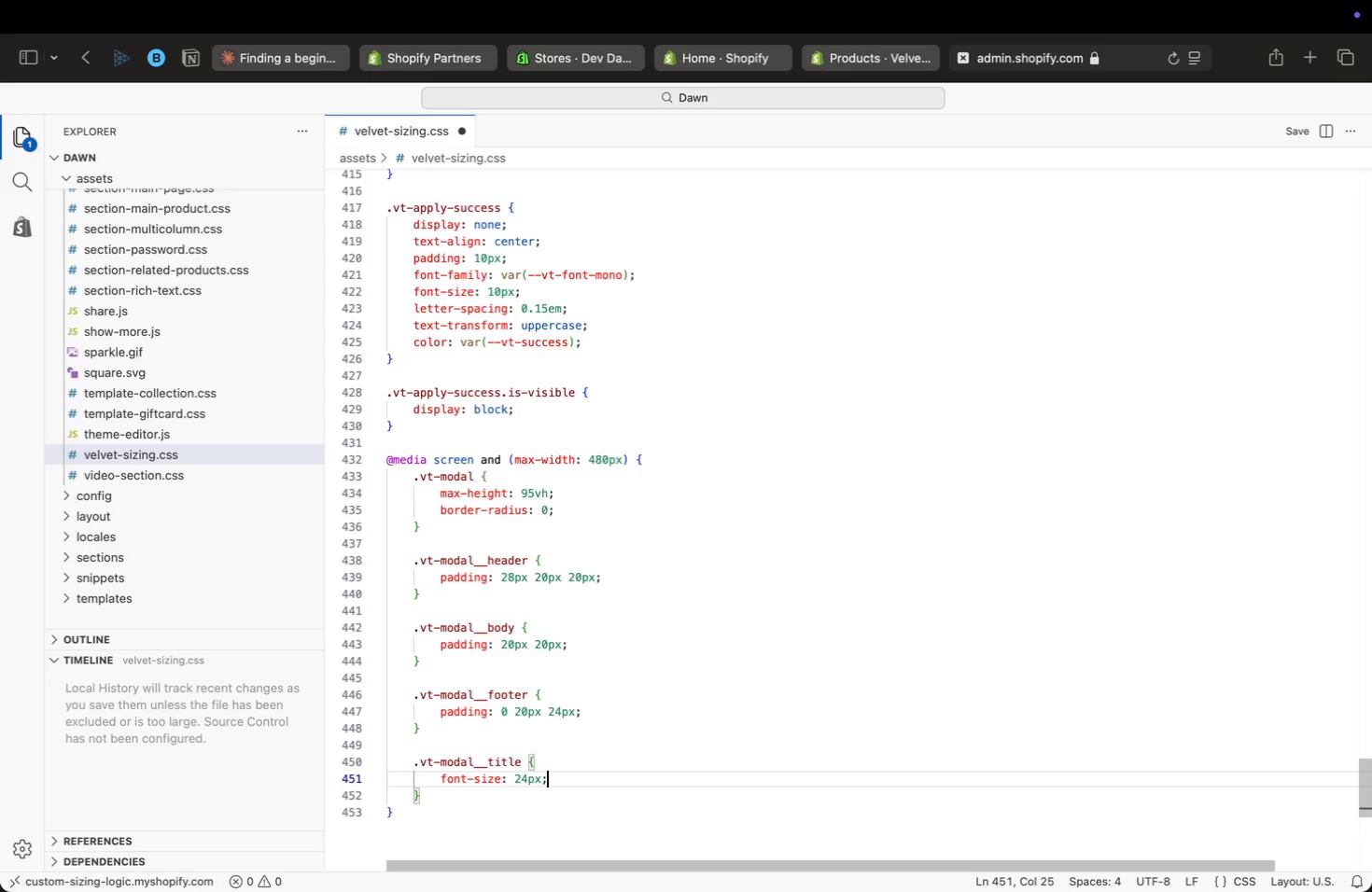 
type(: 24px;)
 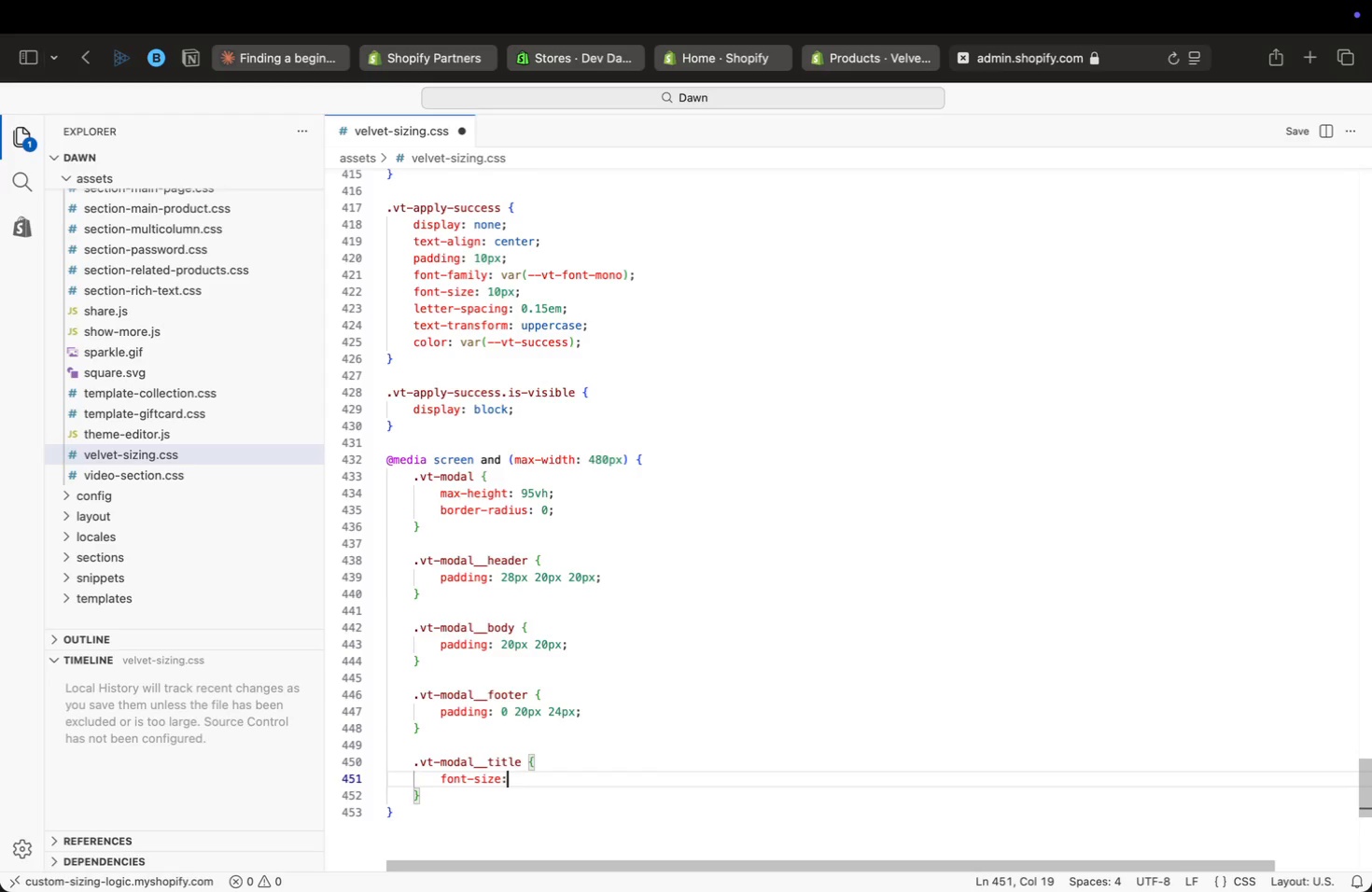 
key(ArrowDown)
 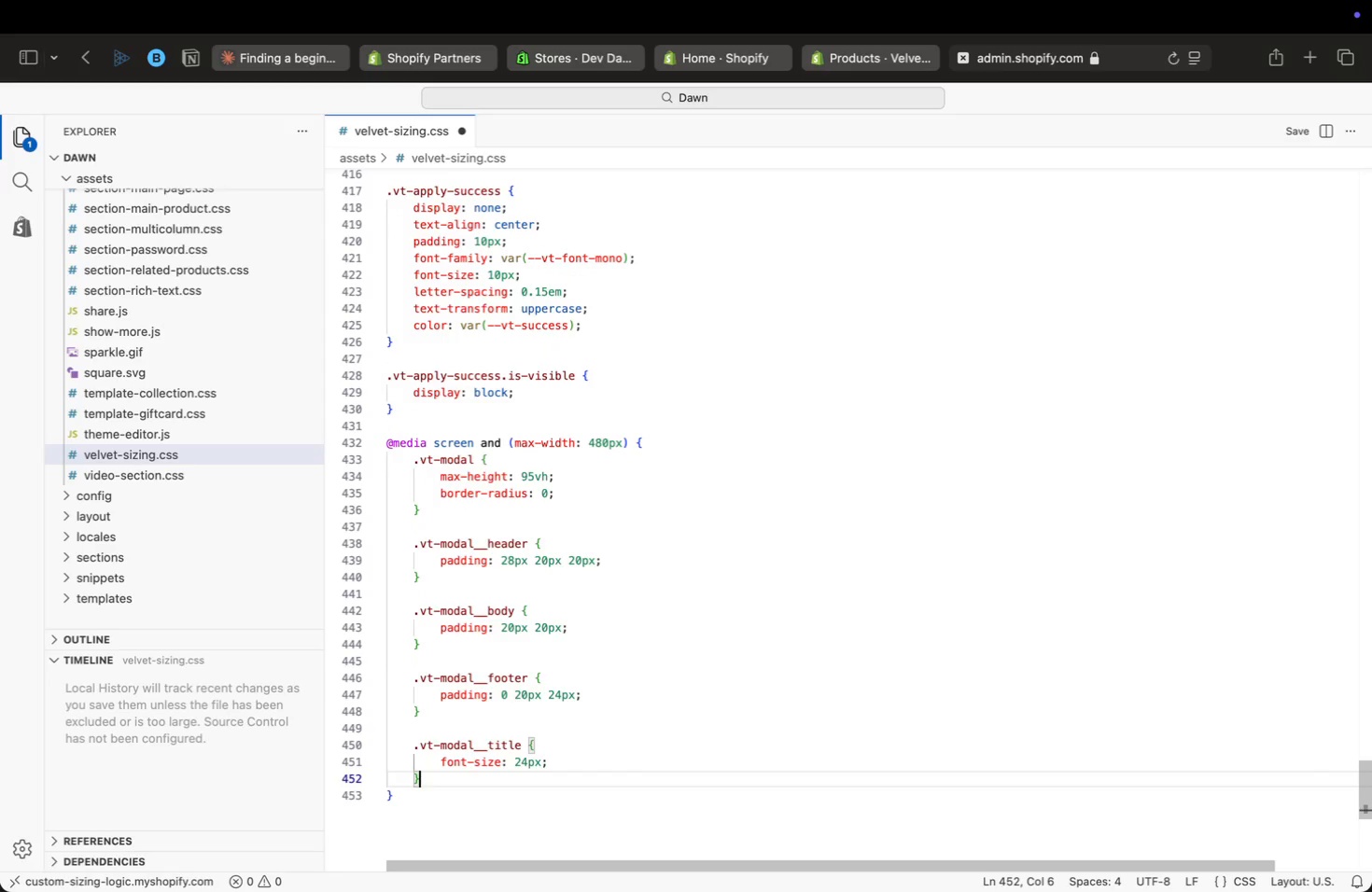 
key(Enter)
 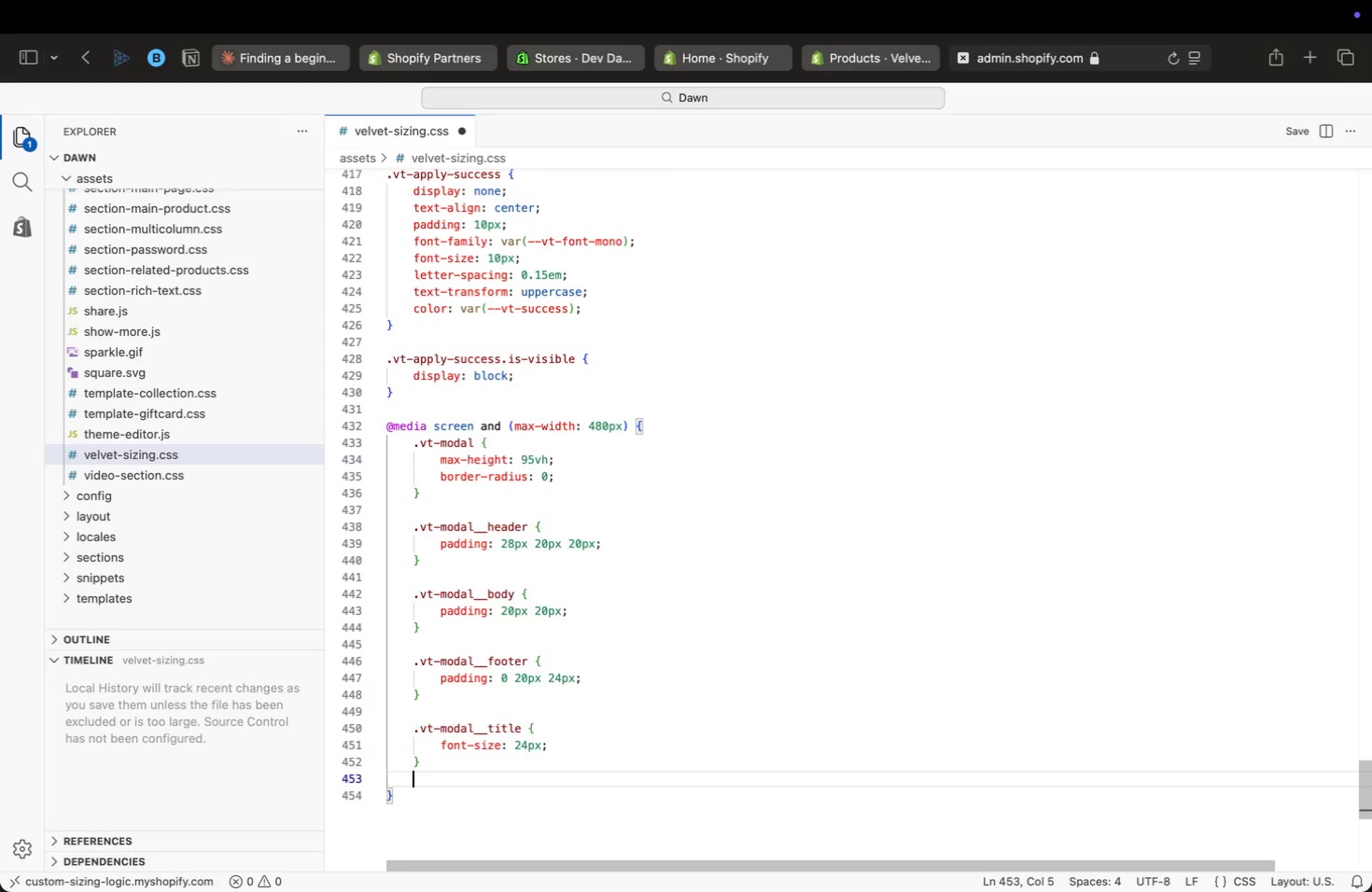 
key(Enter)
 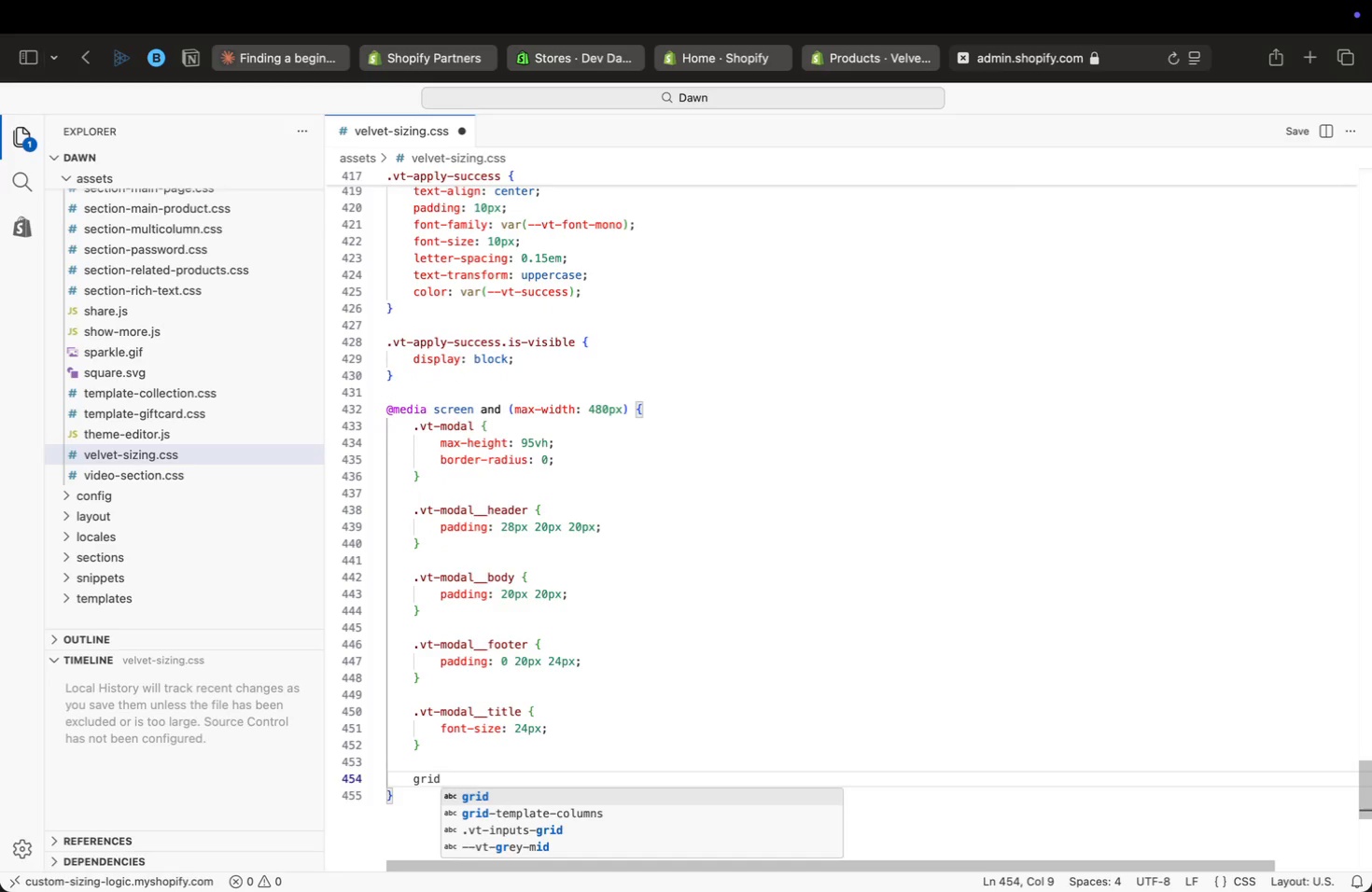 
type(grid)
 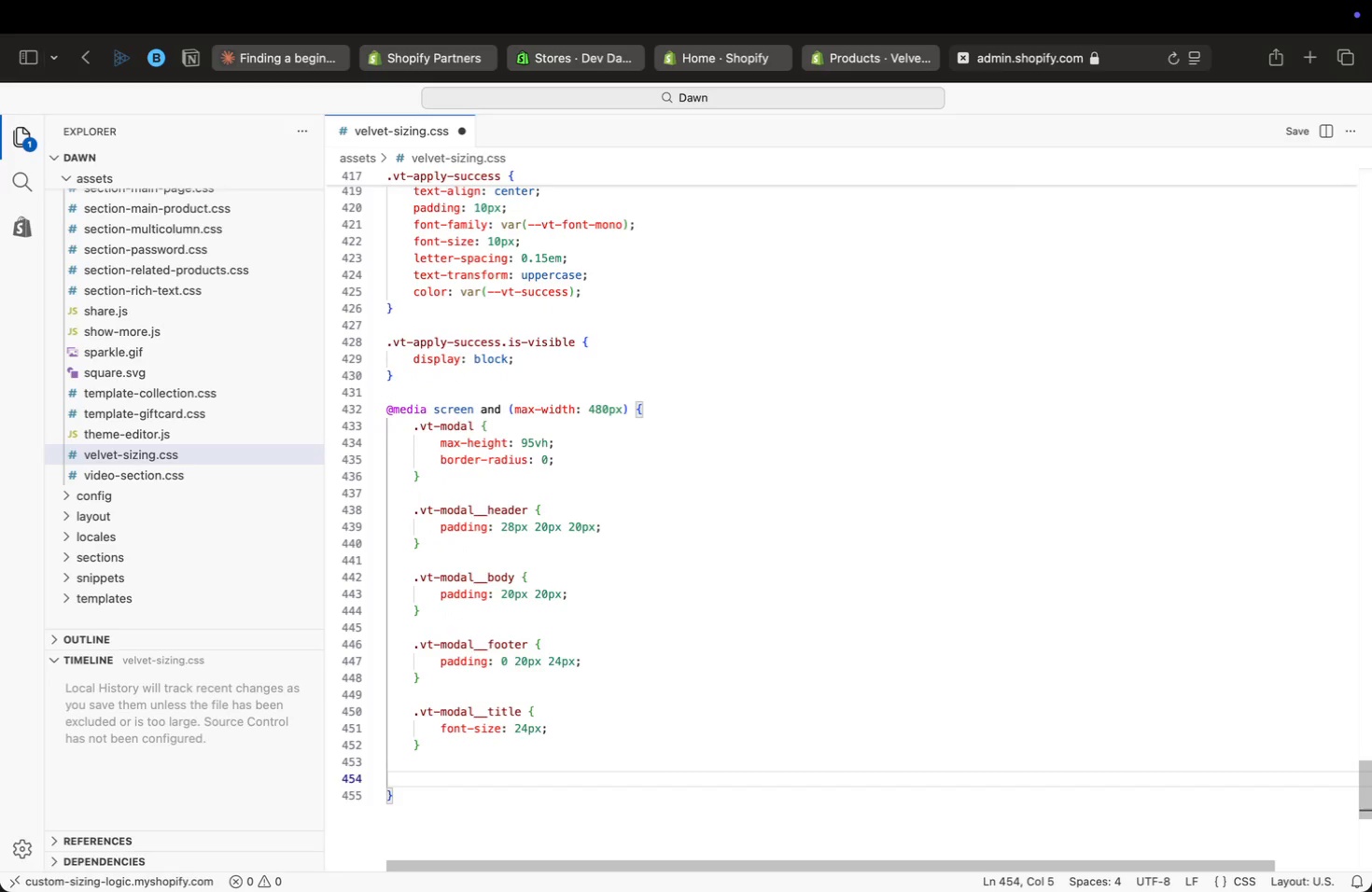 
key(ArrowUp)
 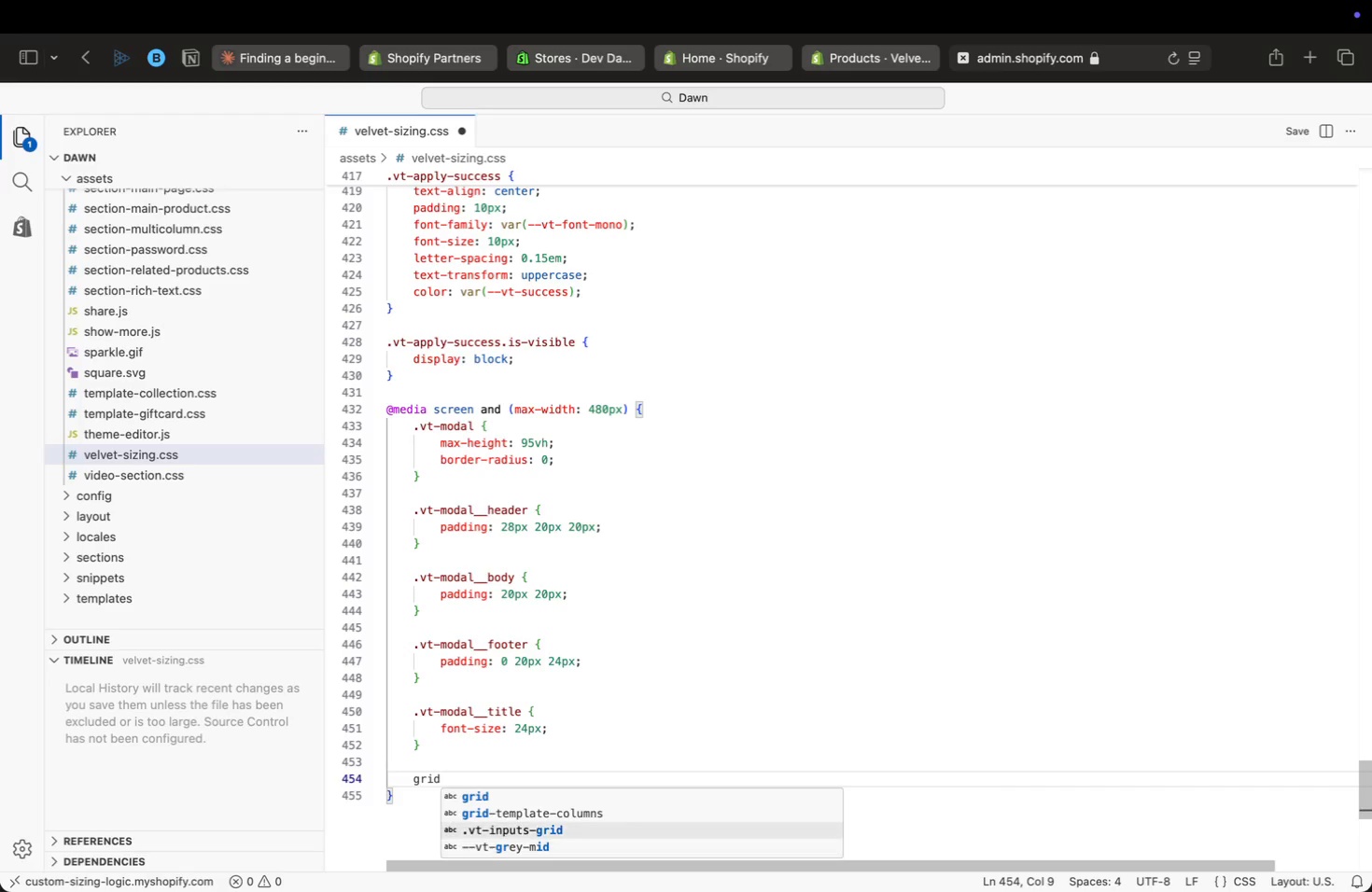 
key(ArrowUp)
 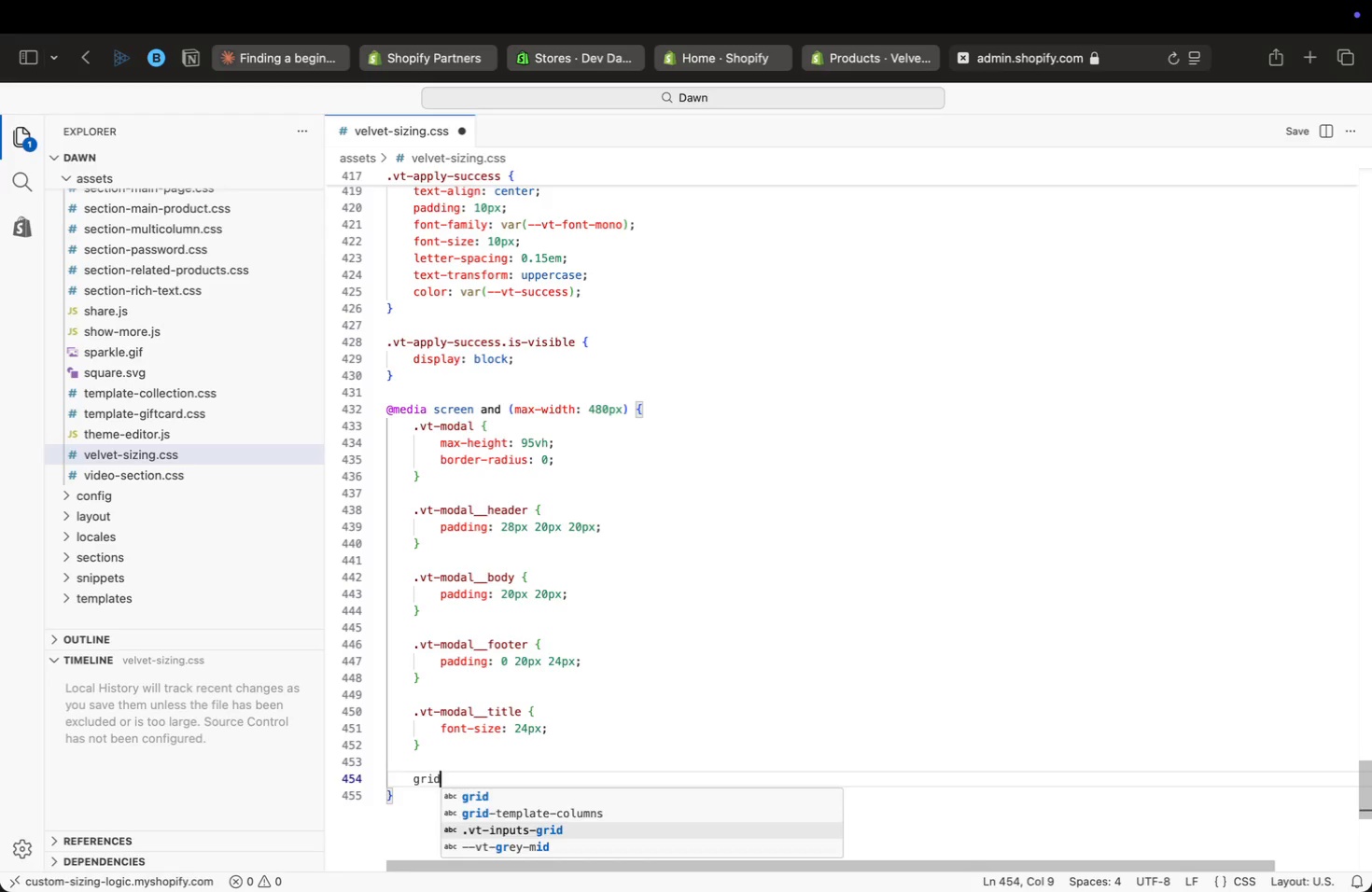 
key(Enter)
 